 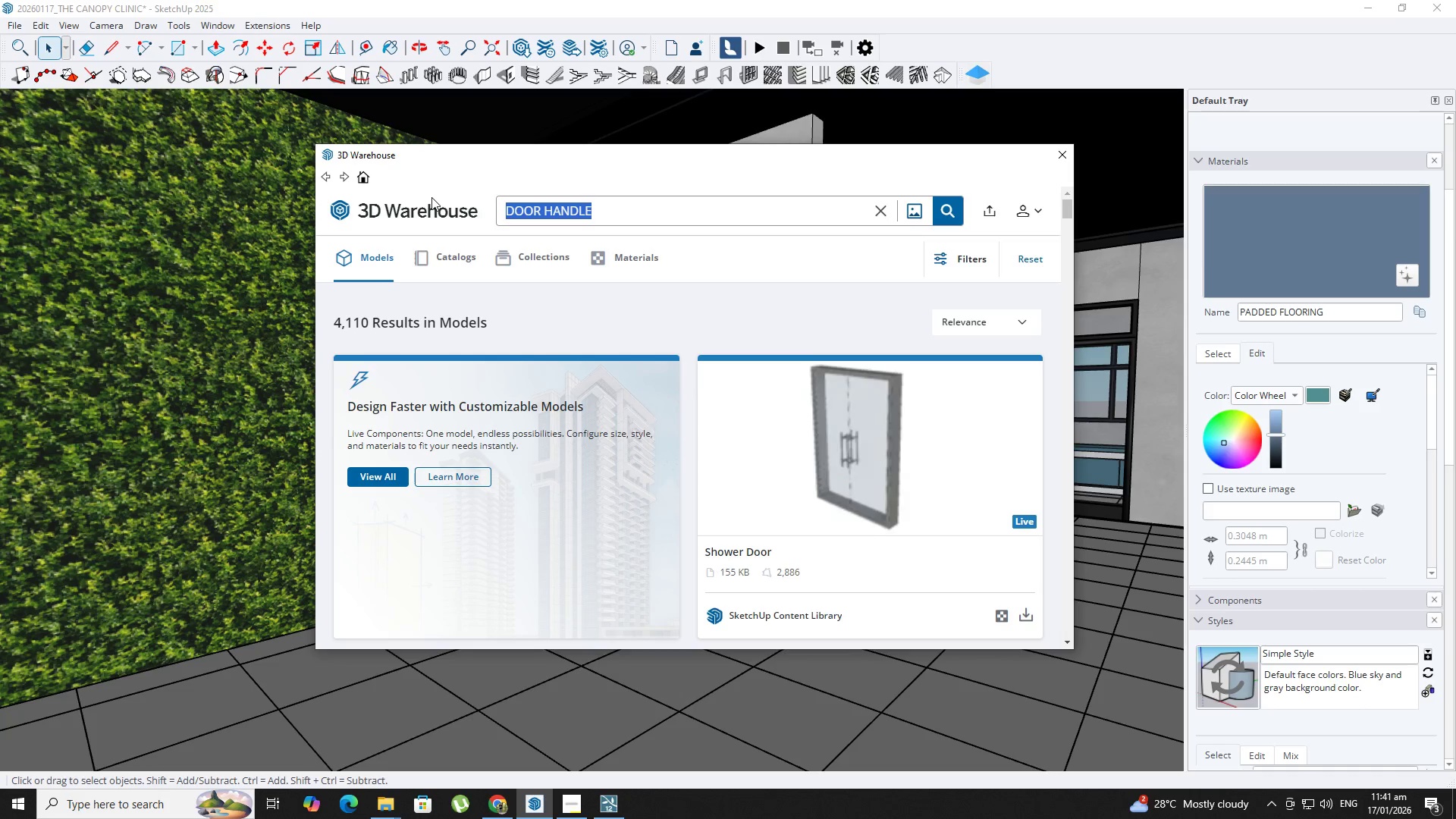 
type(sofa)
 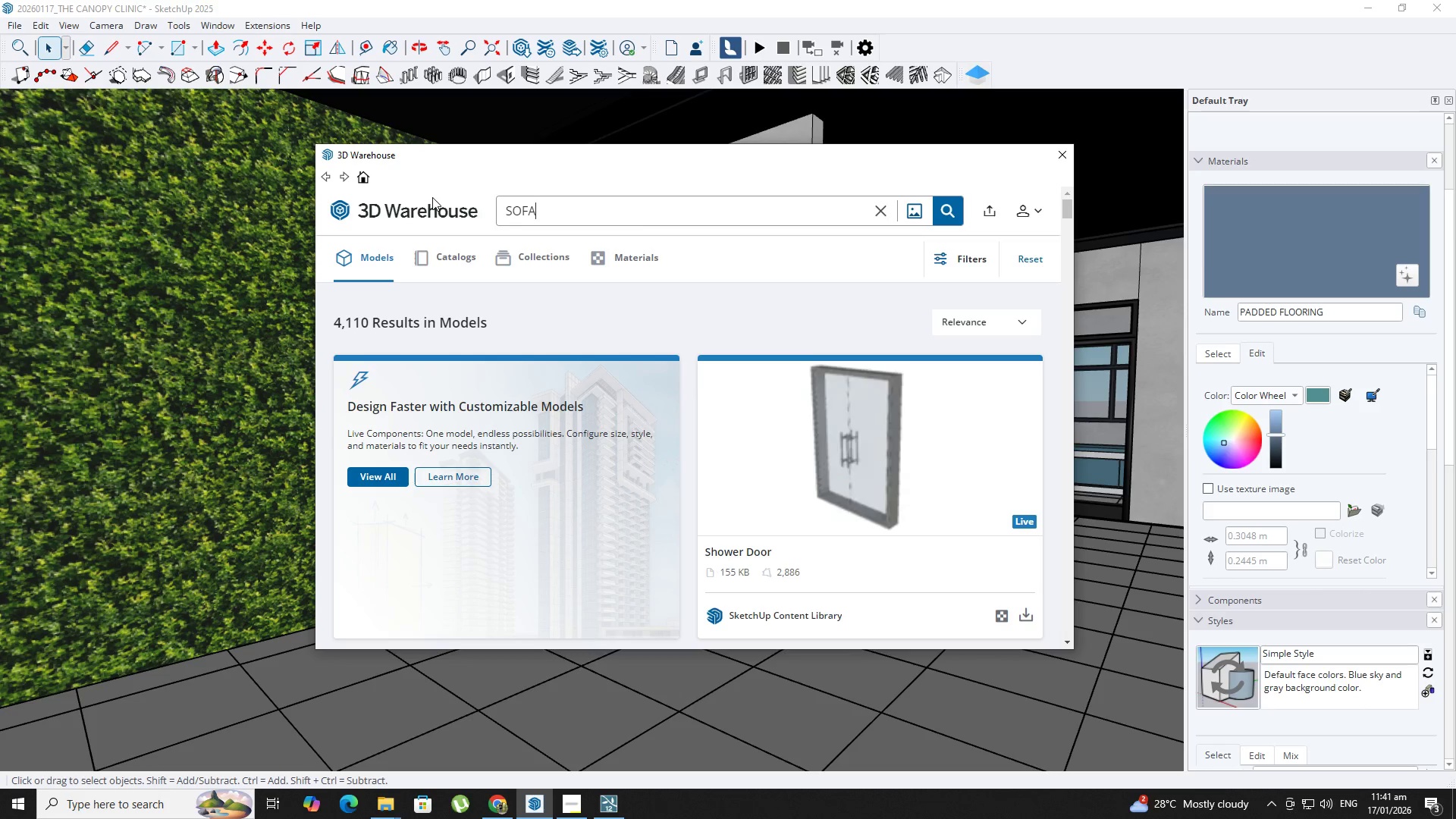 
key(Enter)
 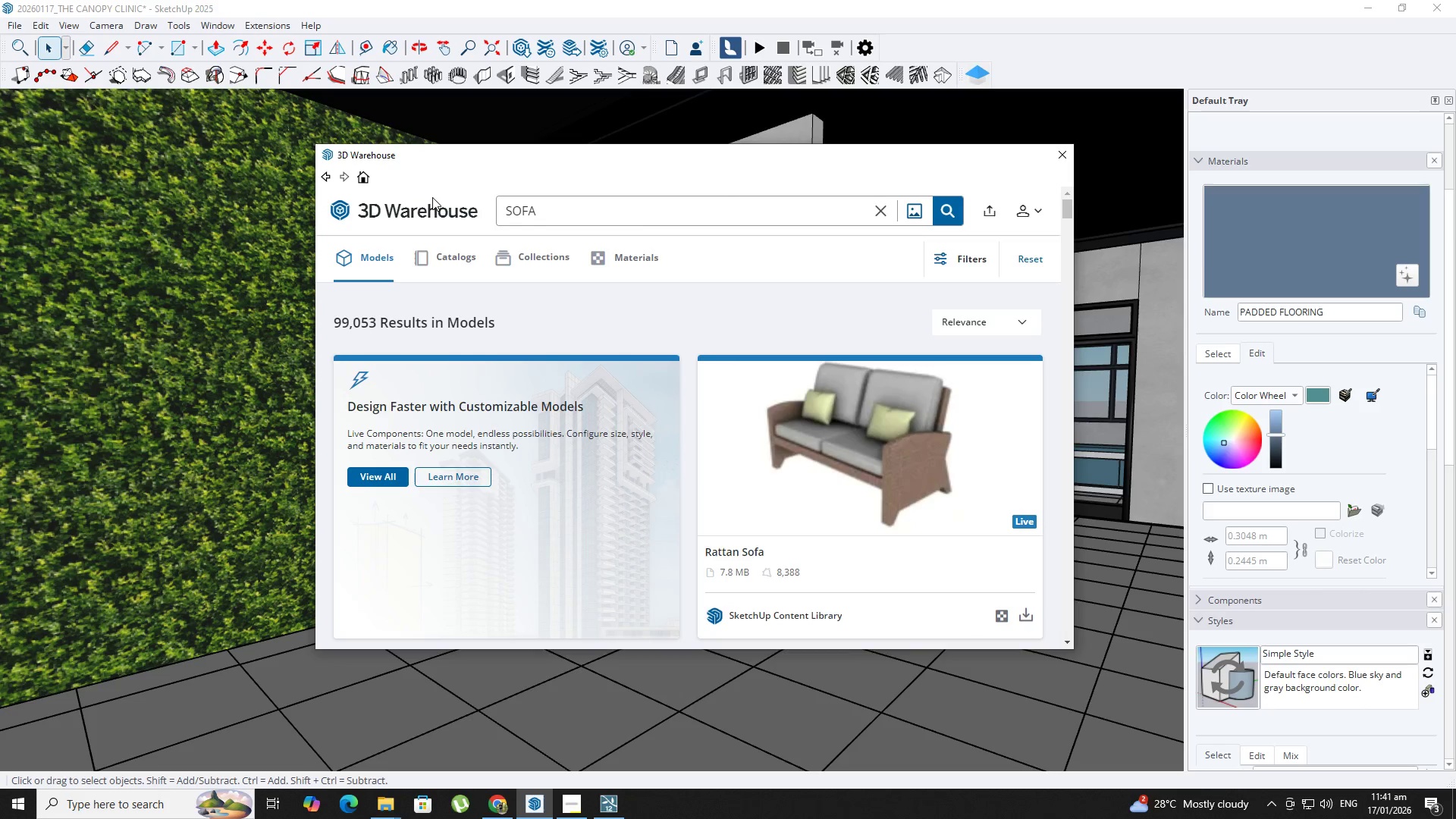 
scroll: coordinate [553, 369], scroll_direction: down, amount: 21.0
 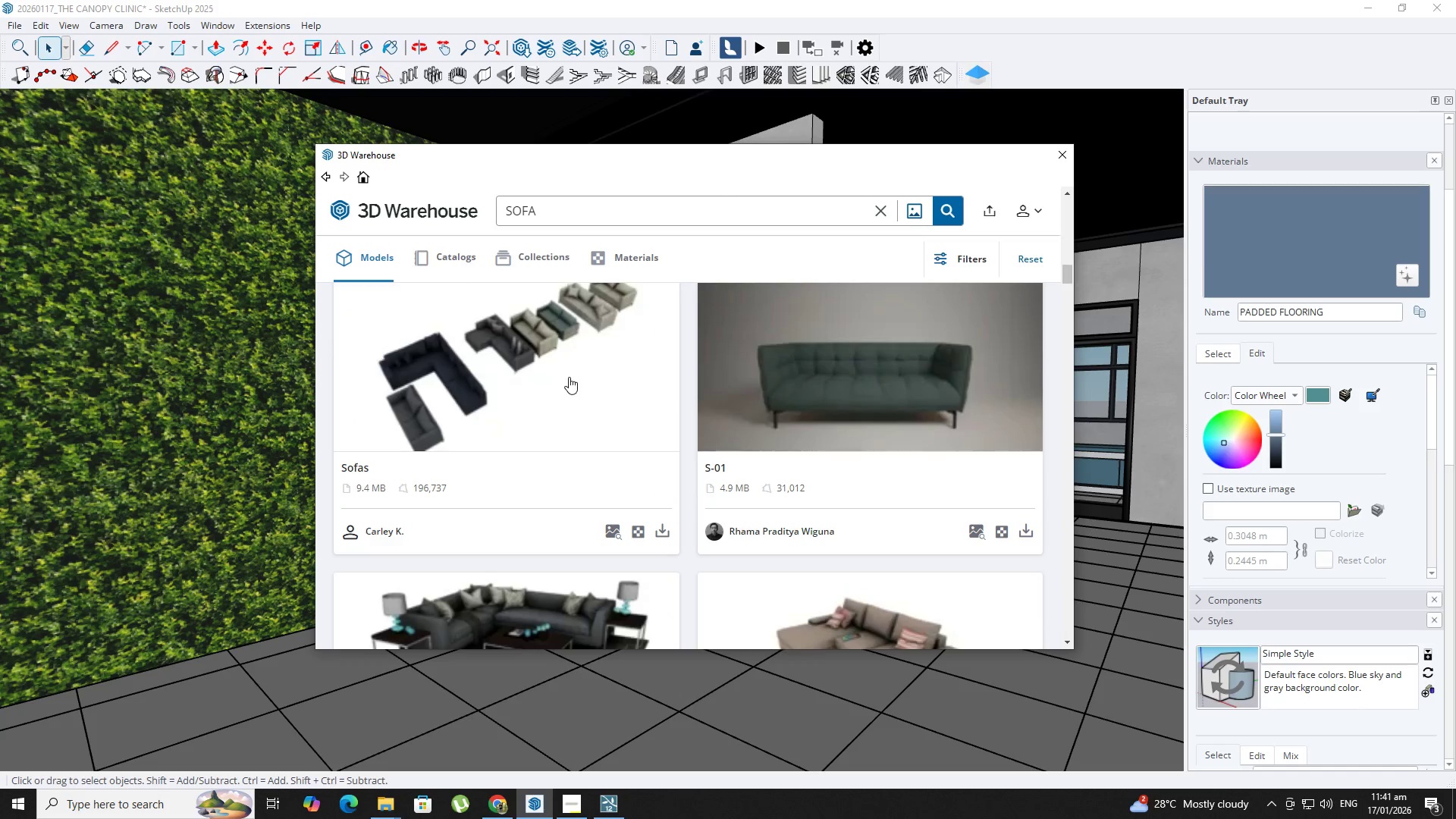 
scroll: coordinate [578, 381], scroll_direction: down, amount: 10.0
 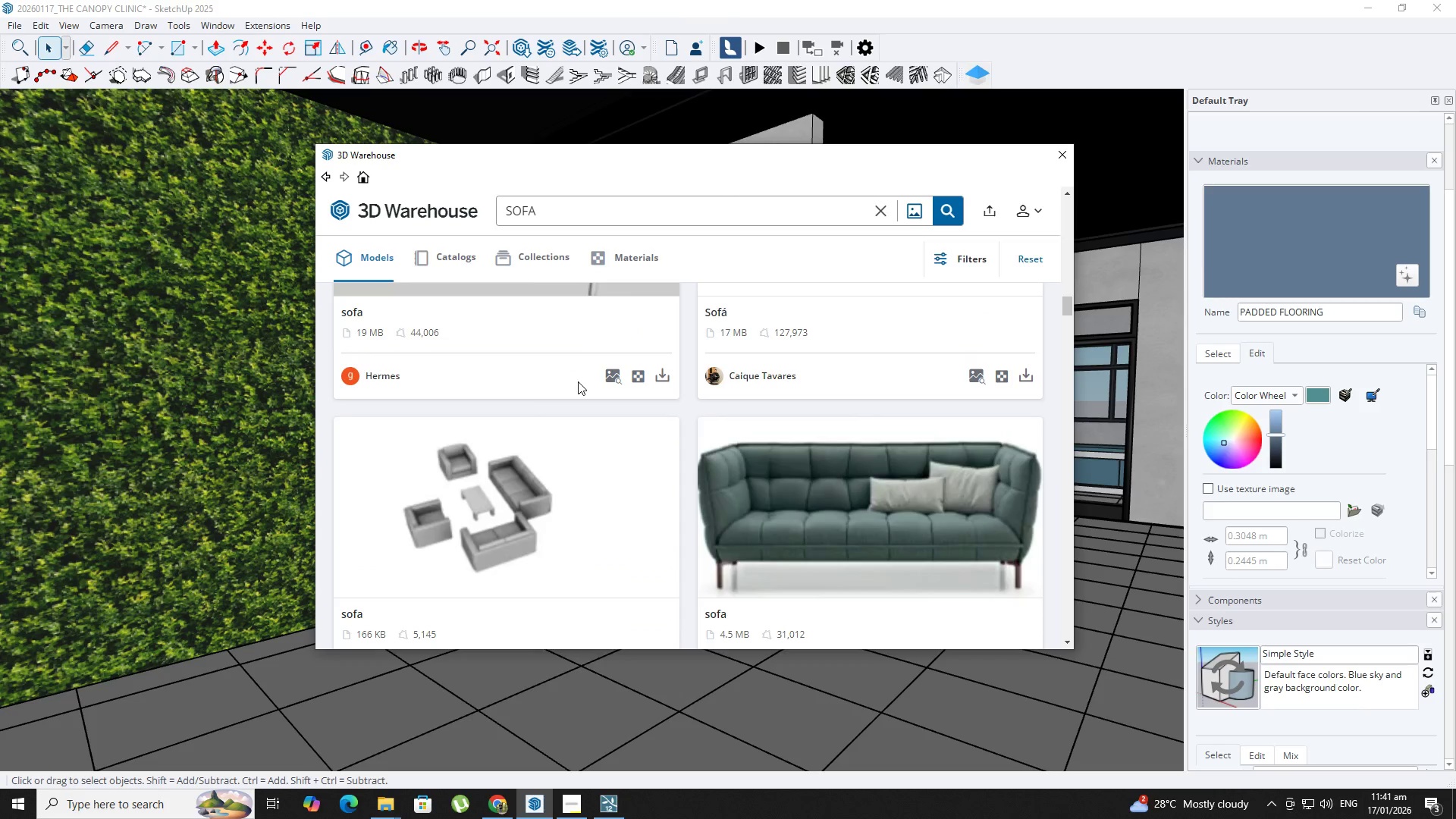 
scroll: coordinate [578, 381], scroll_direction: up, amount: 2.0
 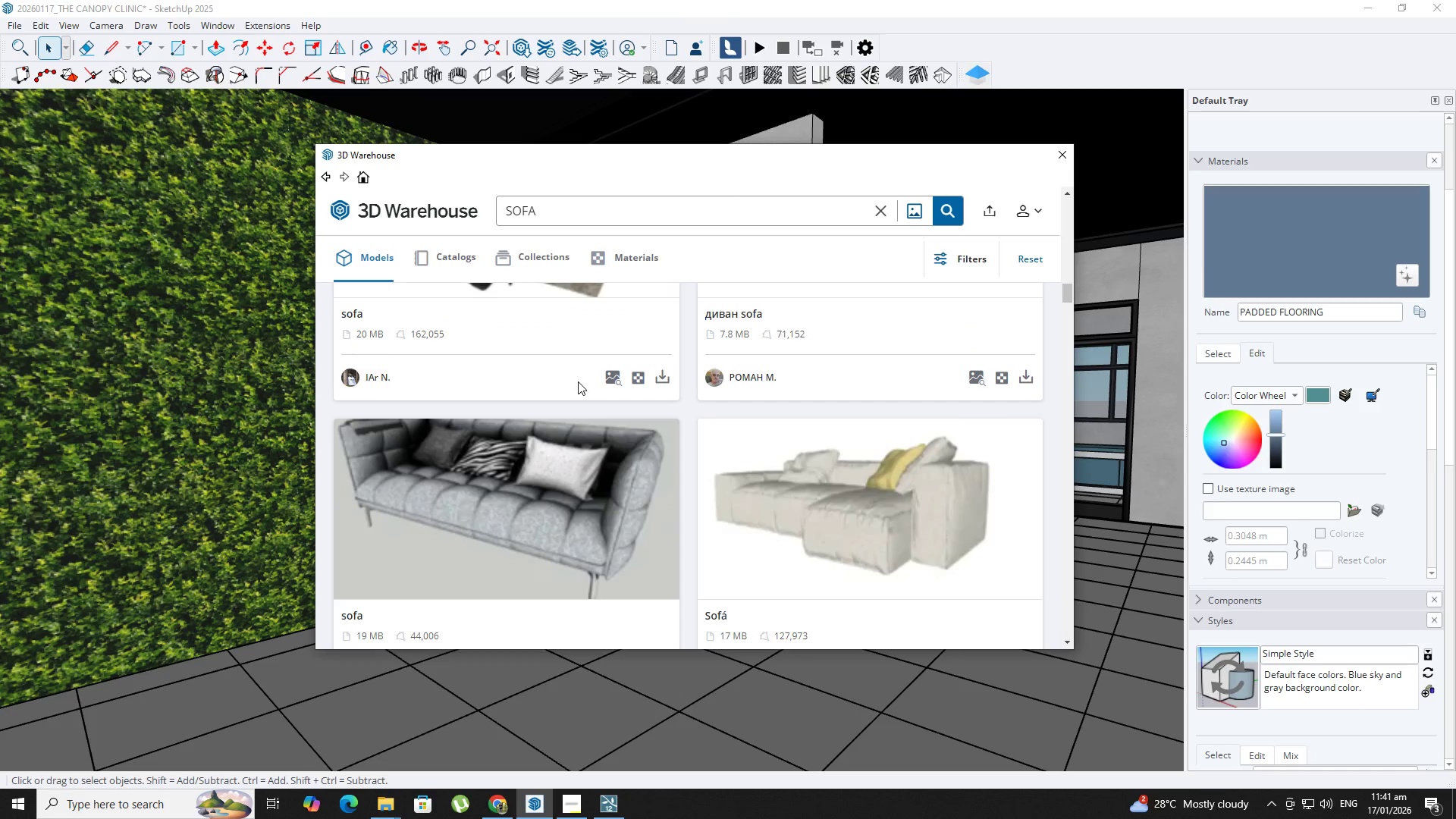 
scroll: coordinate [560, 378], scroll_direction: down, amount: 24.0
 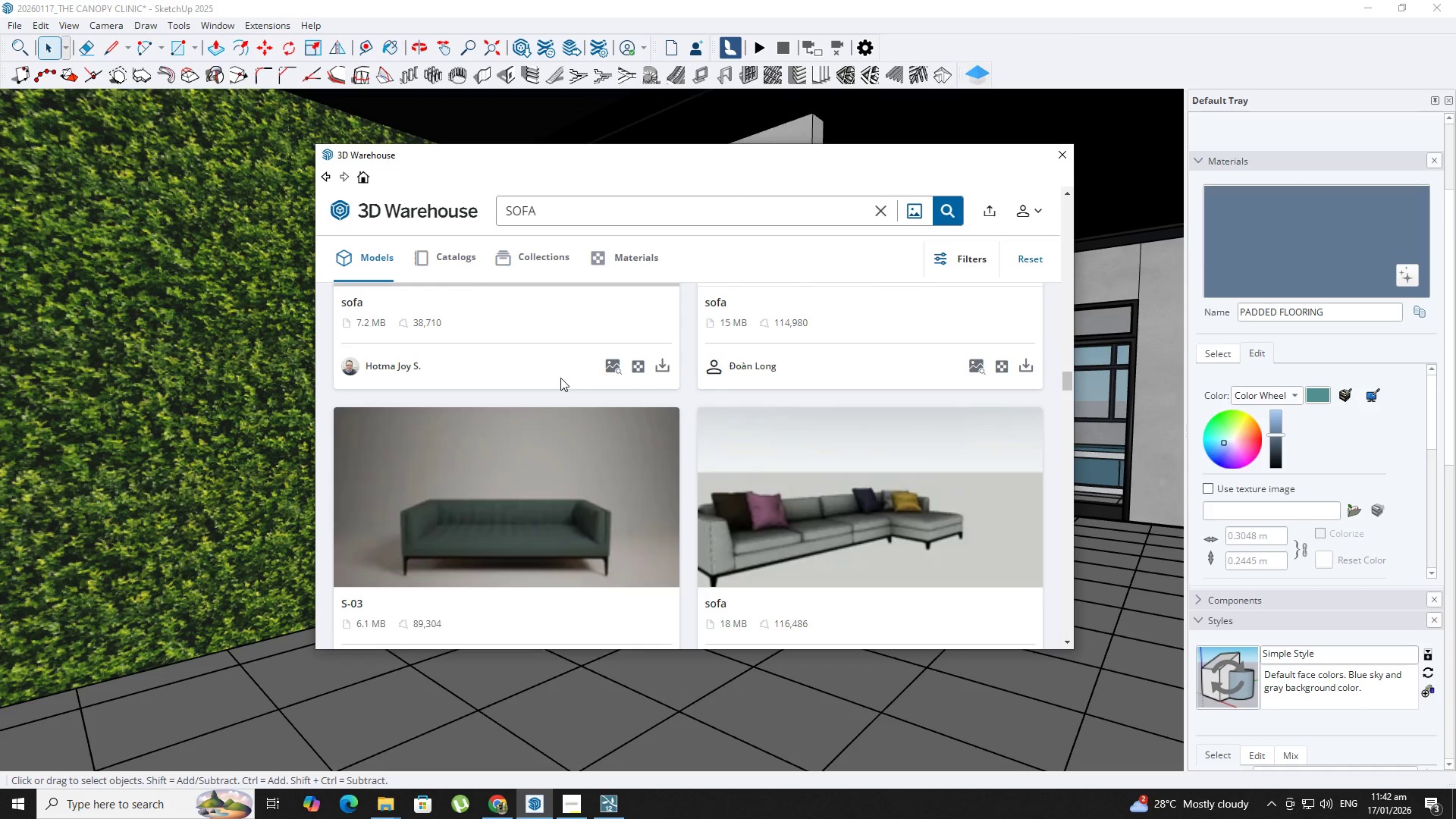 
scroll: coordinate [630, 440], scroll_direction: down, amount: 14.0
 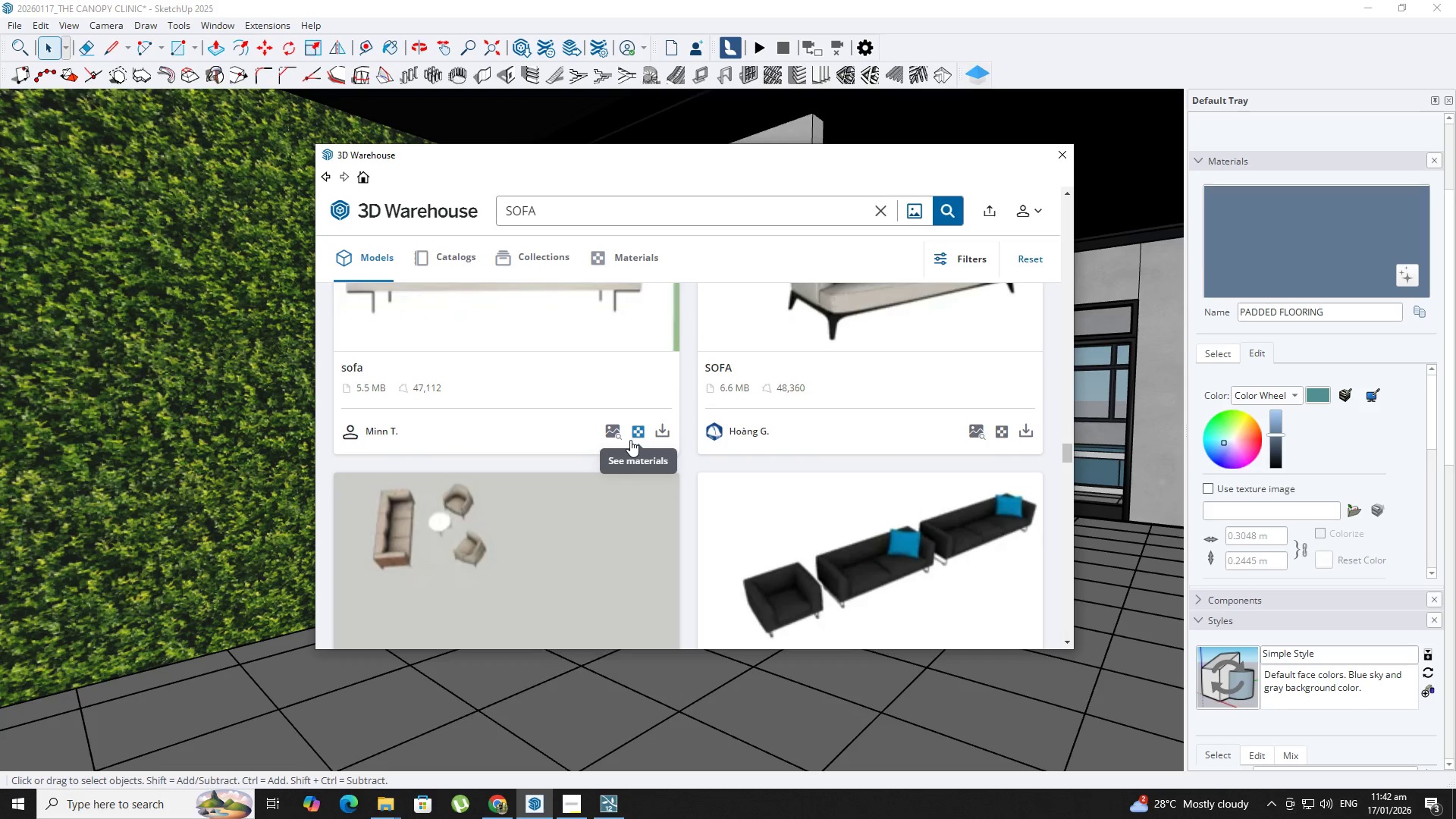 
scroll: coordinate [630, 441], scroll_direction: down, amount: 4.0
 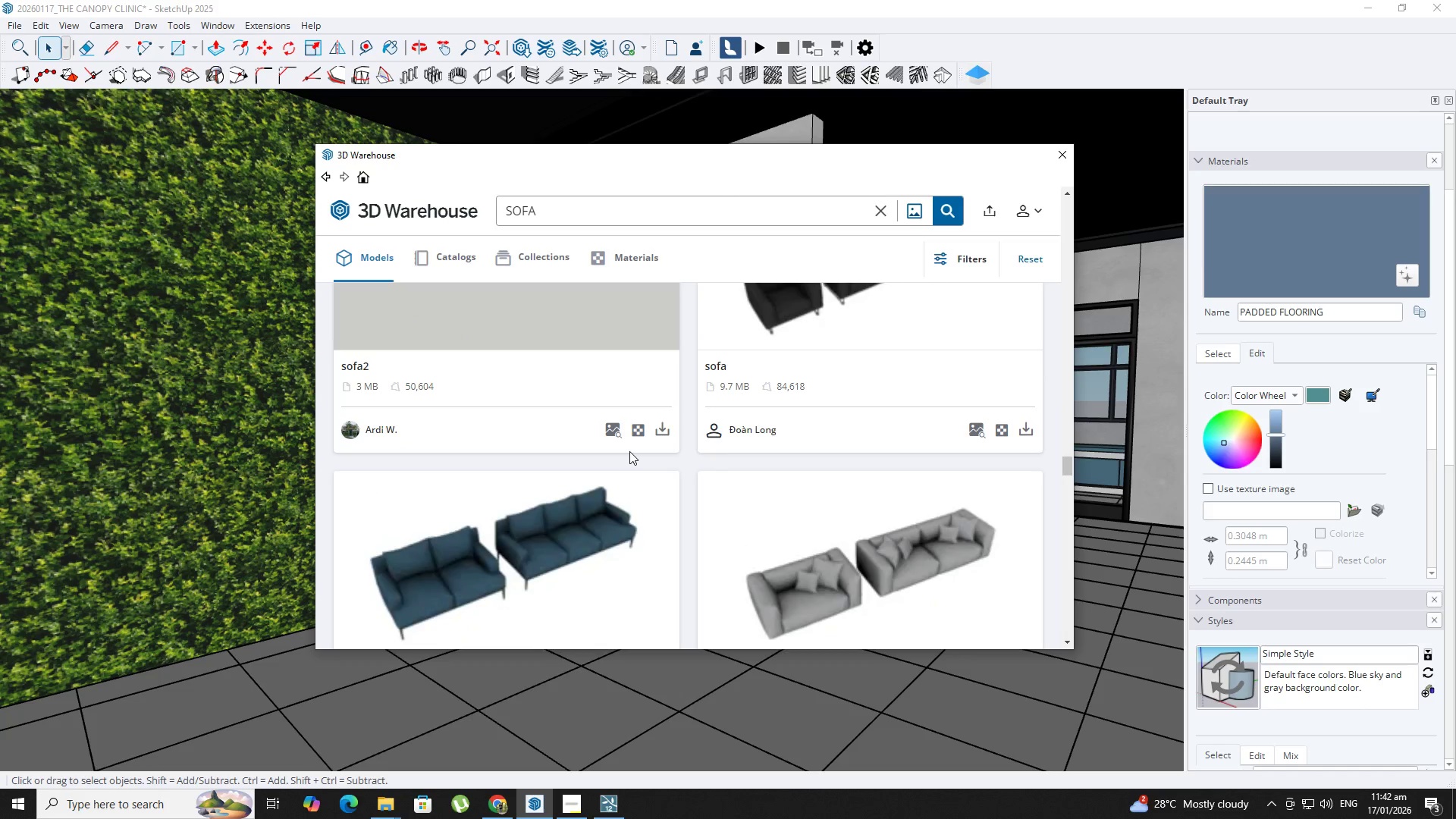 
scroll: coordinate [629, 451], scroll_direction: up, amount: 2.0
 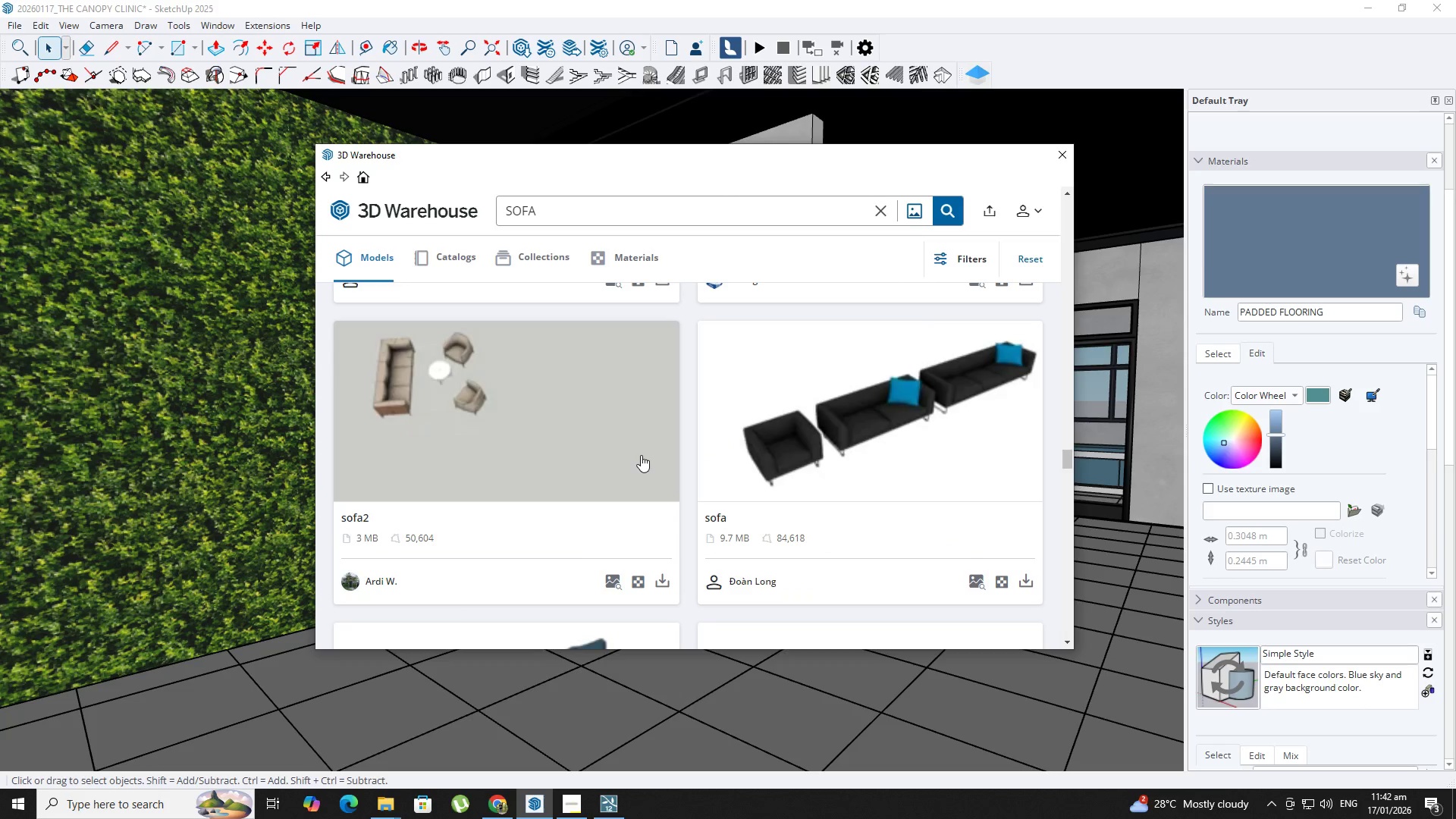 
scroll: coordinate [617, 421], scroll_direction: down, amount: 18.0
 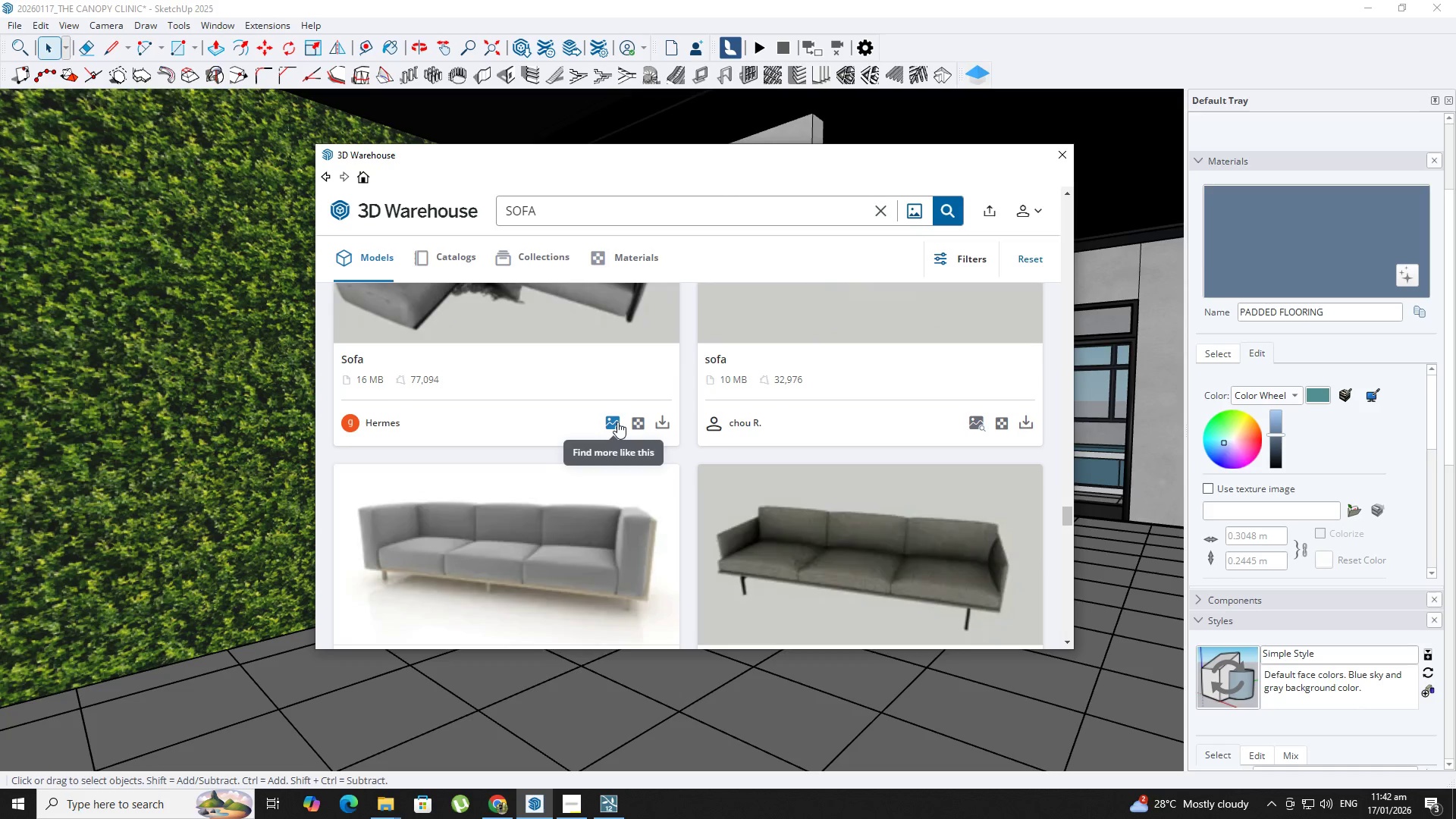 
scroll: coordinate [617, 422], scroll_direction: down, amount: 9.0
 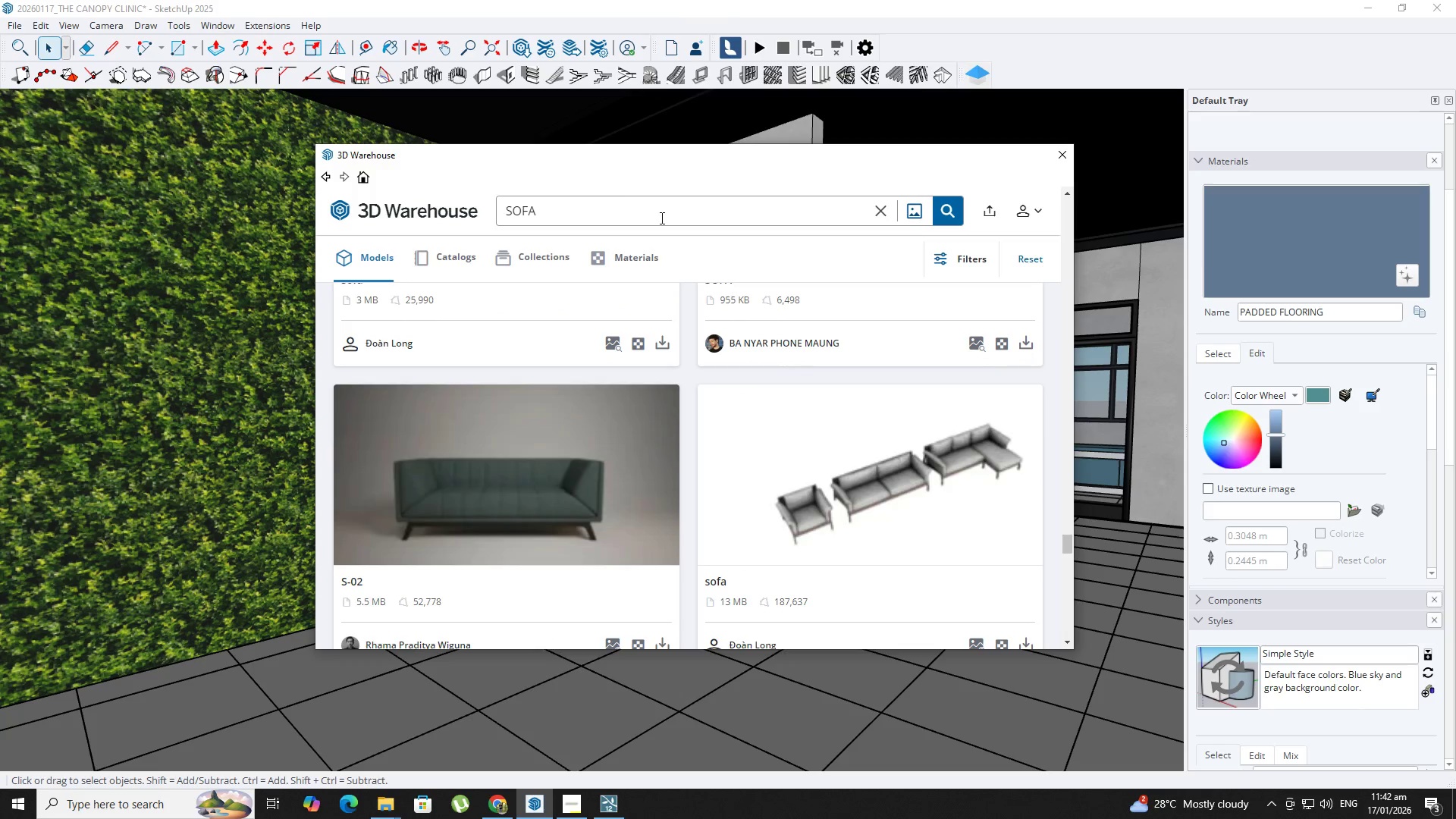 
left_click_drag(start_coordinate=[660, 218], to_coordinate=[481, 213])
 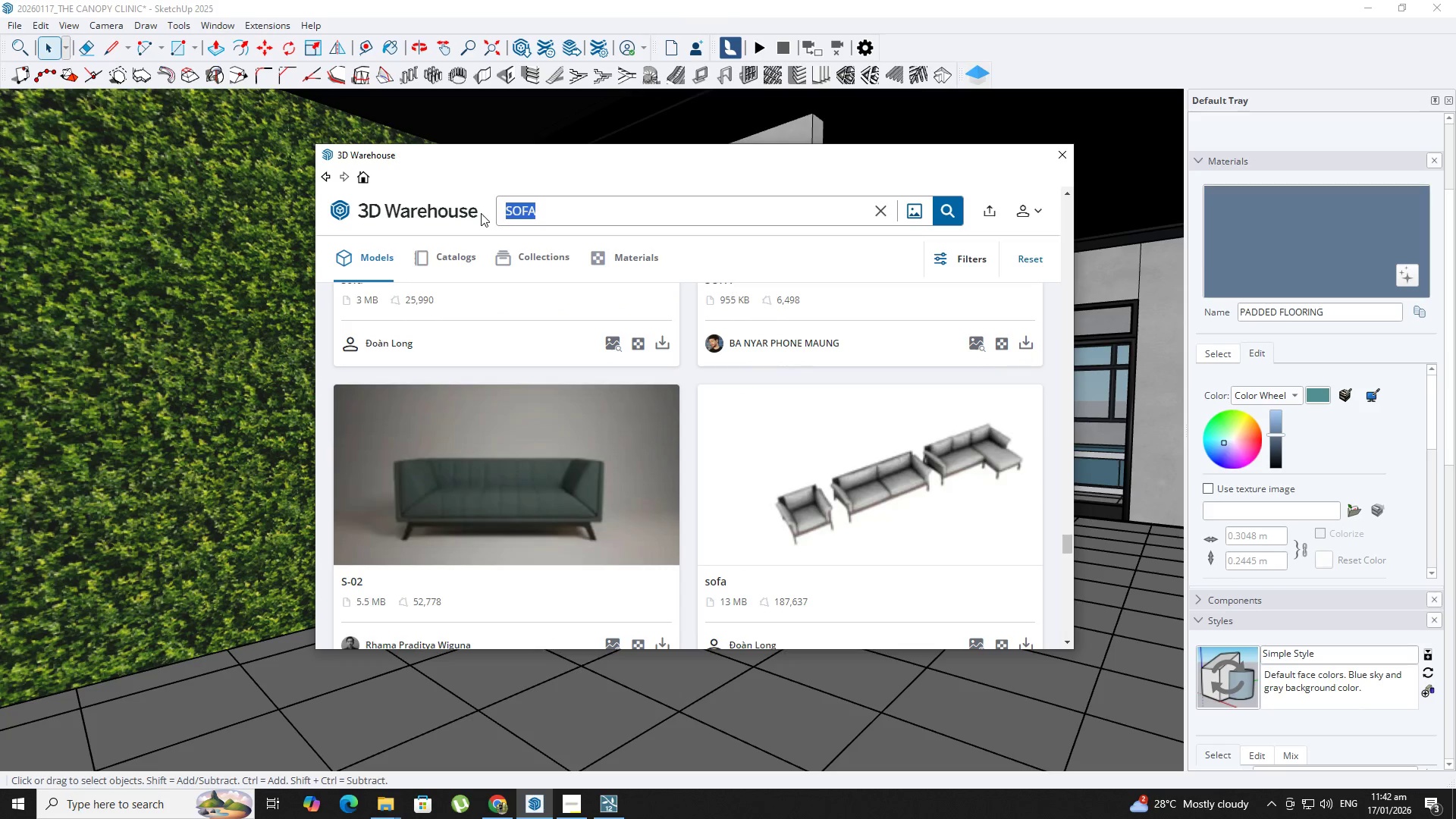 
type(lounge chair)
 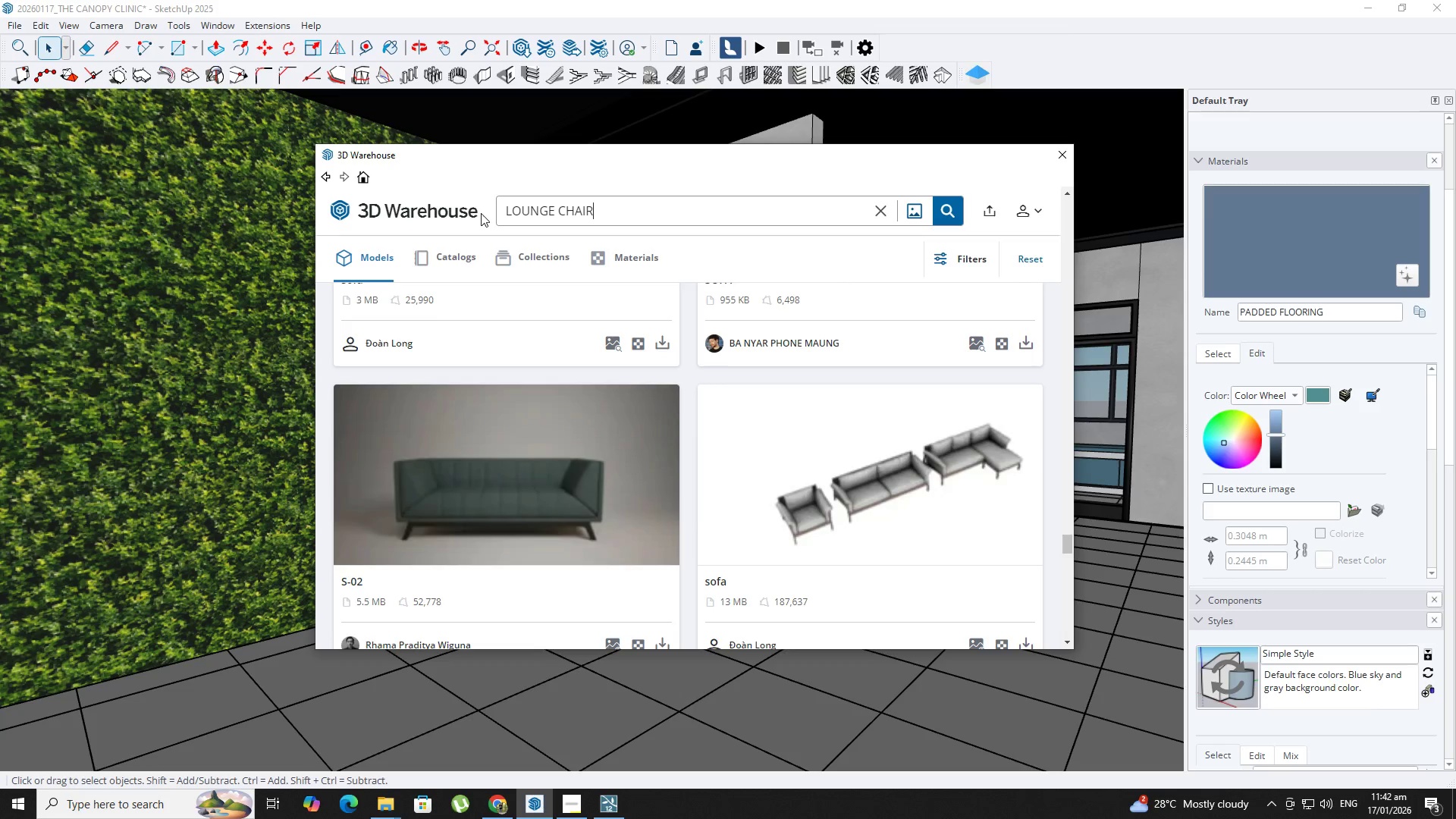 
key(Enter)
 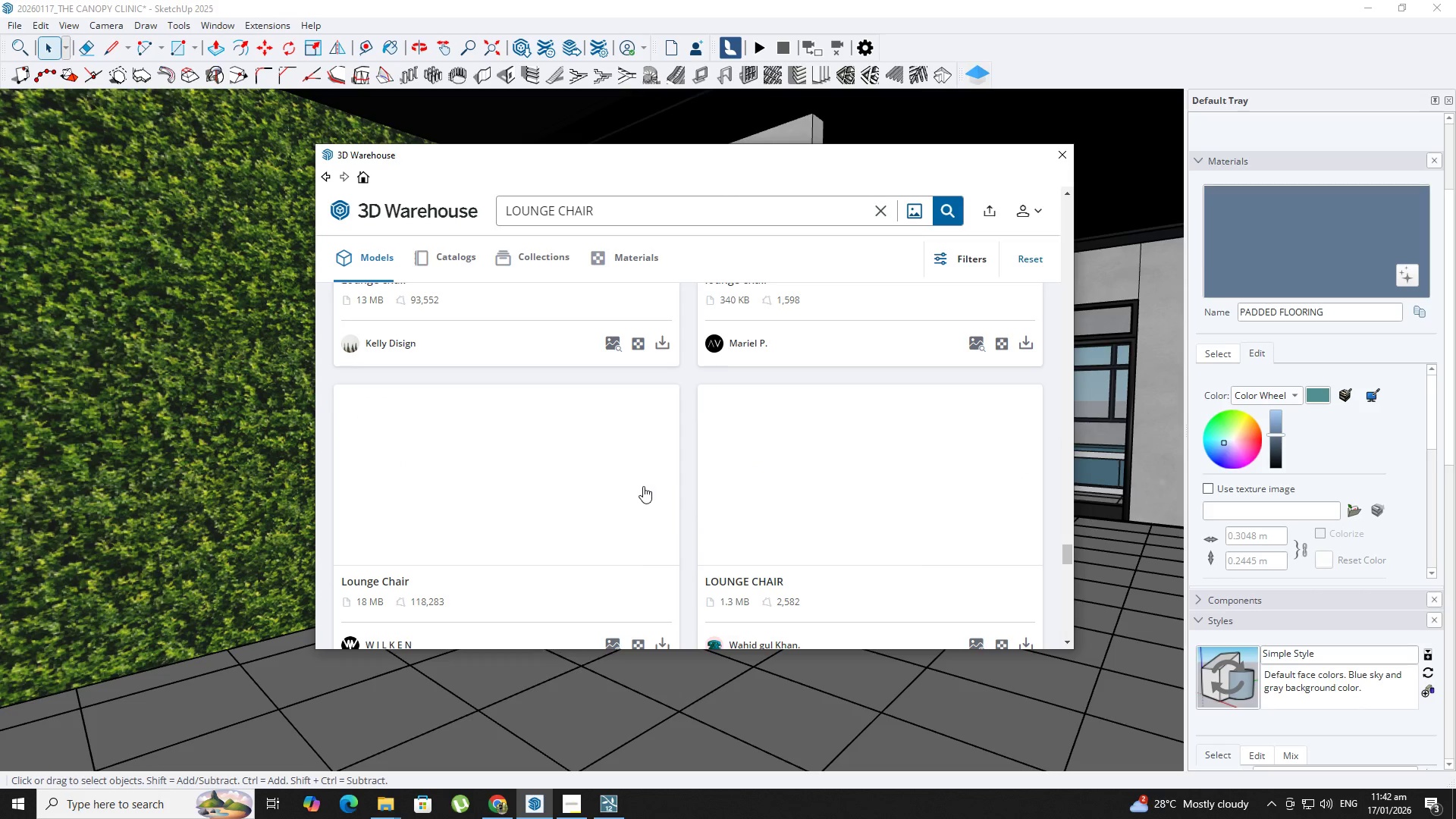 
scroll: coordinate [643, 539], scroll_direction: up, amount: 19.0
 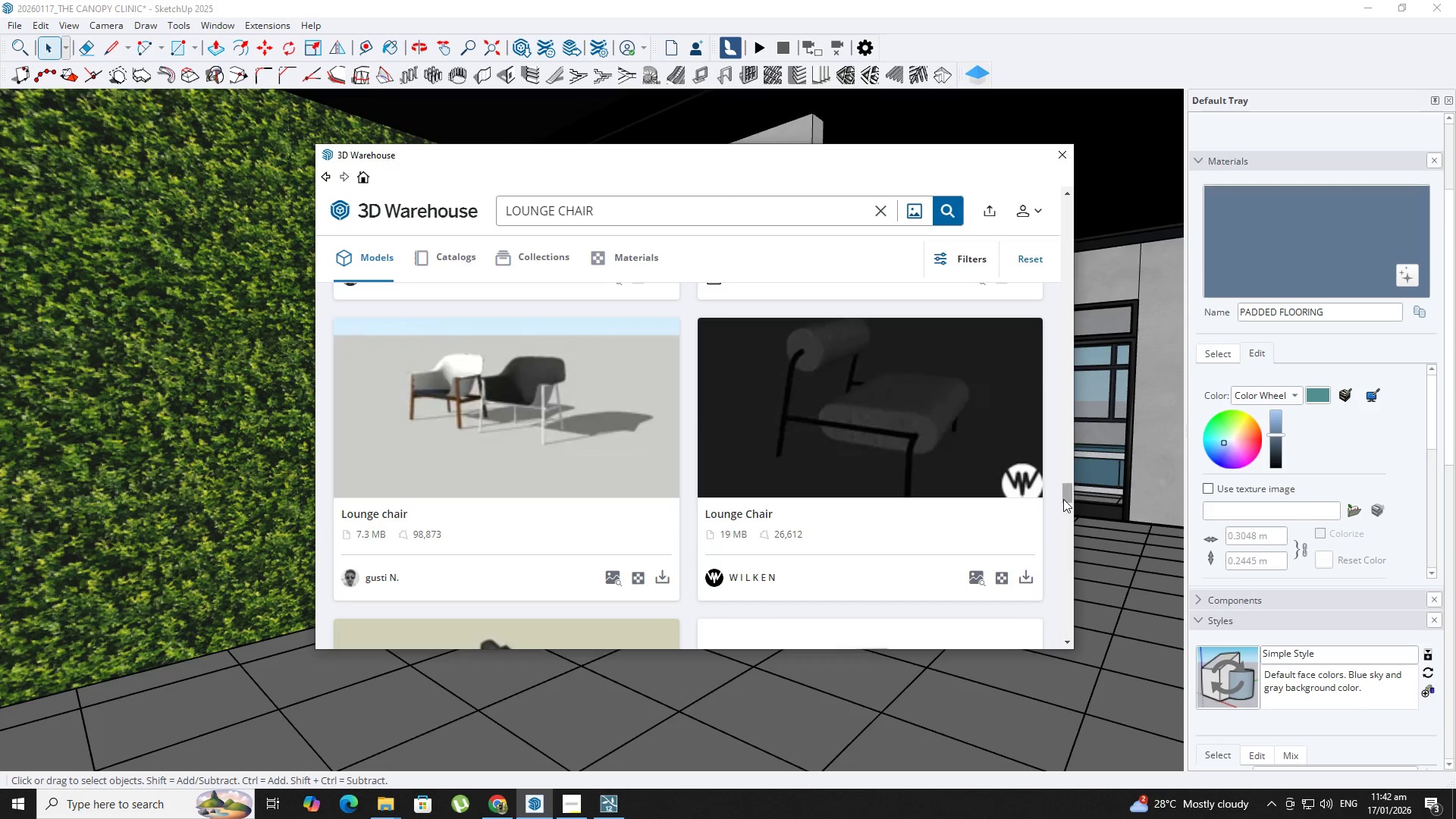 
left_click_drag(start_coordinate=[1064, 498], to_coordinate=[1059, 209])
 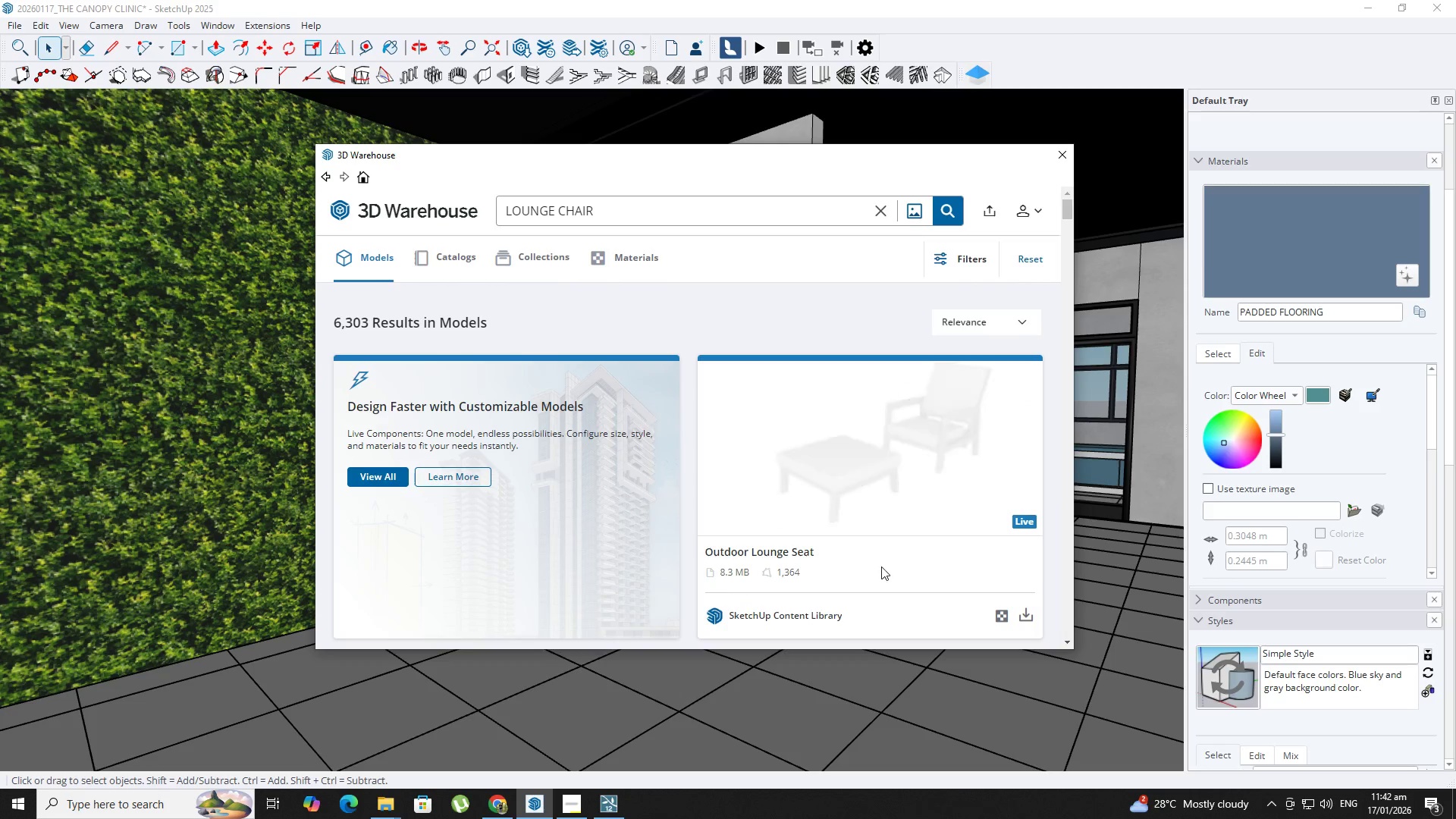 
scroll: coordinate [790, 540], scroll_direction: down, amount: 20.0
 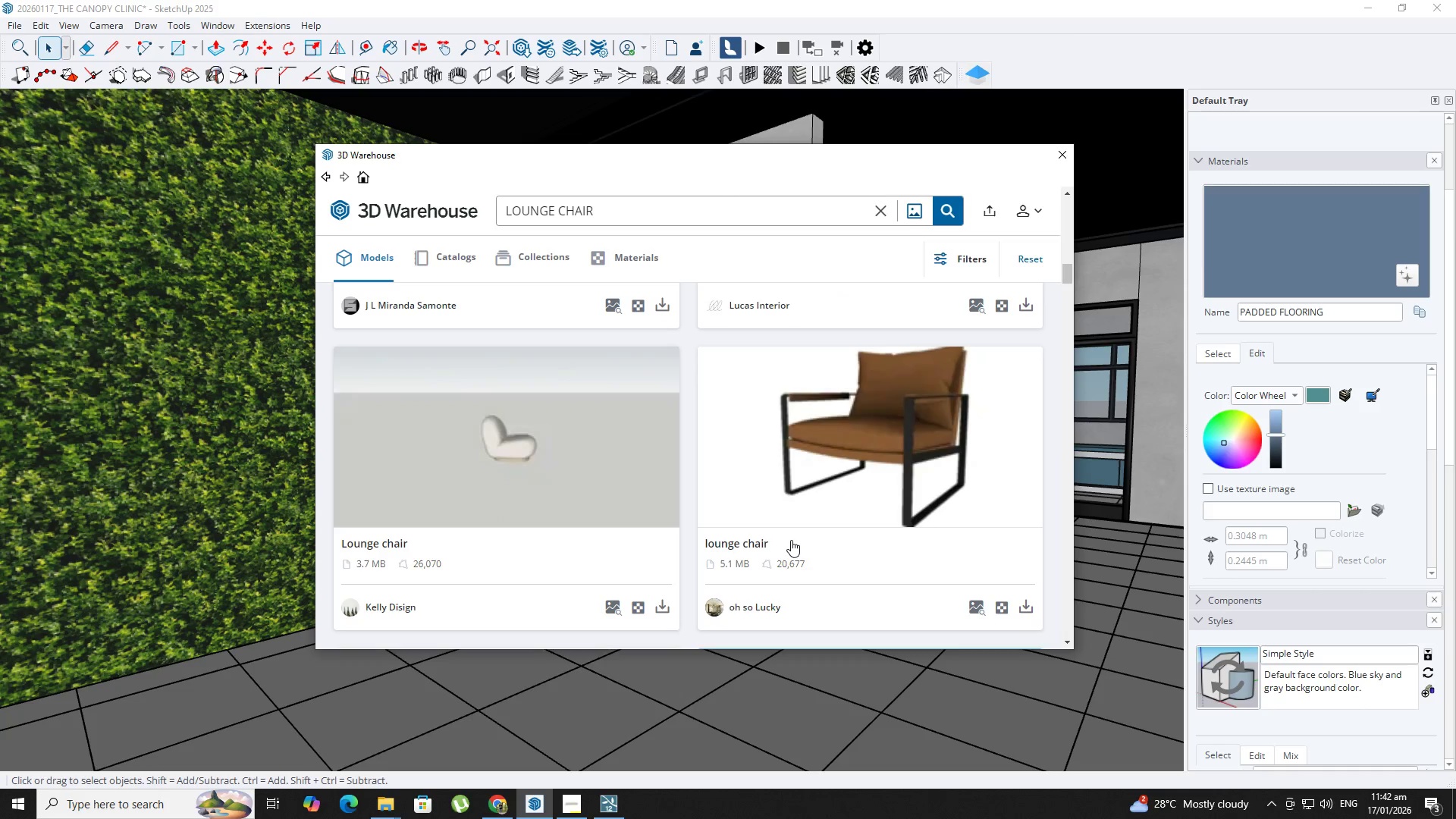 
scroll: coordinate [780, 538], scroll_direction: down, amount: 35.0
 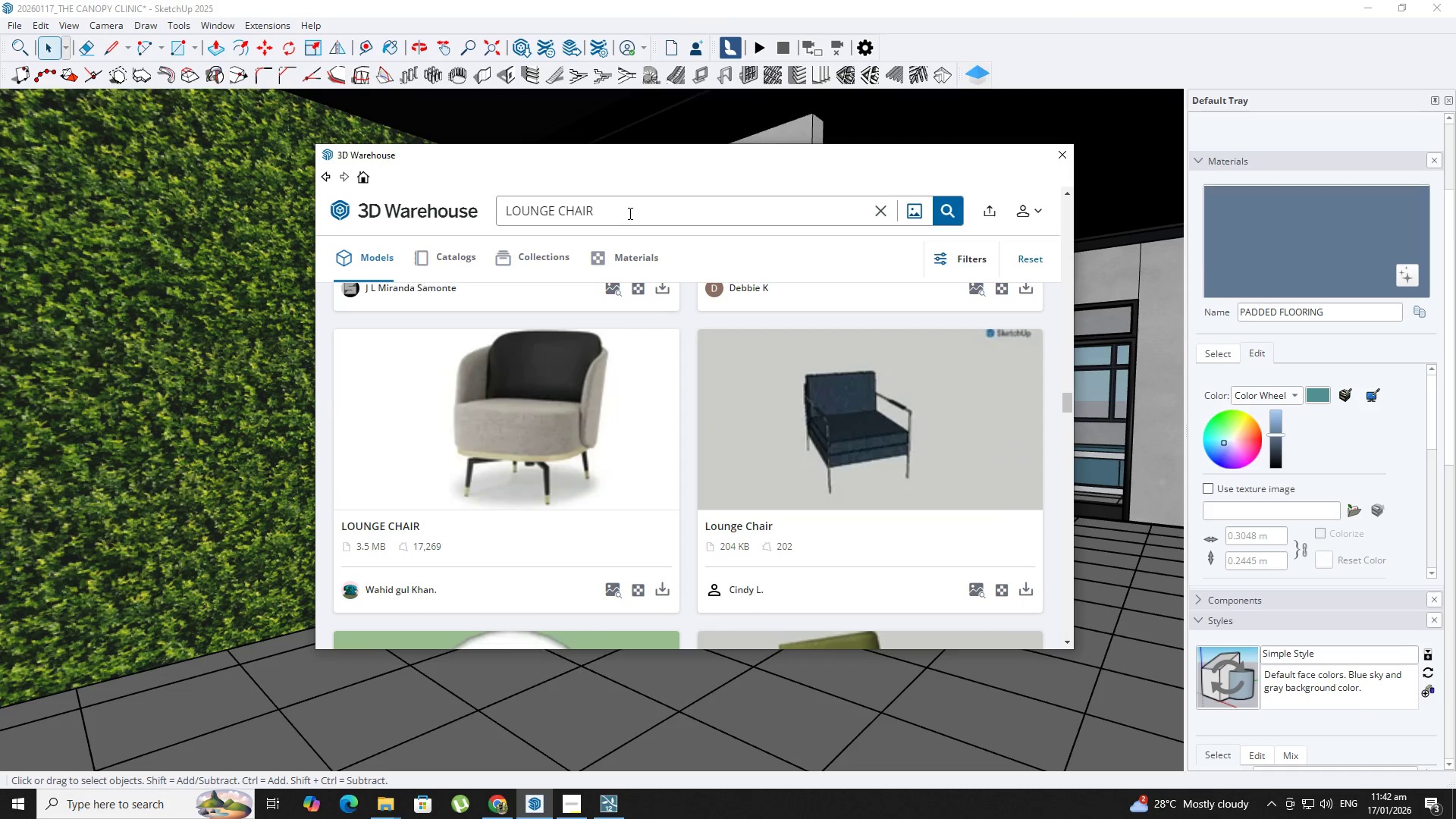 
left_click_drag(start_coordinate=[628, 212], to_coordinate=[555, 201])
 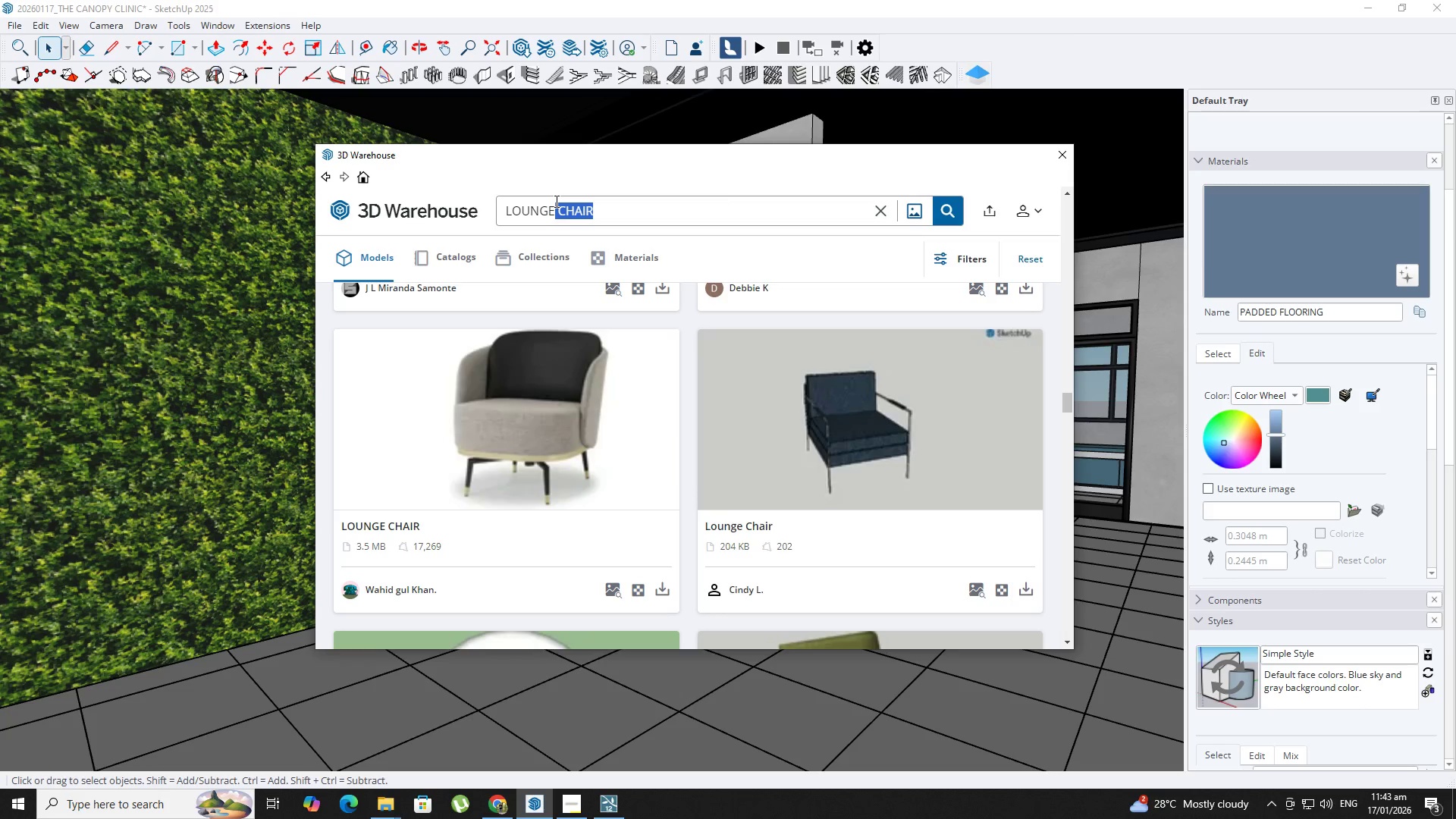 
key(Backspace)
type(s)
key(Backspace)
type( sofa)
 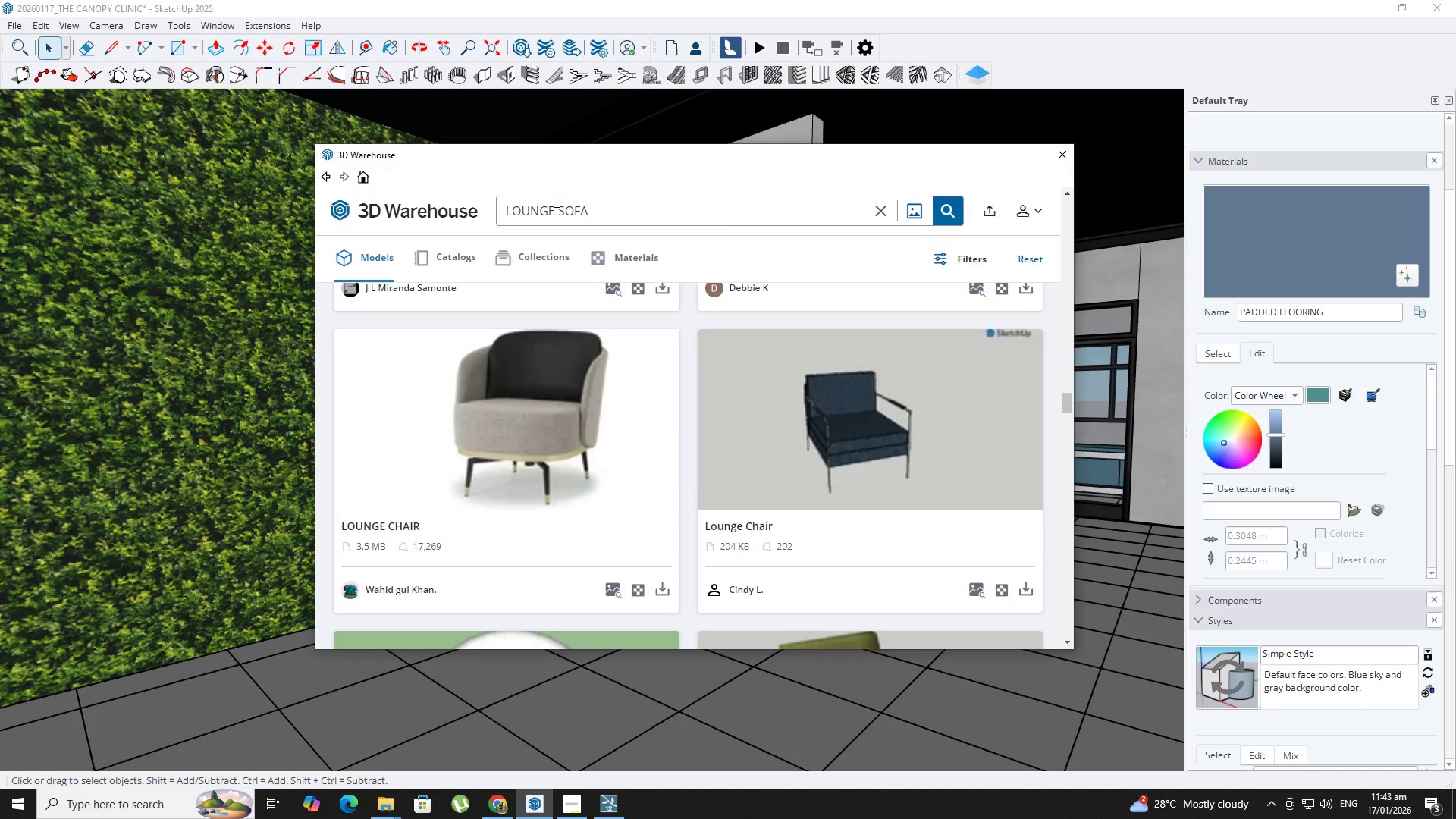 
key(Enter)
 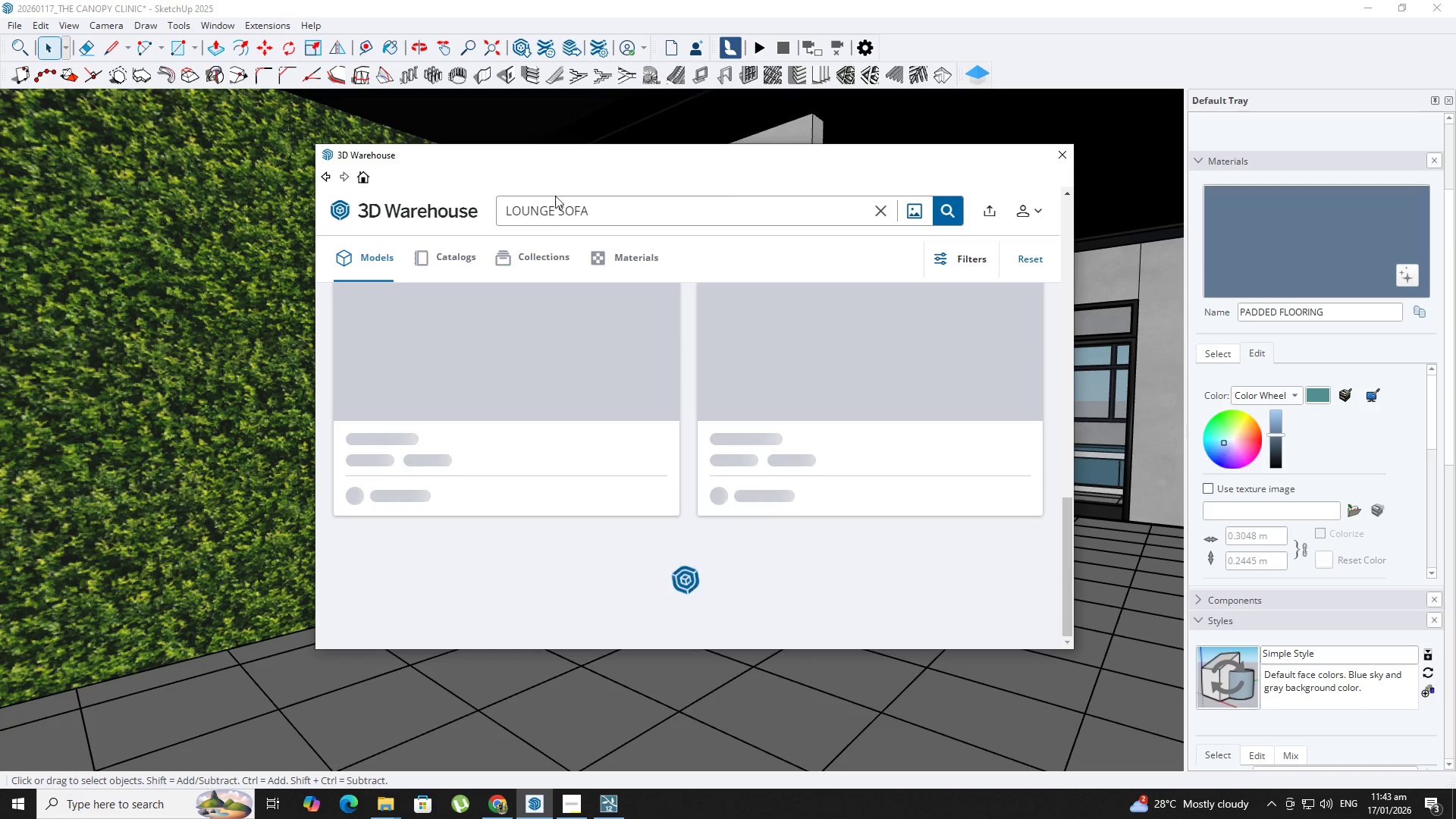 
scroll: coordinate [635, 369], scroll_direction: up, amount: 65.0
 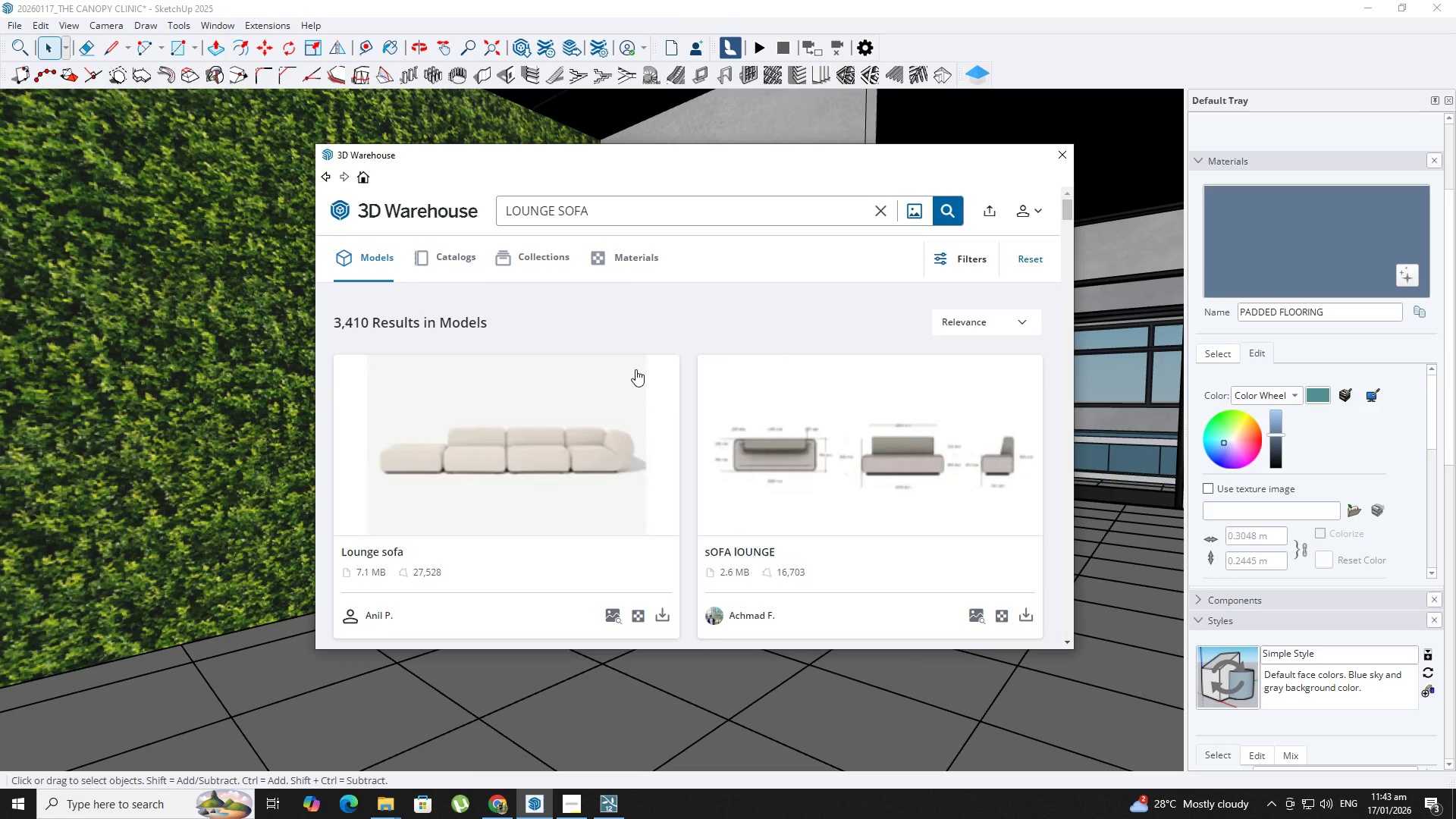 
scroll: coordinate [635, 369], scroll_direction: down, amount: 1.0
 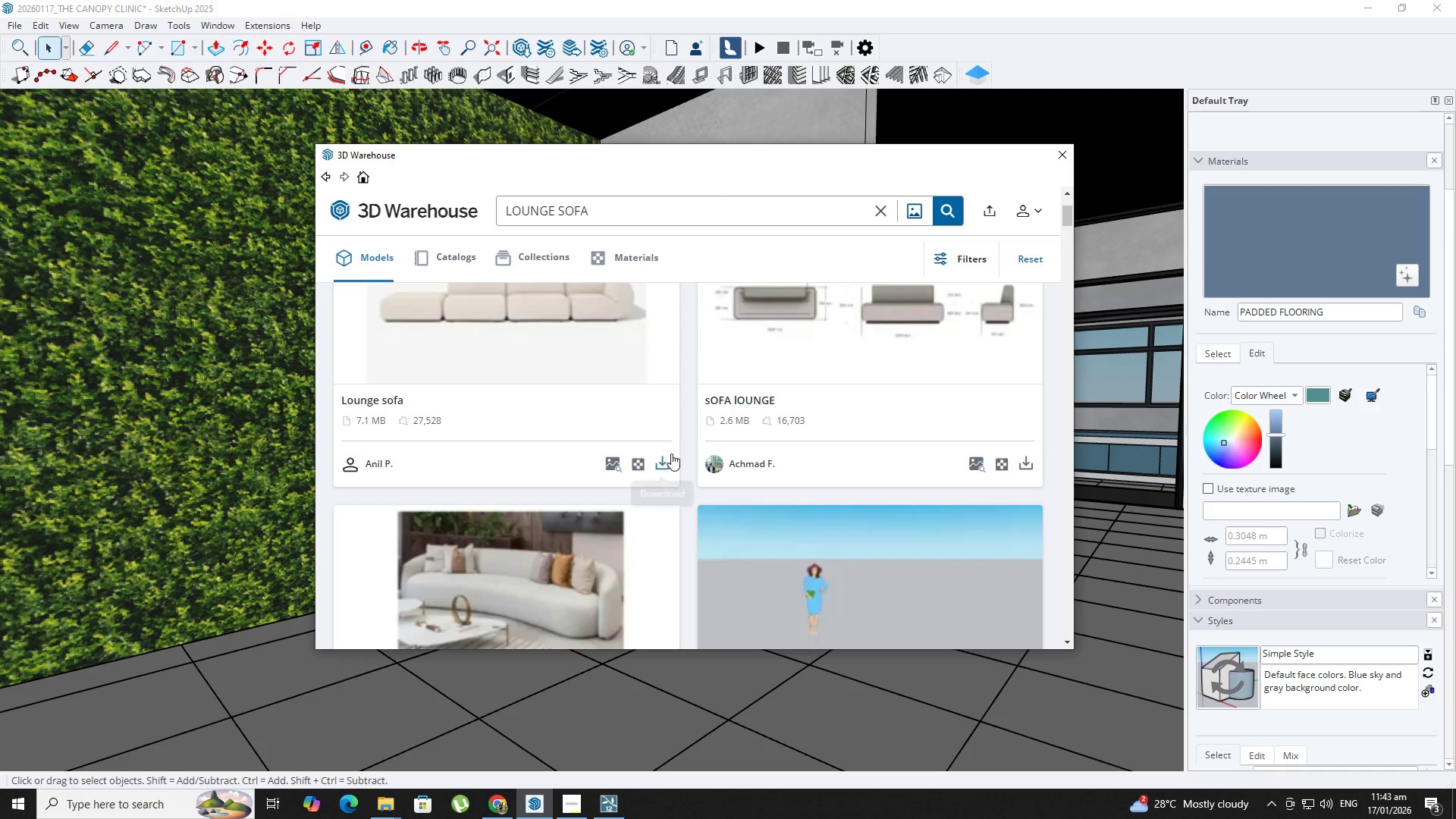 
left_click([657, 467])
 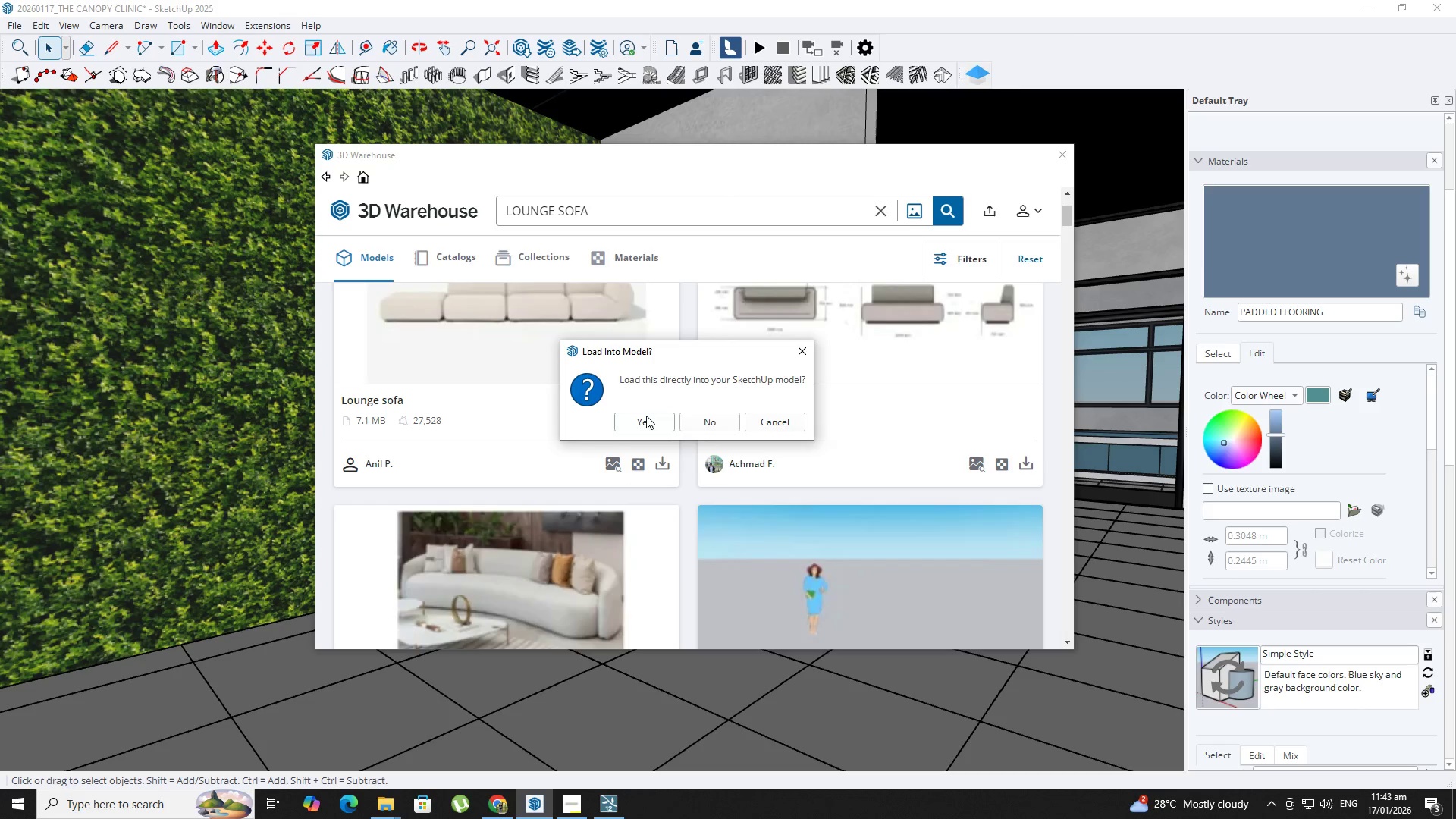 
left_click([646, 415])
 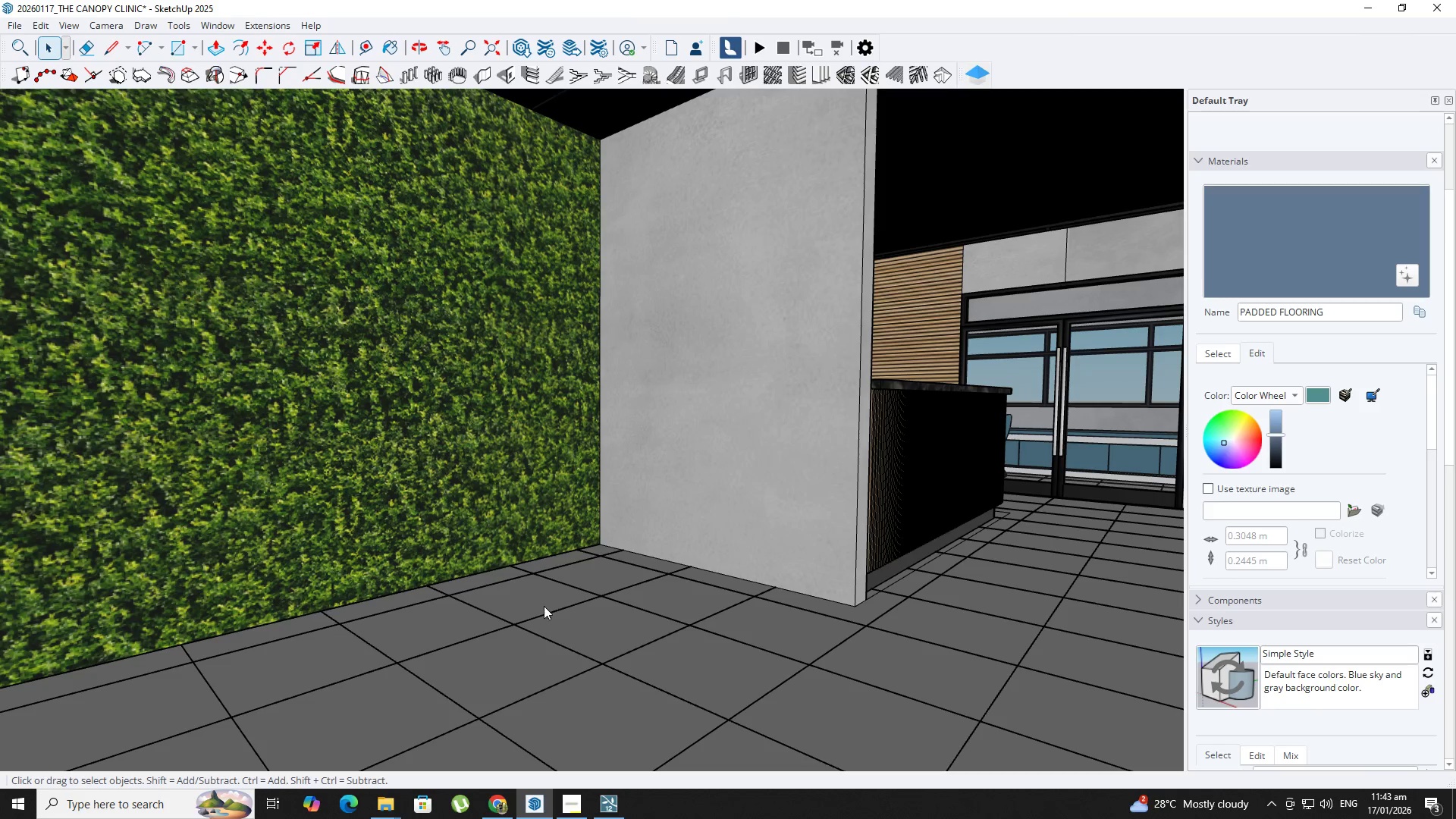 
wait(8.67)
 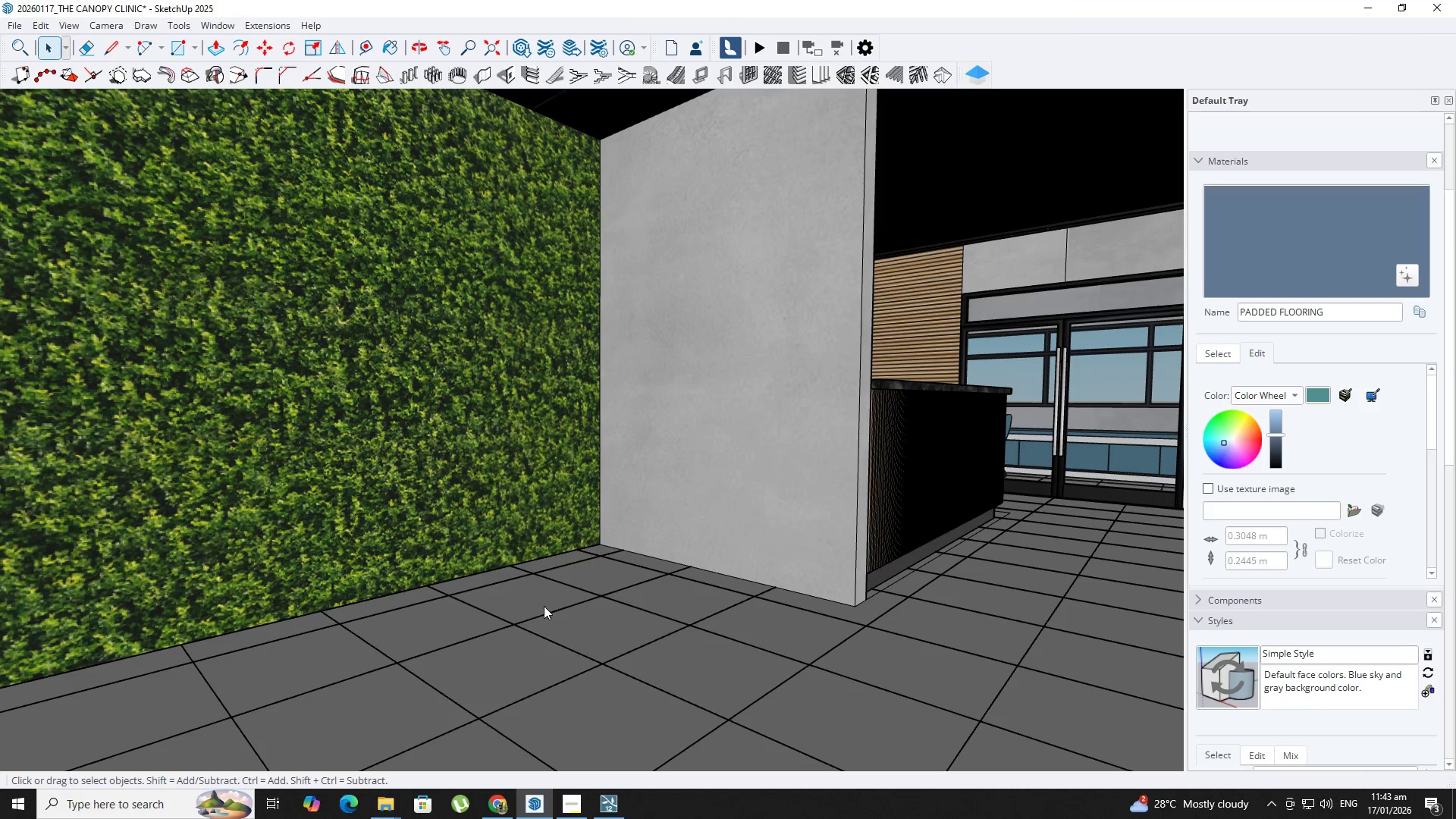 
left_click([682, 725])
 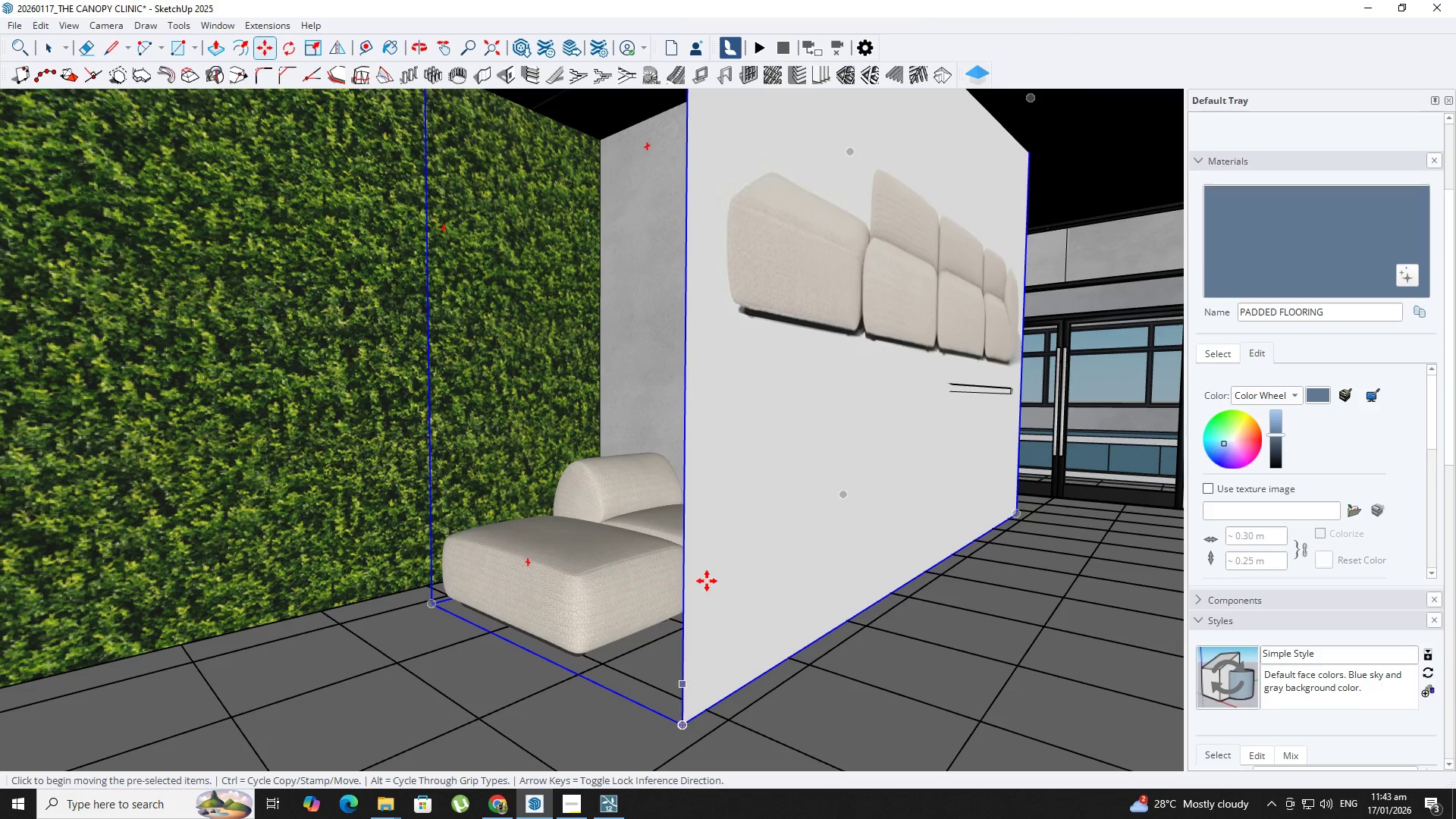 
key(Space)
 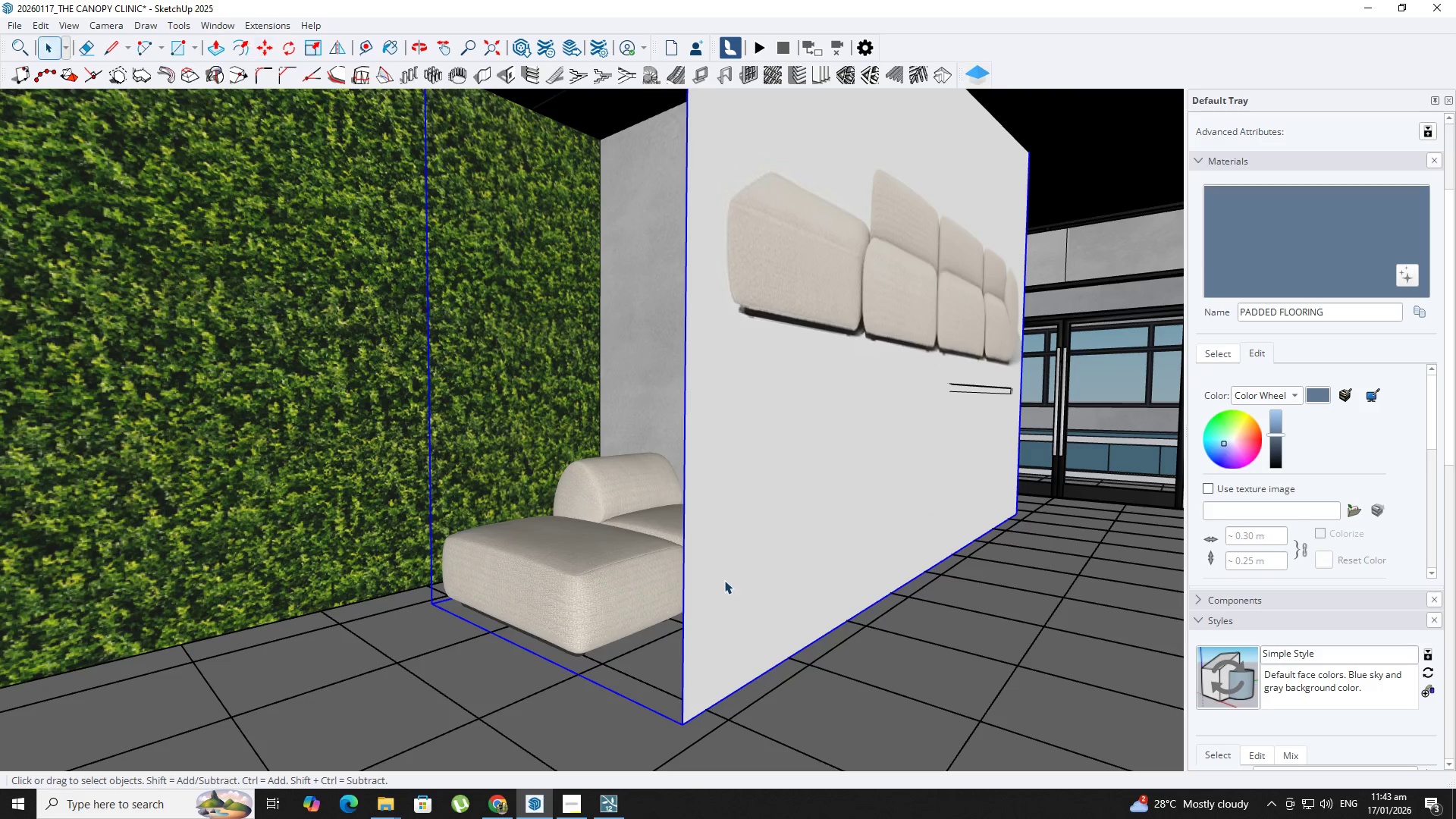 
double_click([724, 580])
 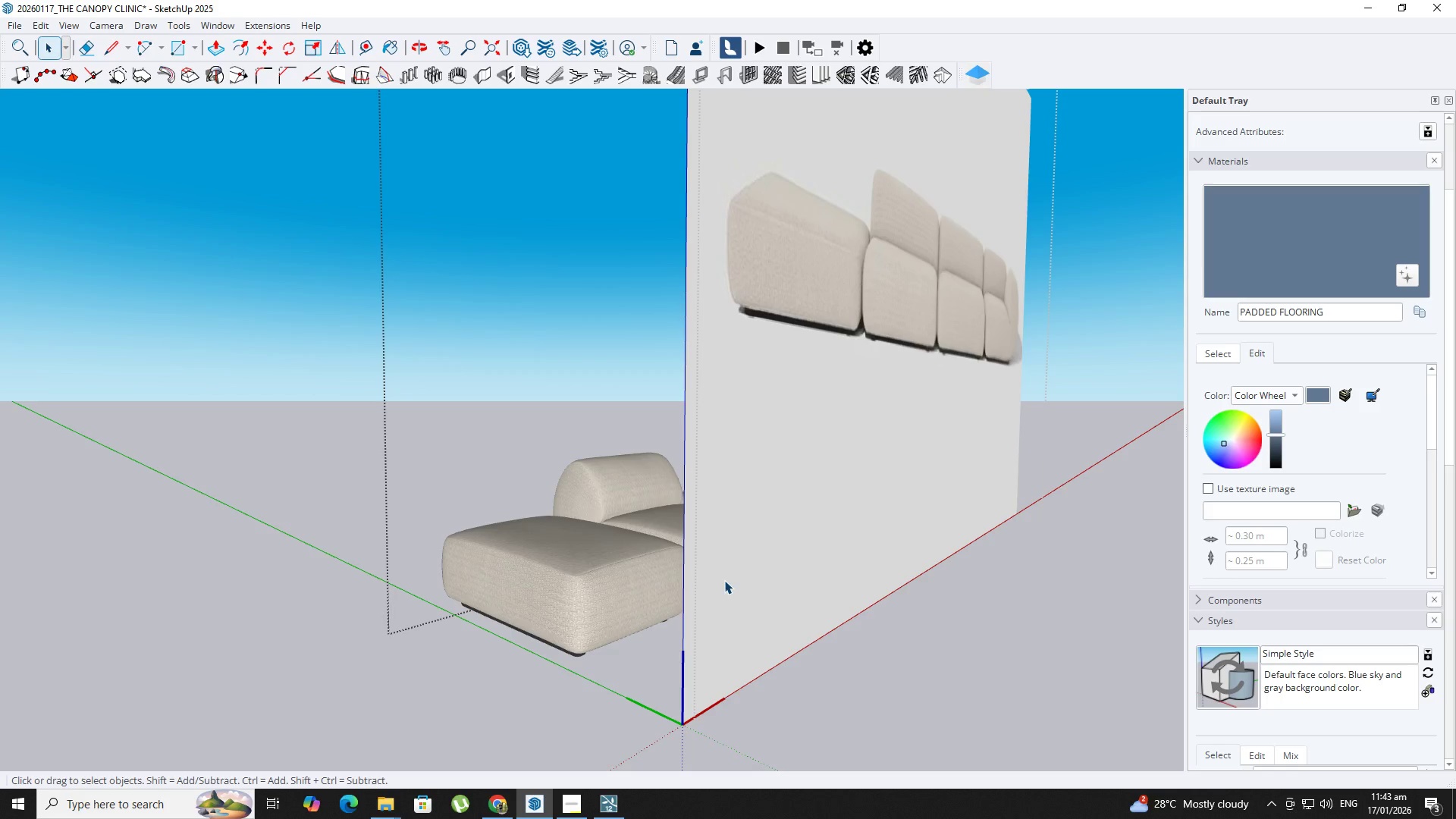 
triple_click([724, 580])
 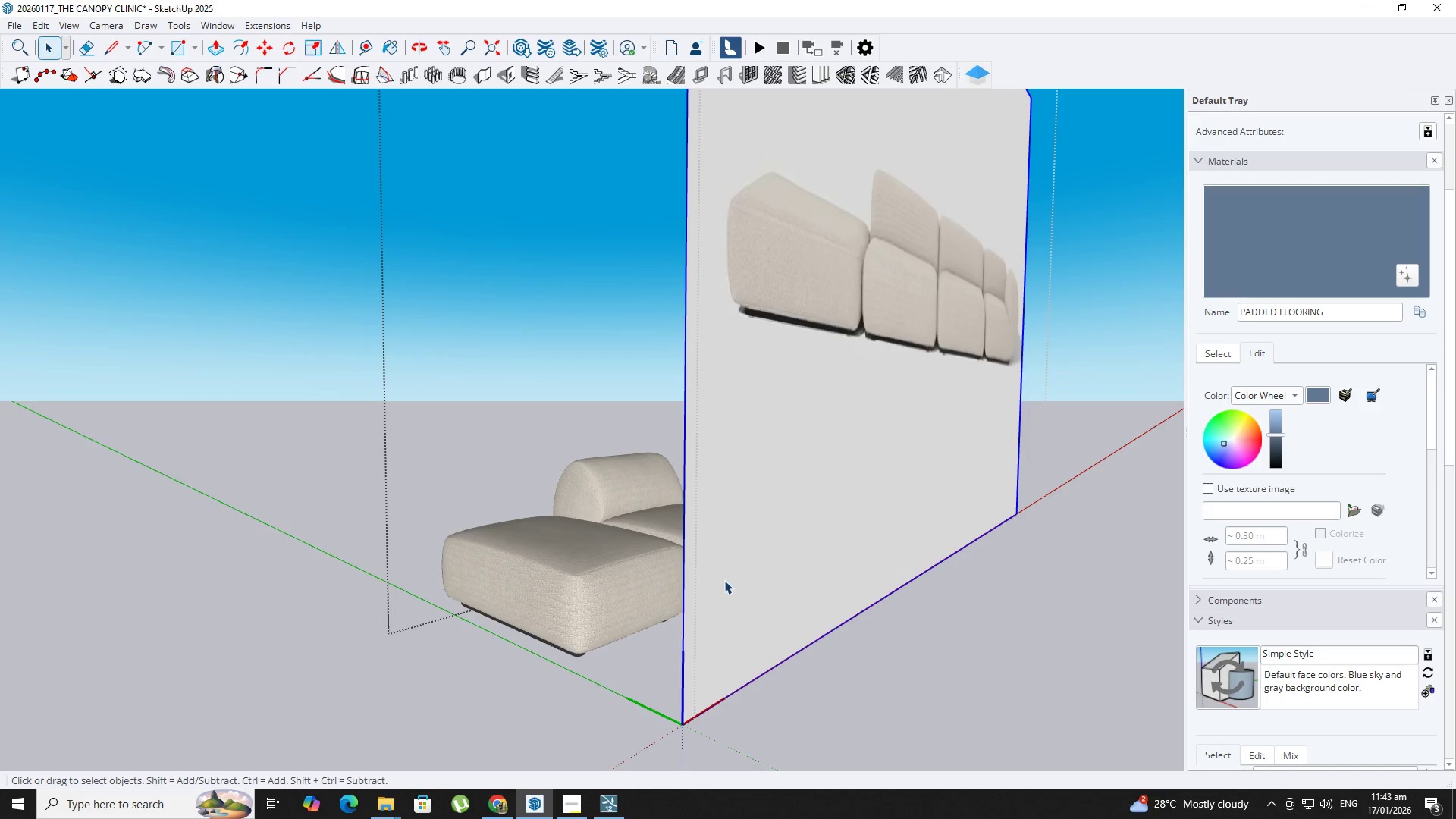 
key(Delete)
 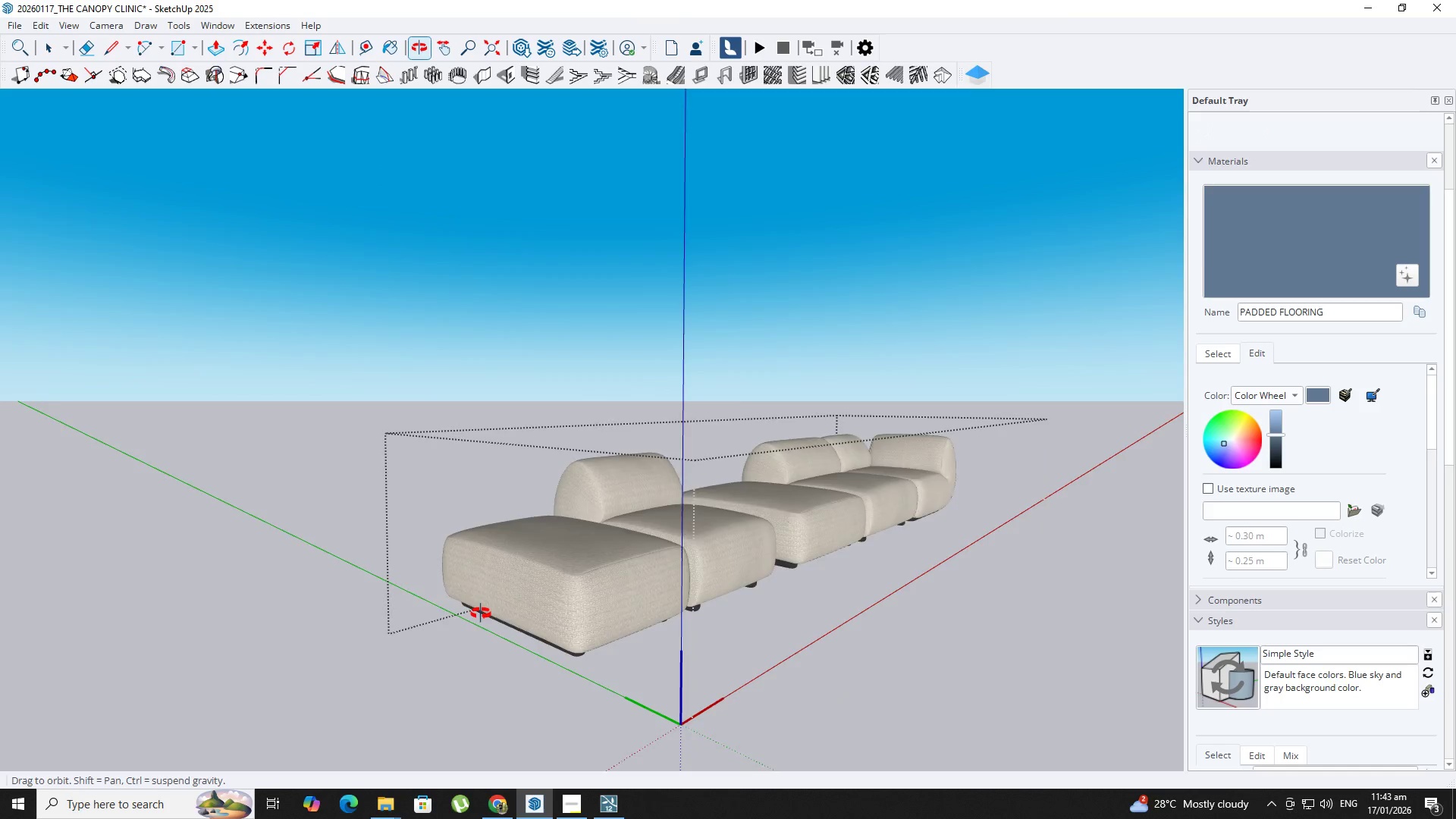 
key(Space)
 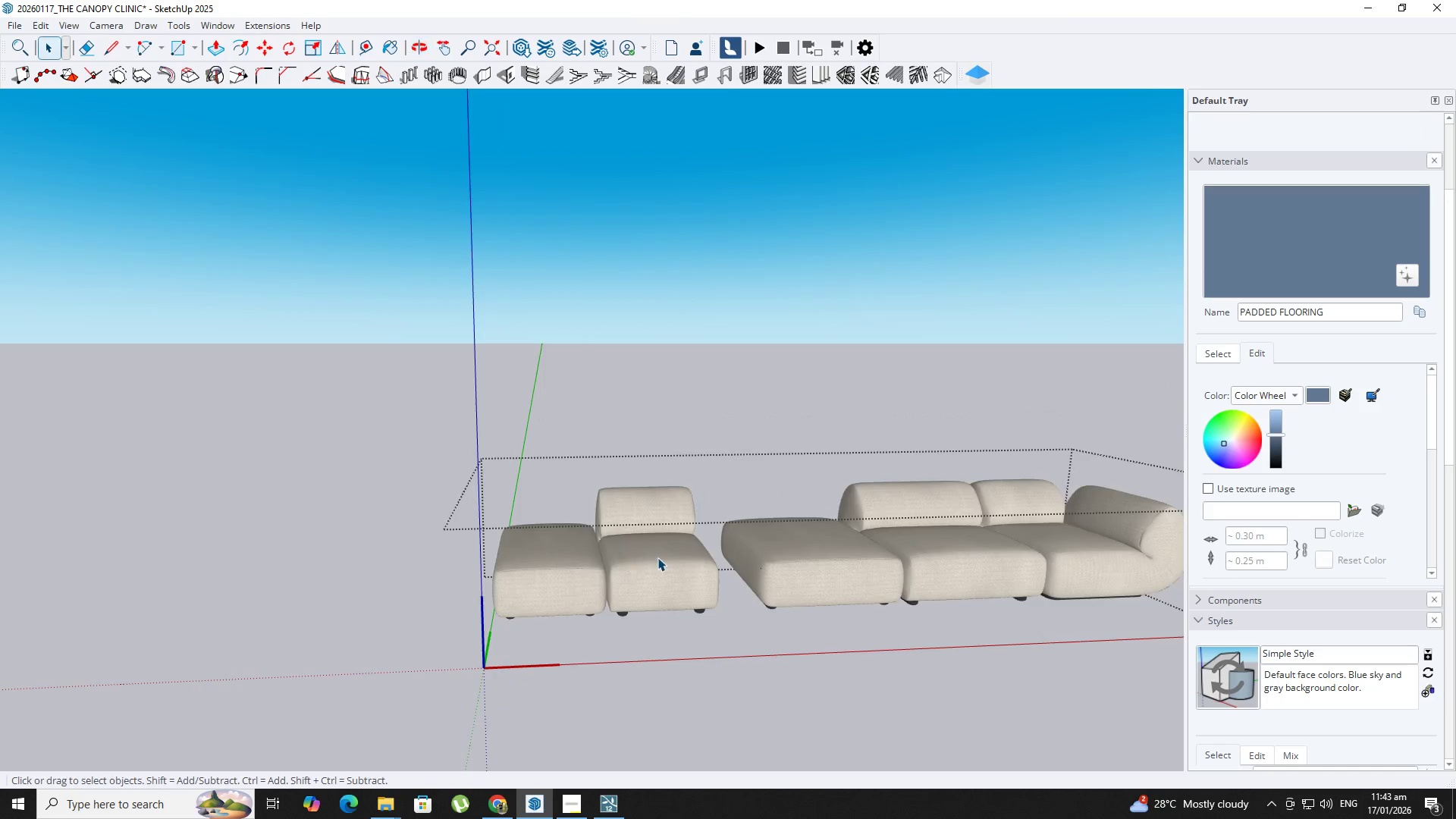 
key(Escape)
 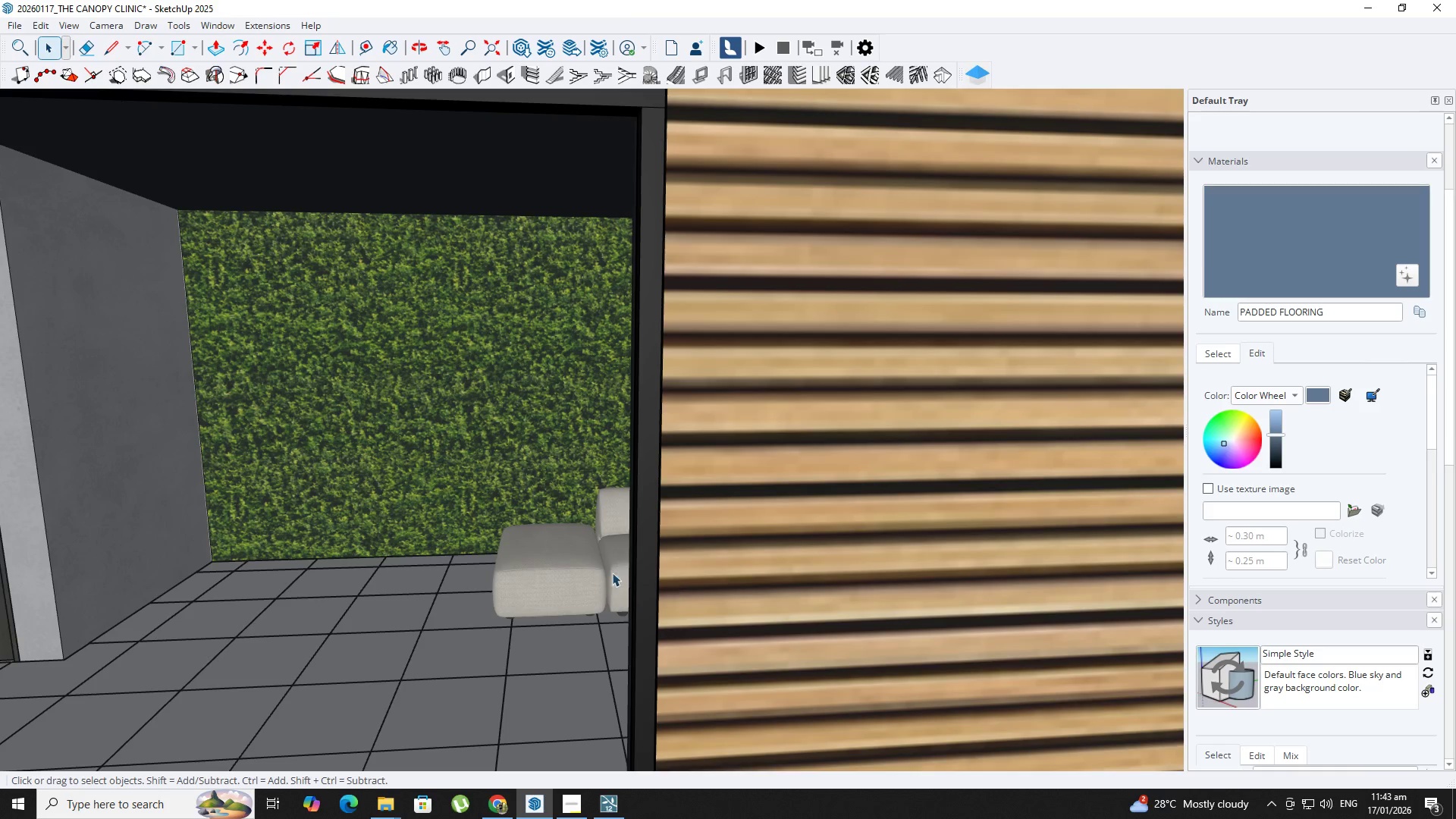 
scroll: coordinate [417, 620], scroll_direction: down, amount: 4.0
 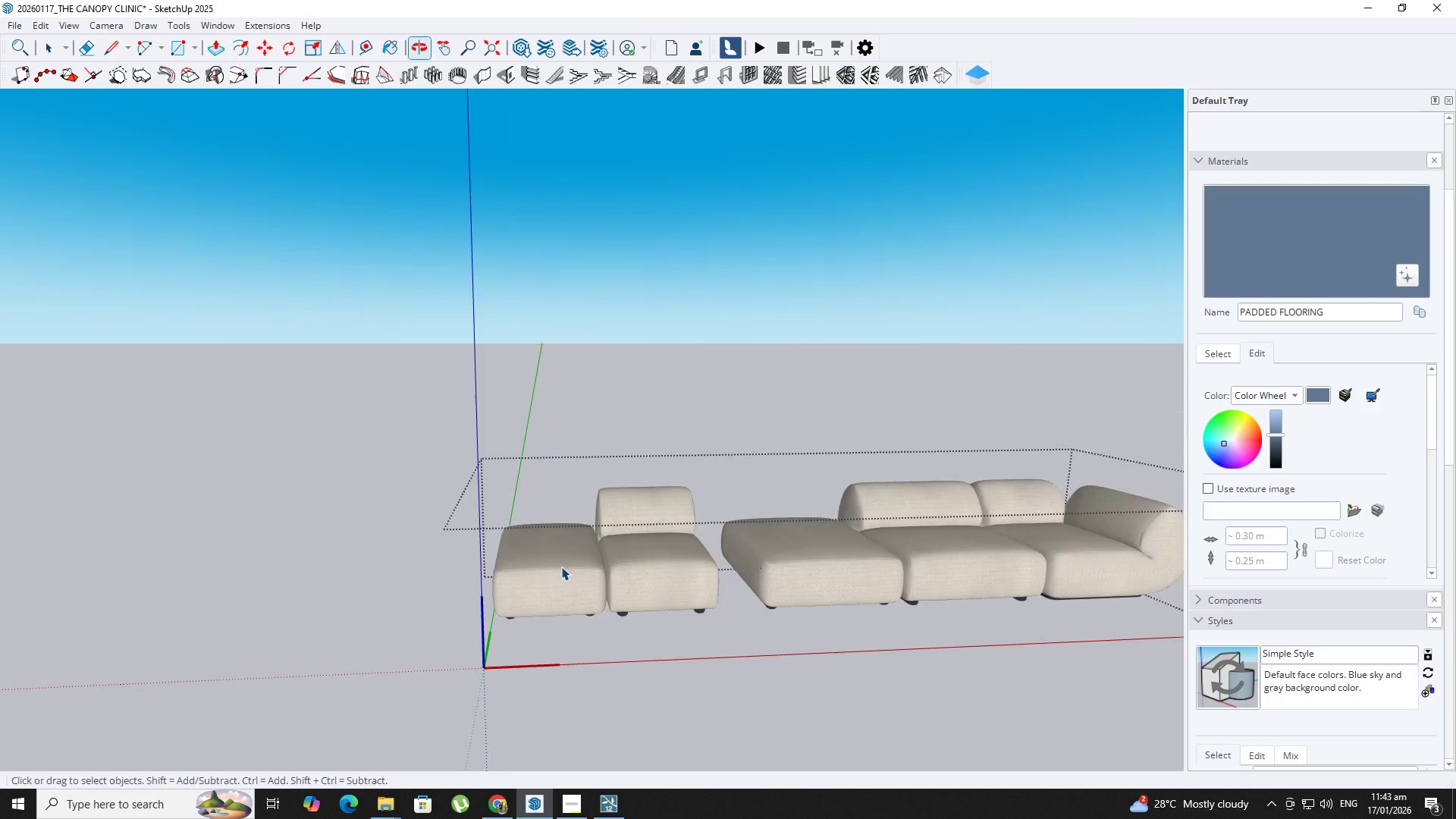 
left_click([564, 565])
 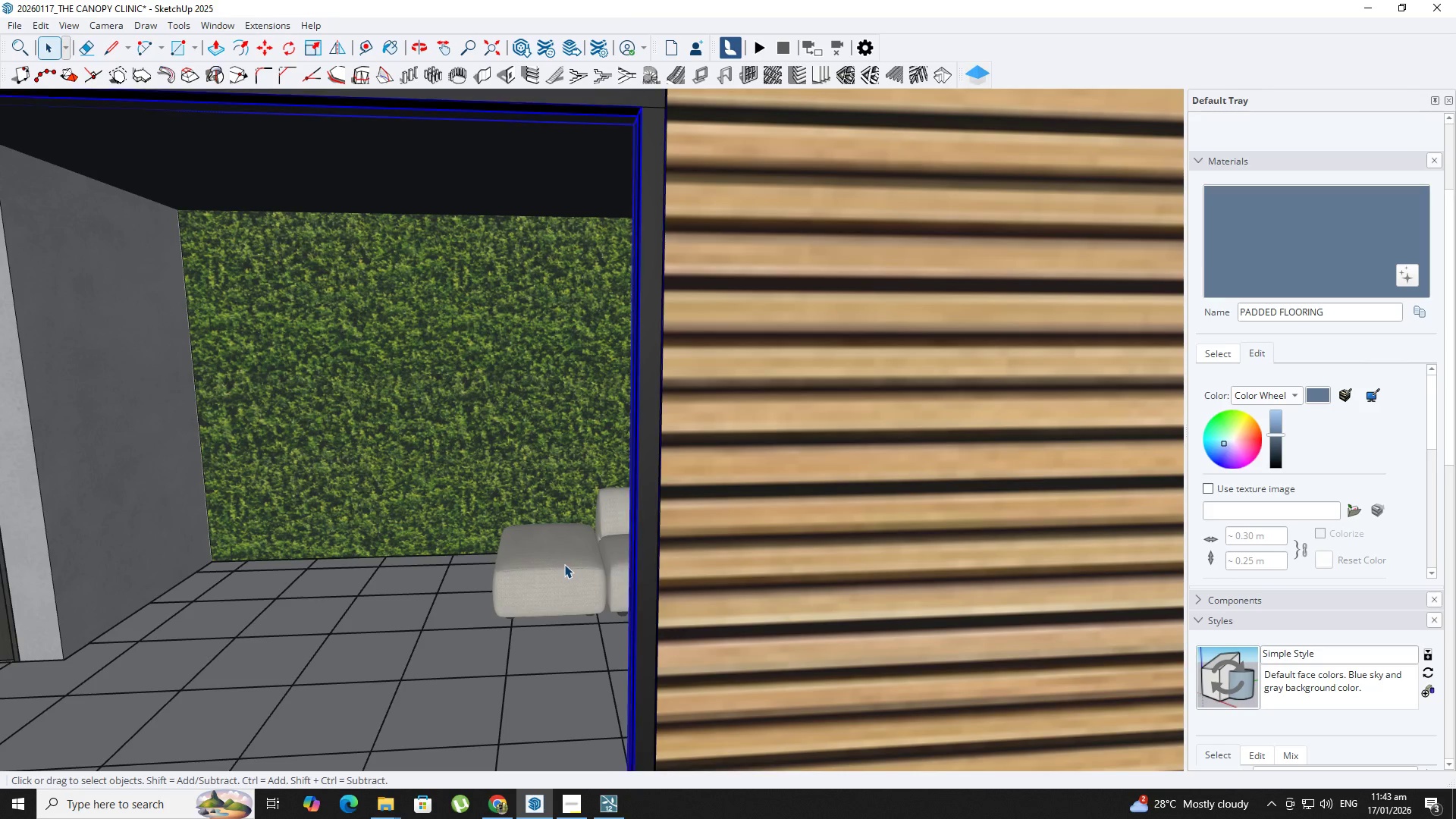 
hold_key(key=ShiftLeft, duration=0.31)
 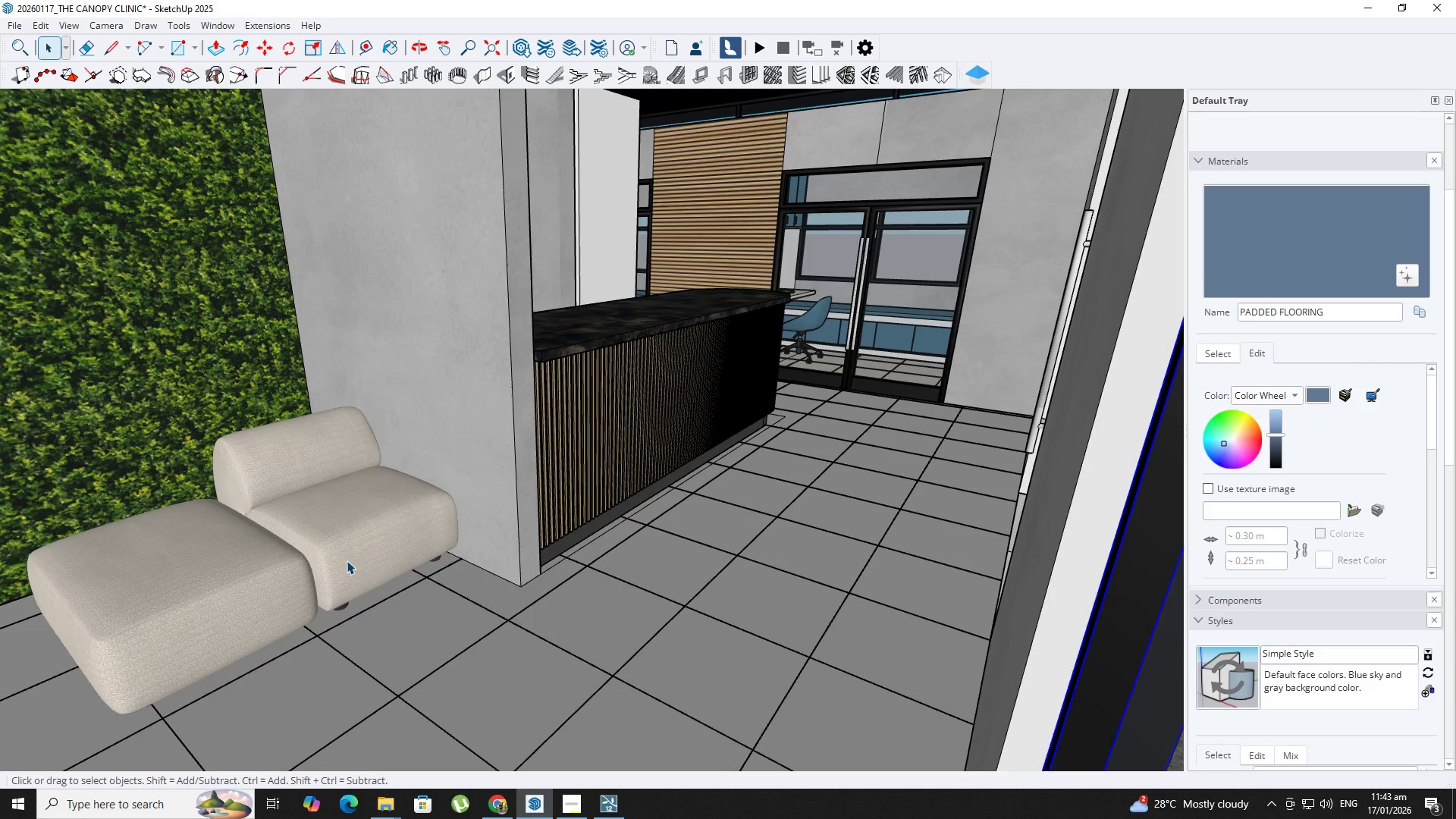 
scroll: coordinate [349, 562], scroll_direction: up, amount: 11.0
 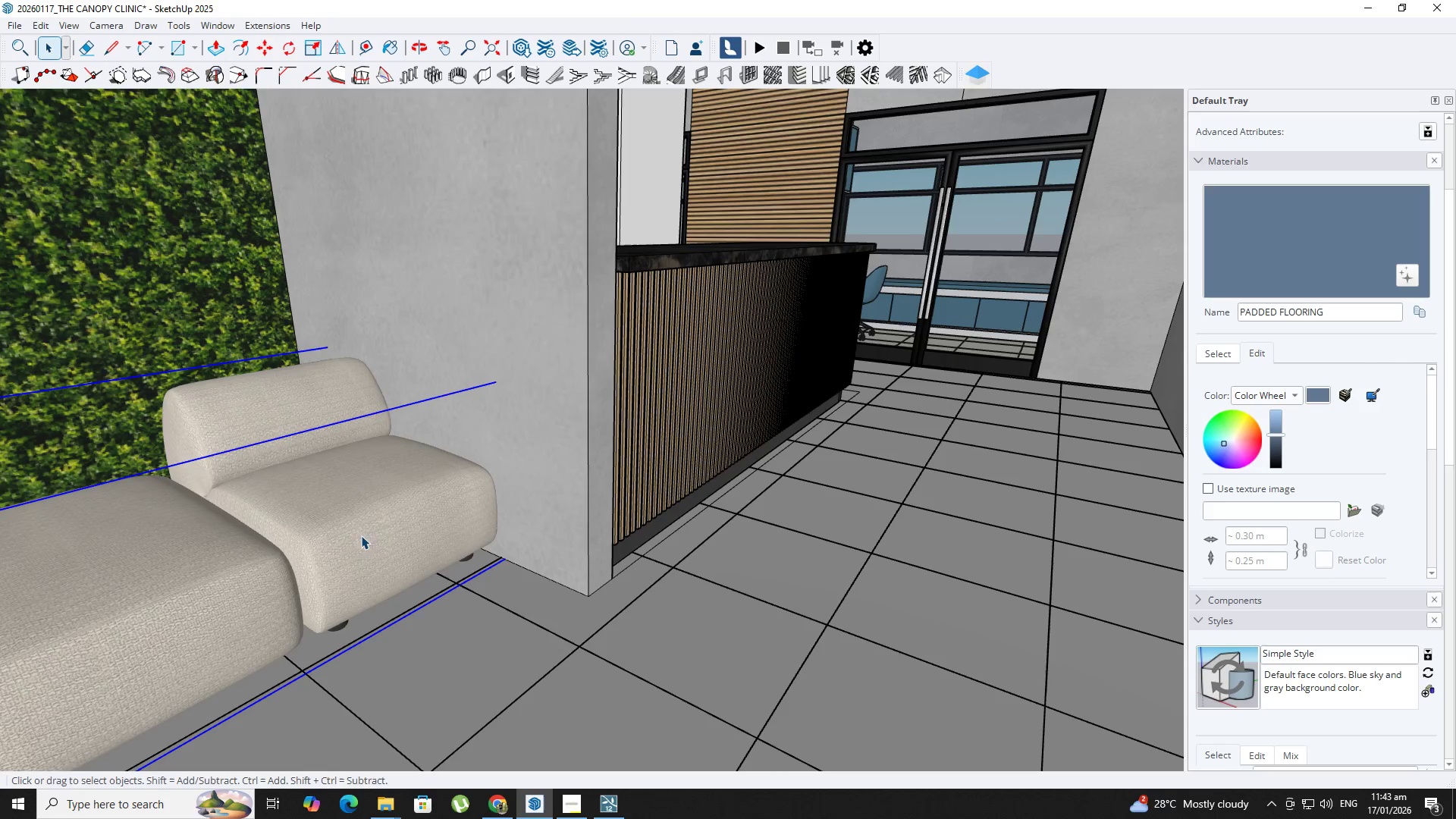 
key(M)
 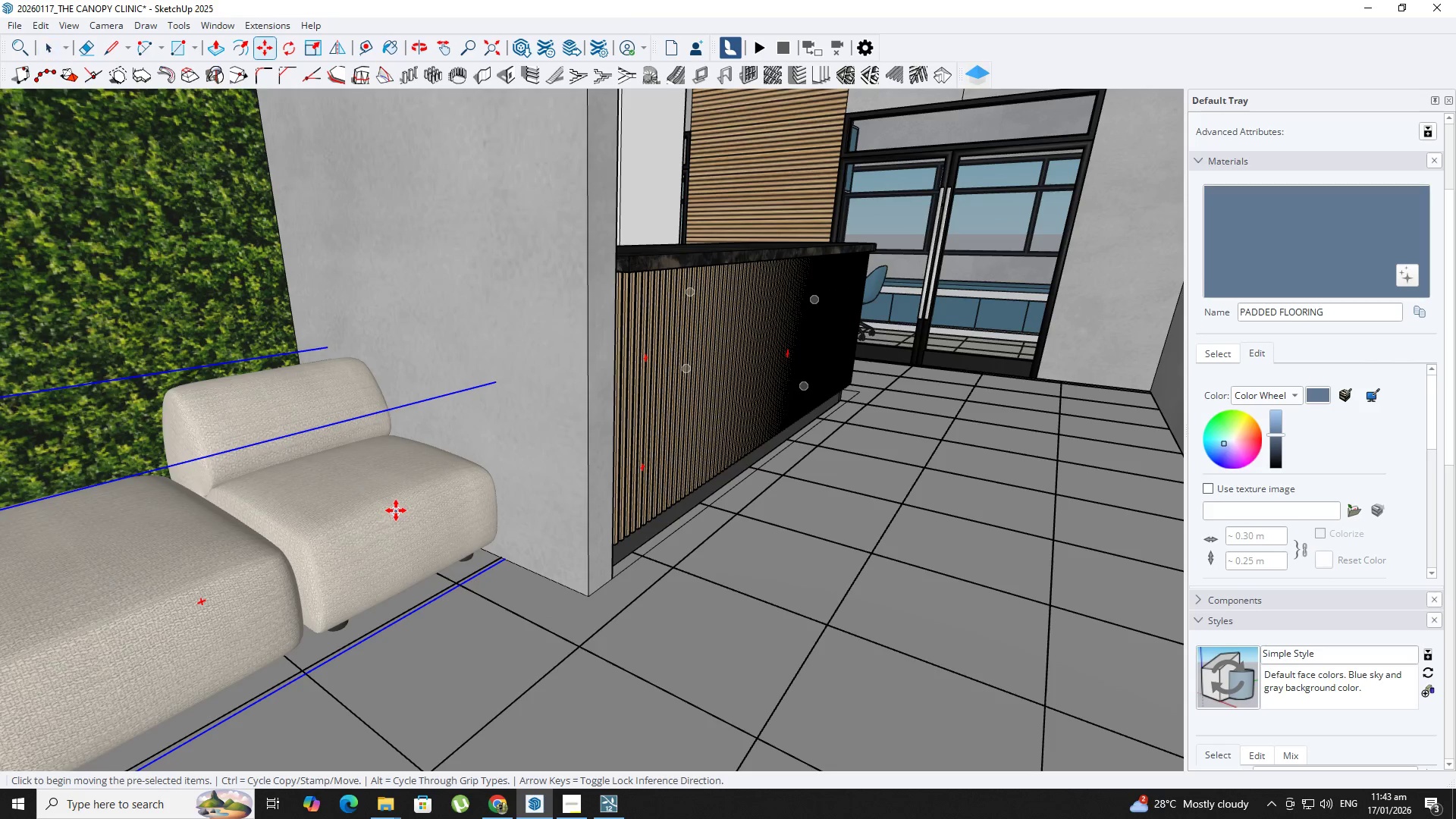 
key(Comma)
 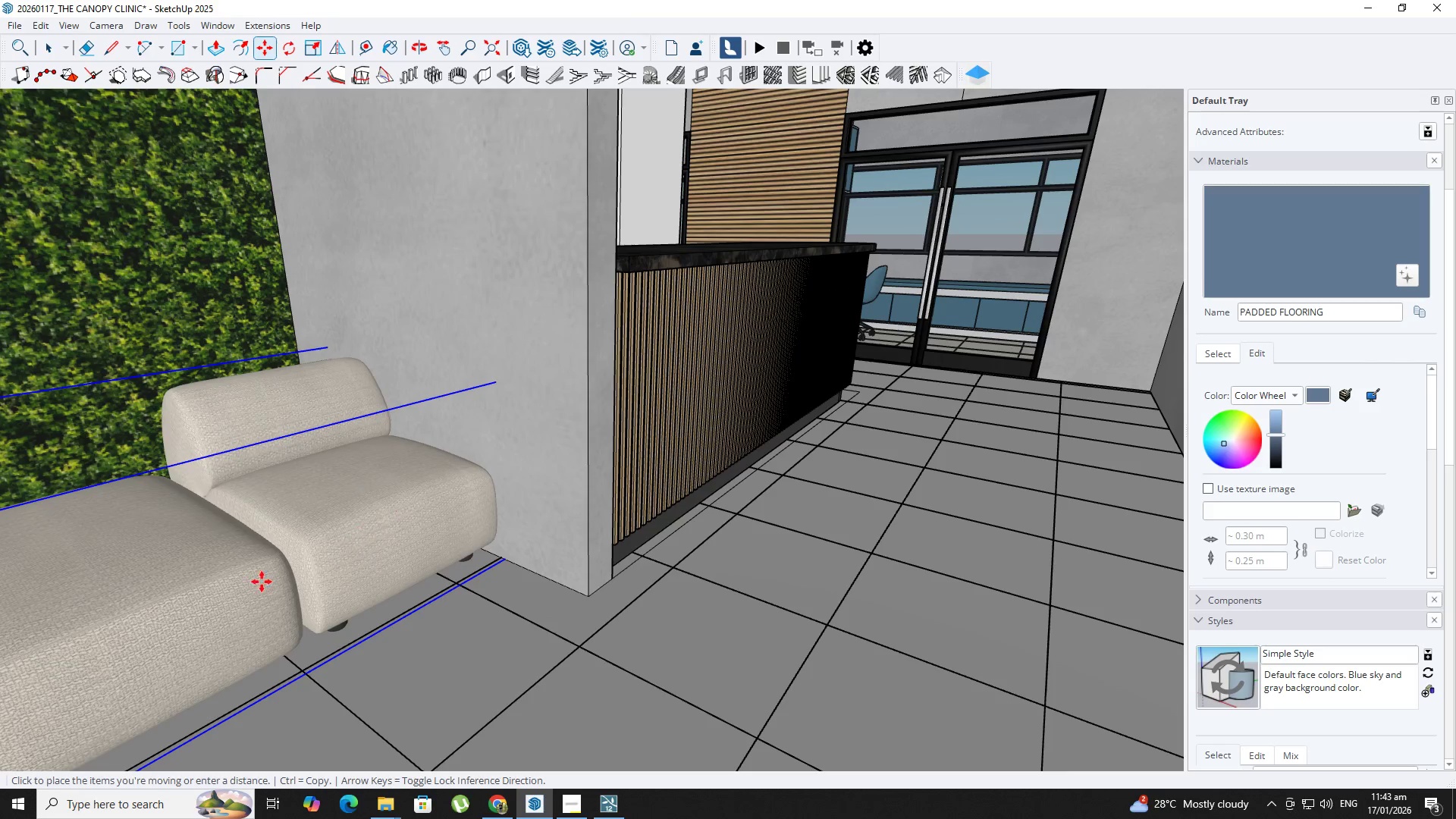 
hold_key(key=ShiftLeft, duration=0.52)
 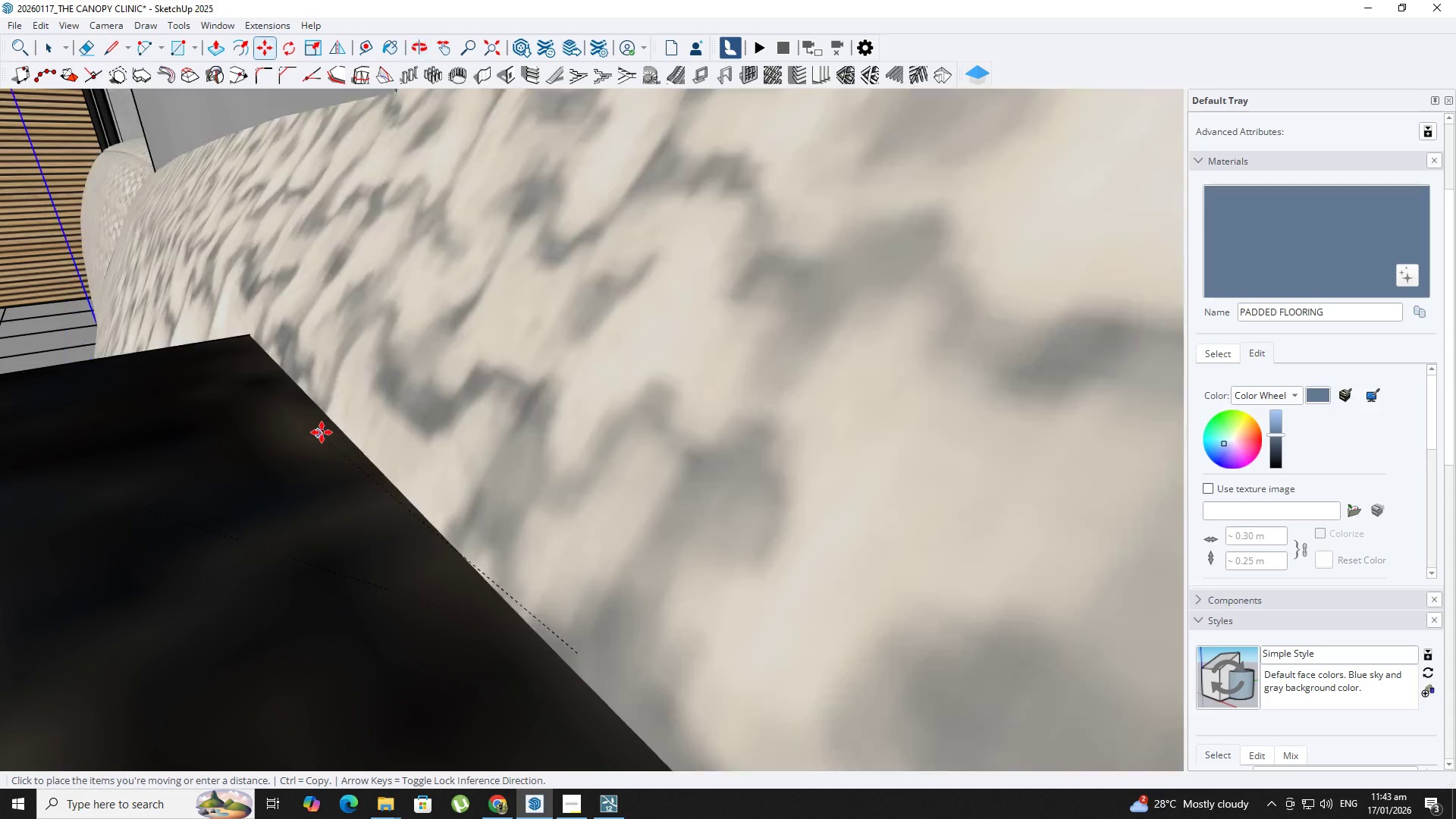 
hold_key(key=ShiftLeft, duration=0.67)
 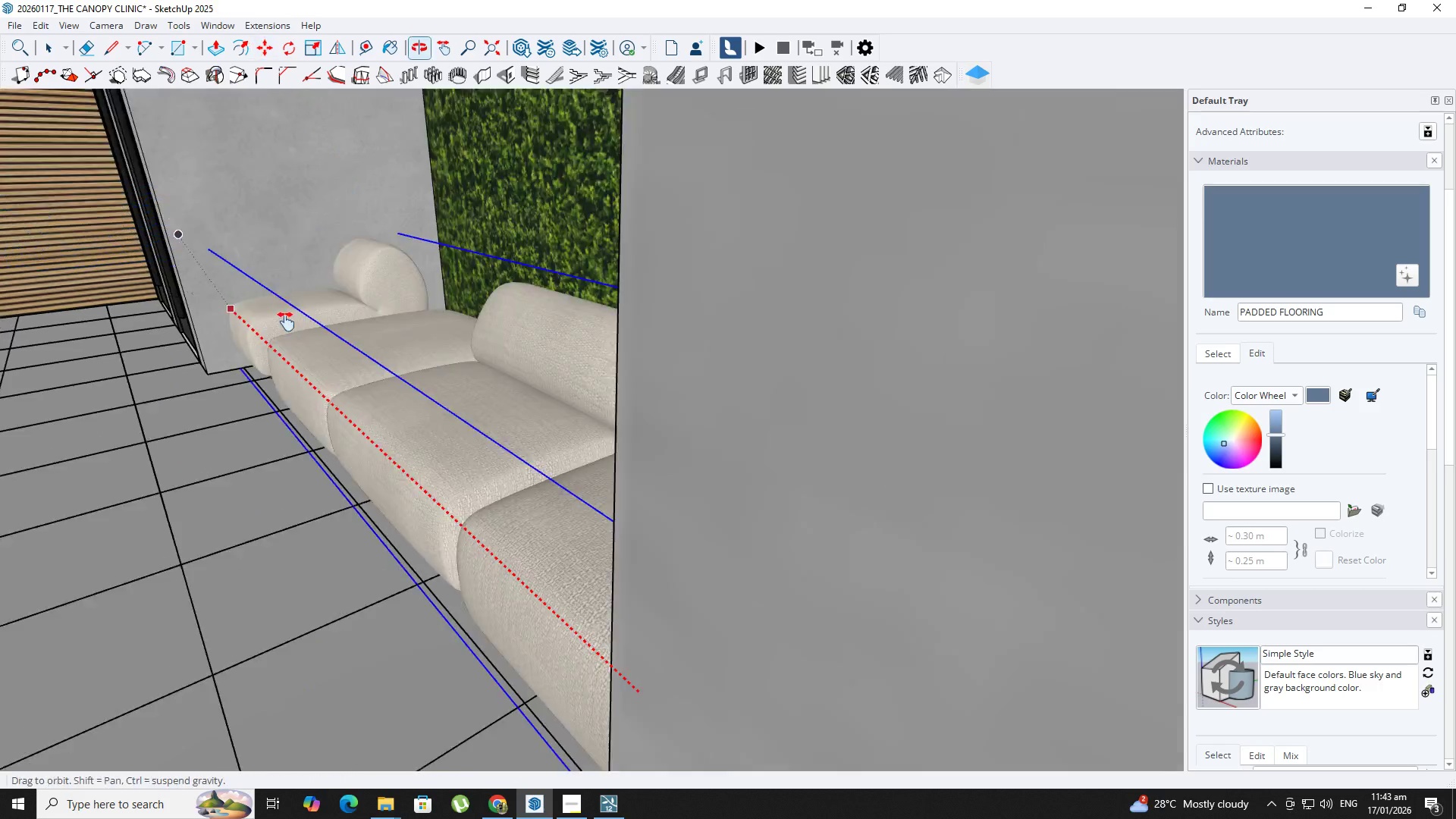 
scroll: coordinate [351, 416], scroll_direction: up, amount: 1.0
 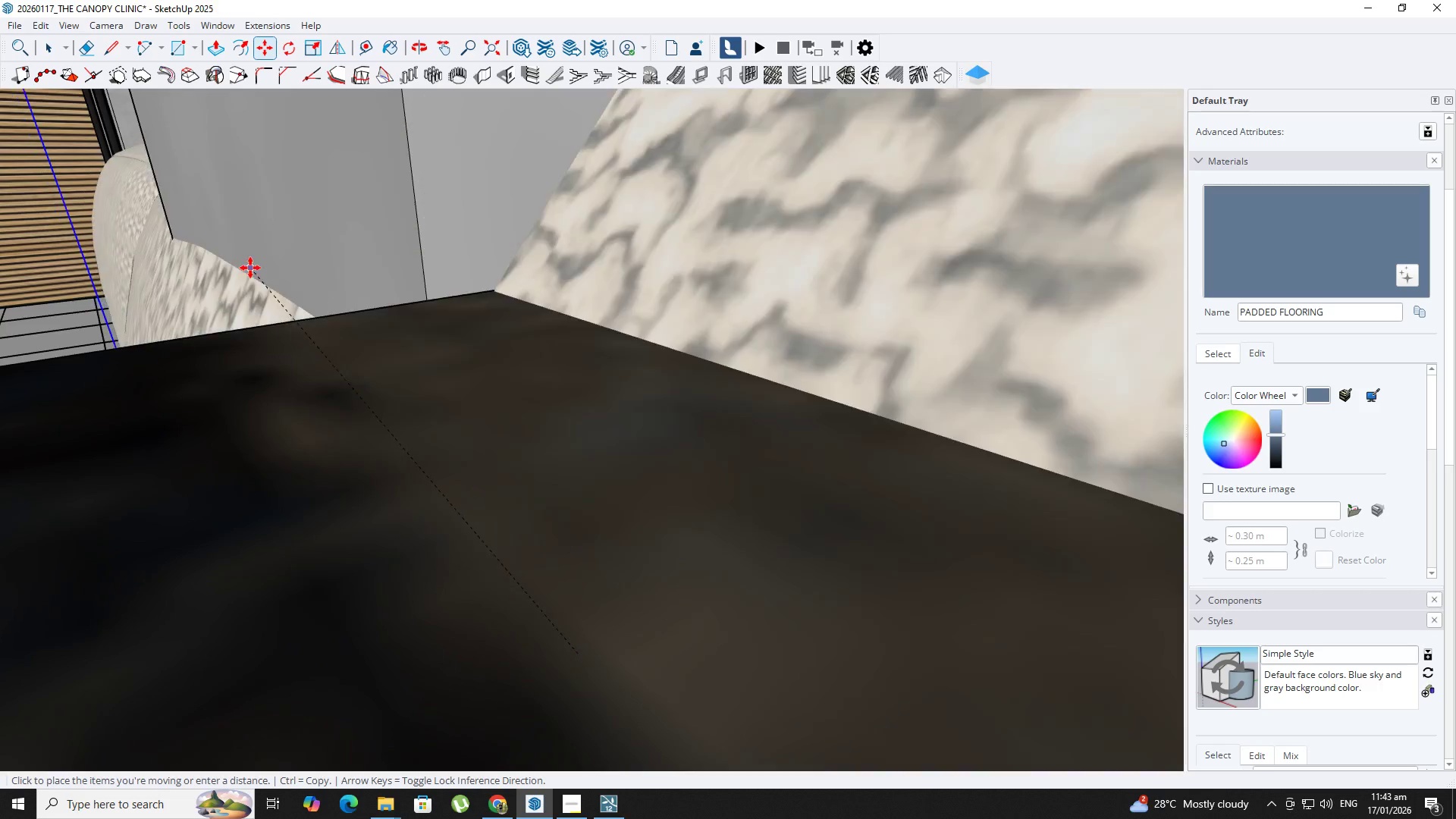 
hold_key(key=ShiftLeft, duration=0.64)
 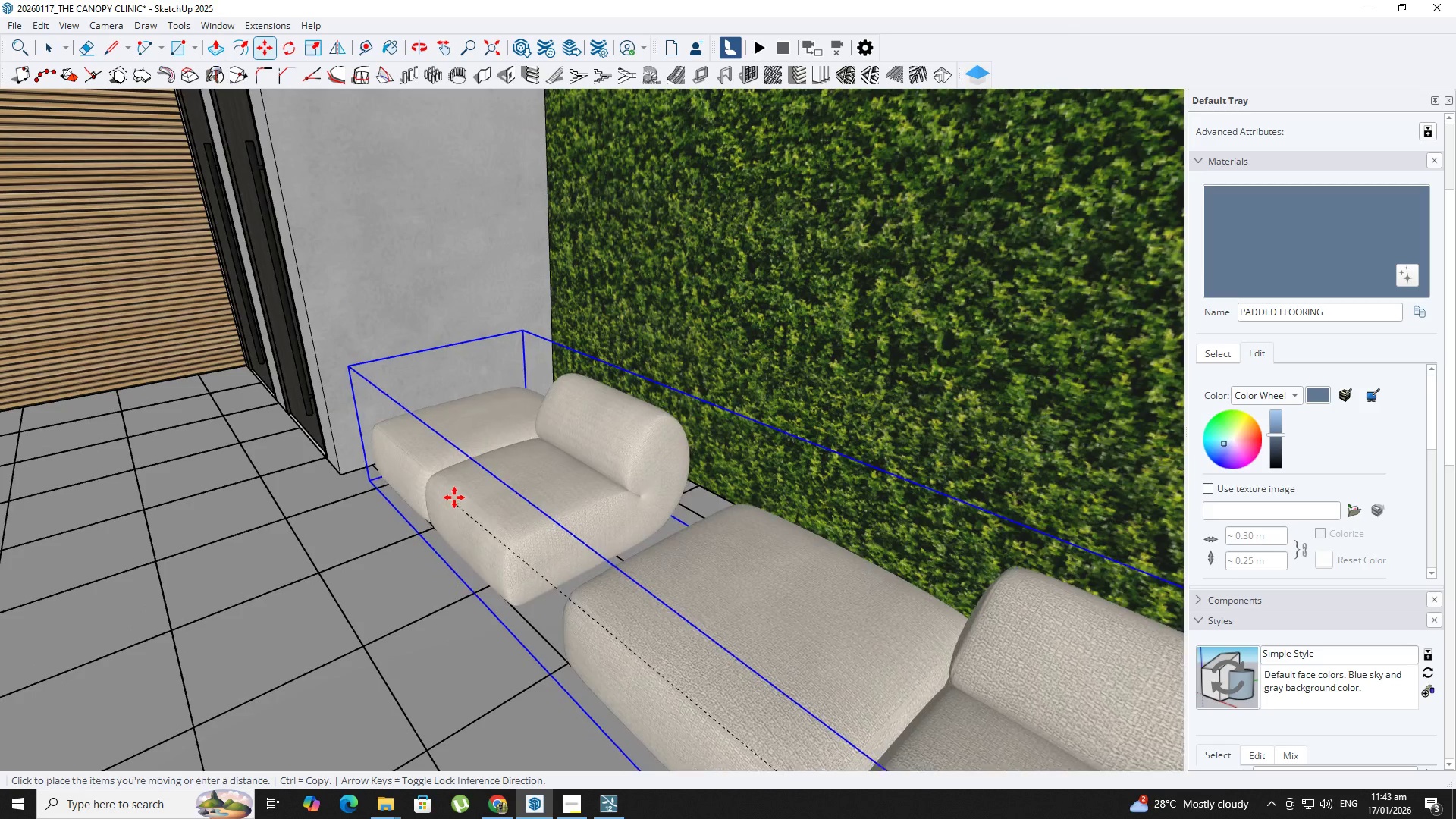 
hold_key(key=ShiftLeft, duration=0.72)
 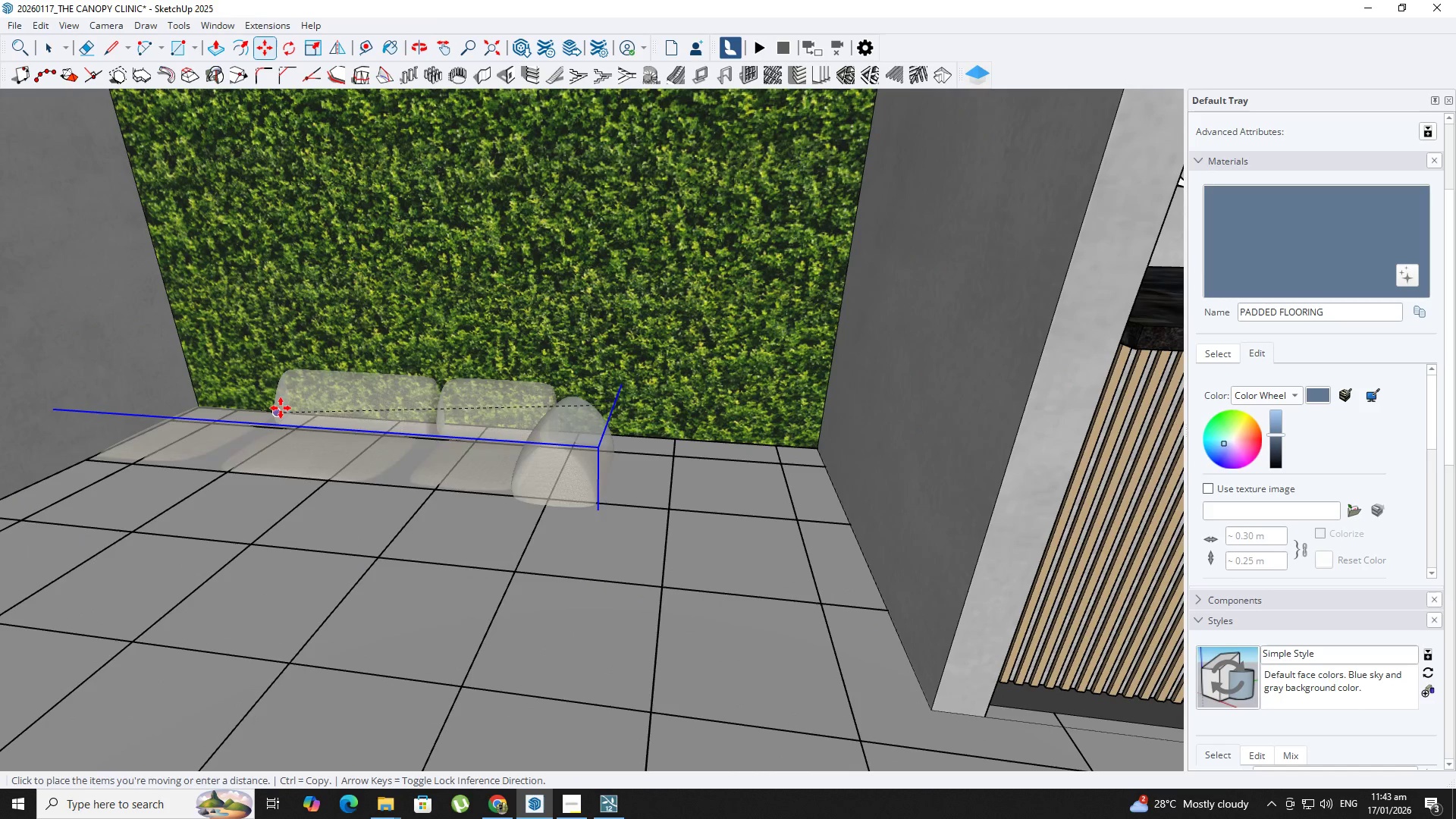 
scroll: coordinate [451, 492], scroll_direction: up, amount: 1.0
 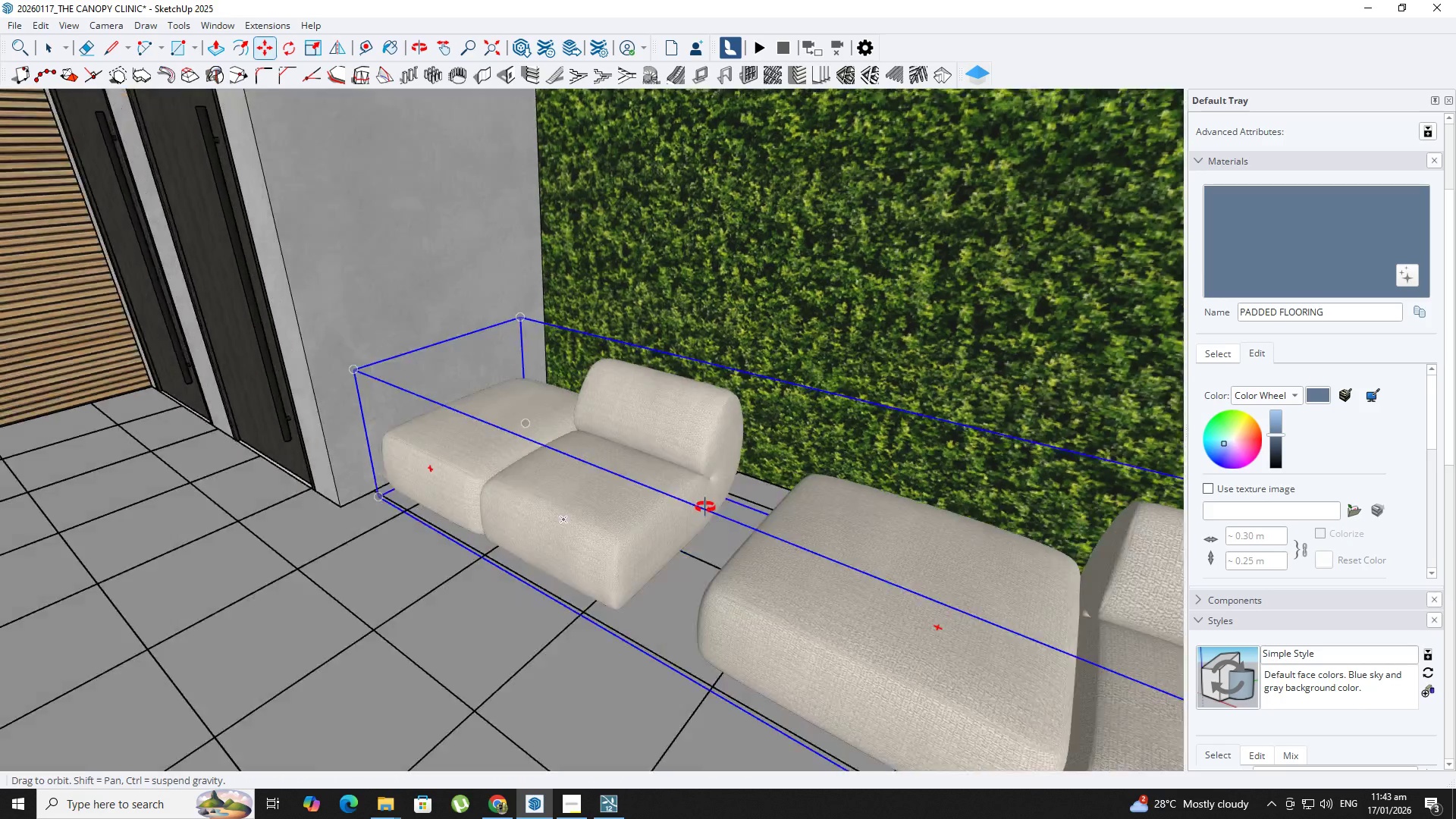 
key(ArrowLeft)
 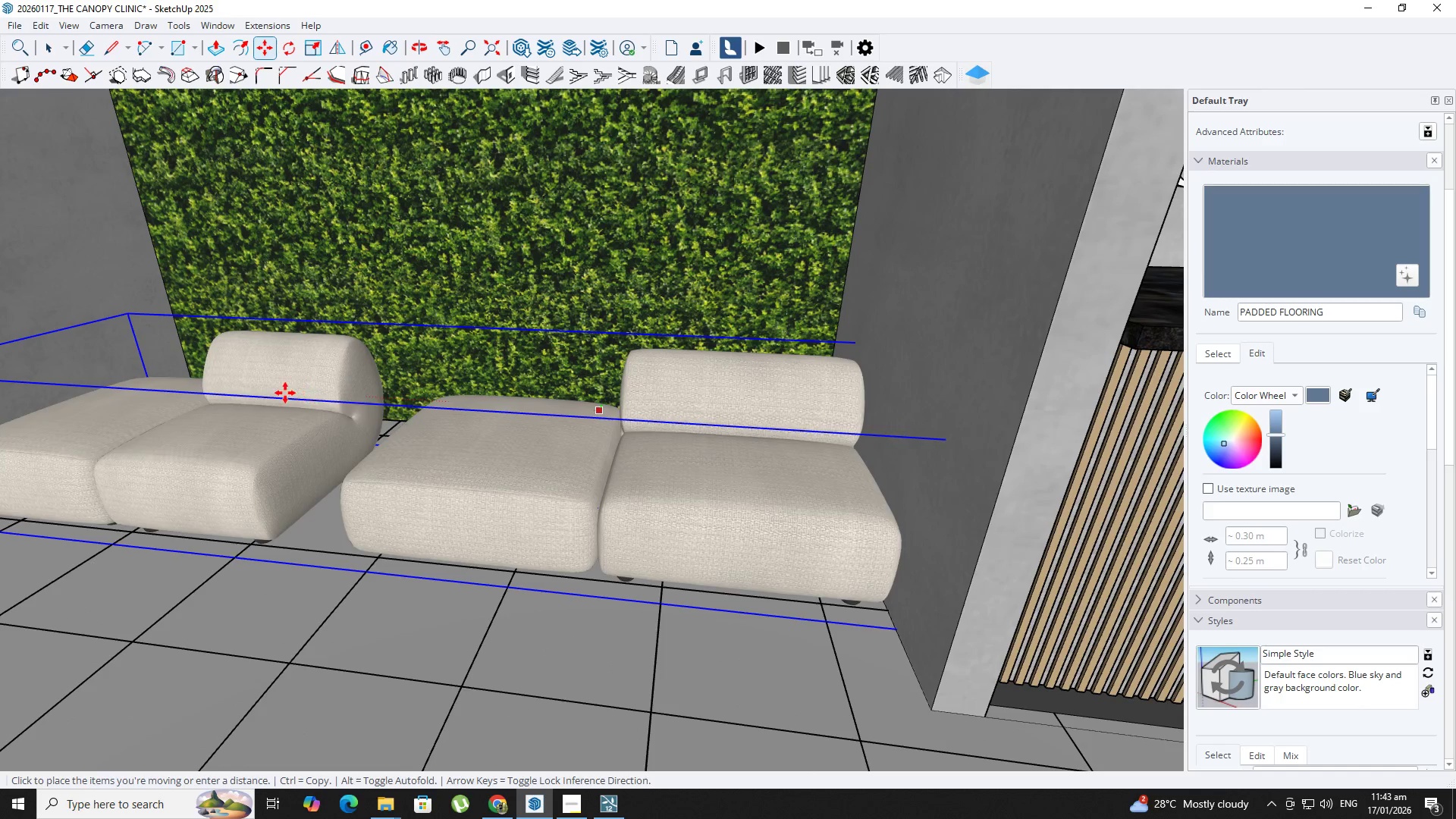 
key(ArrowLeft)
 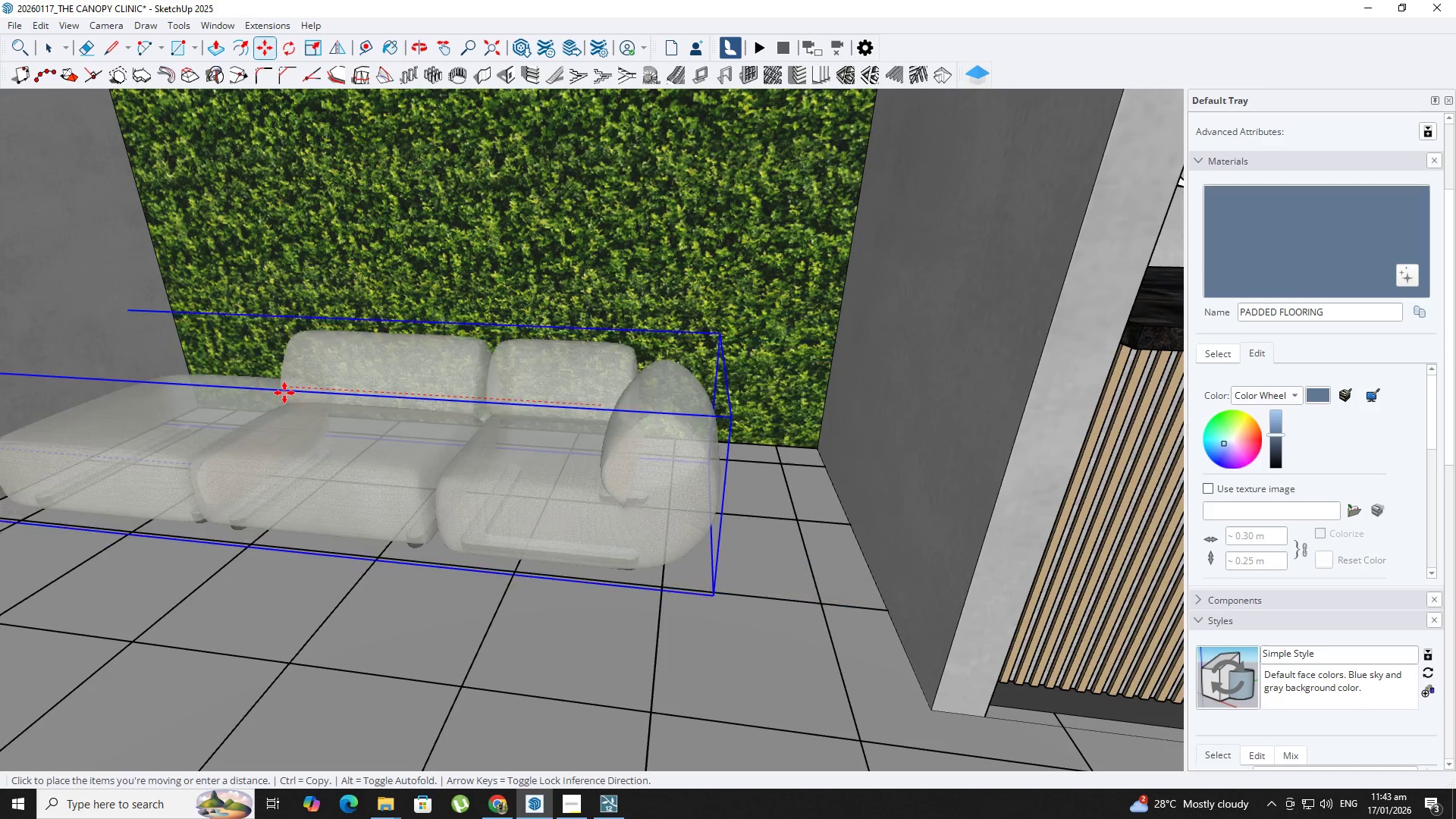 
key(ArrowRight)
 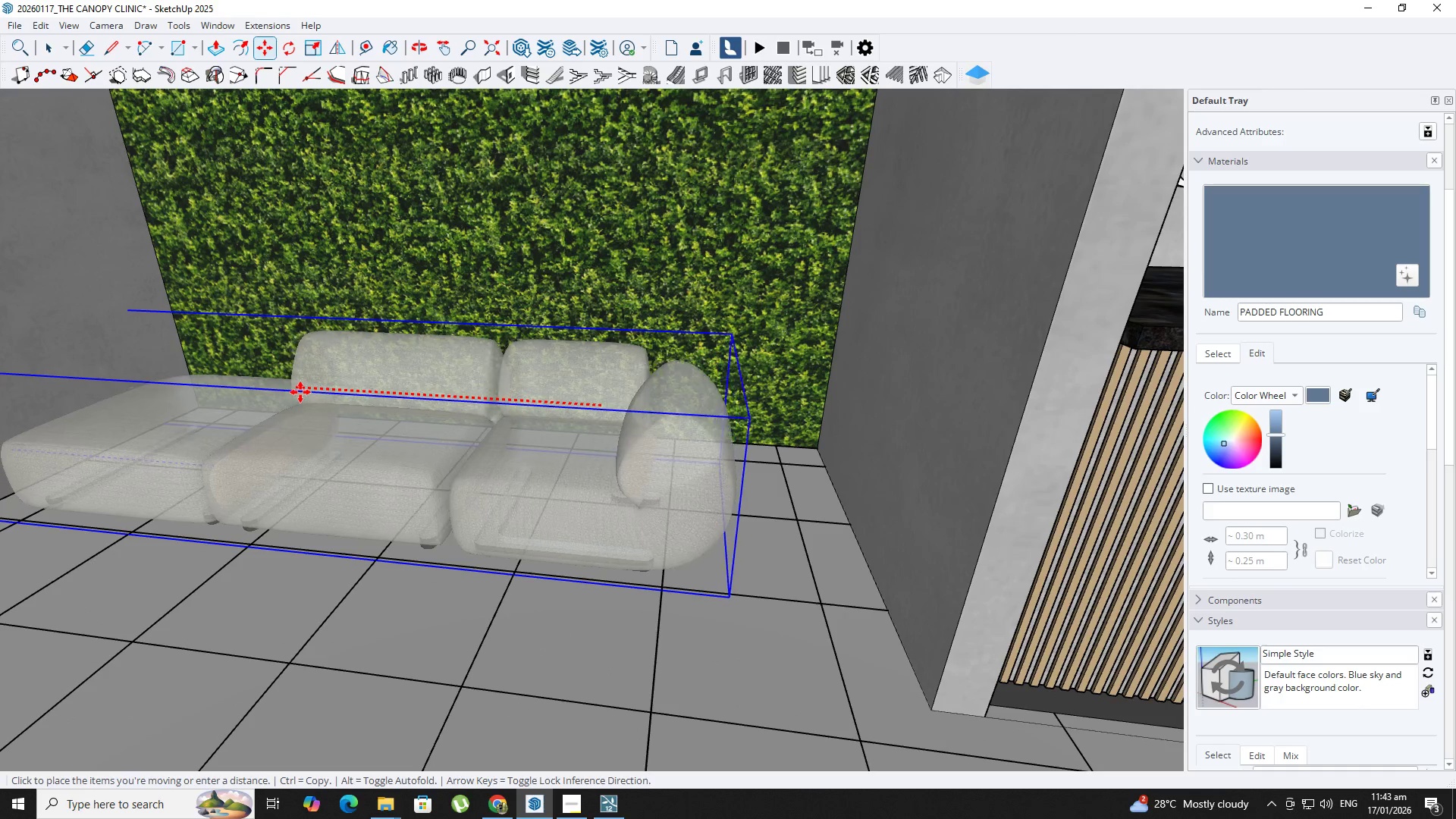 
left_click([314, 394])
 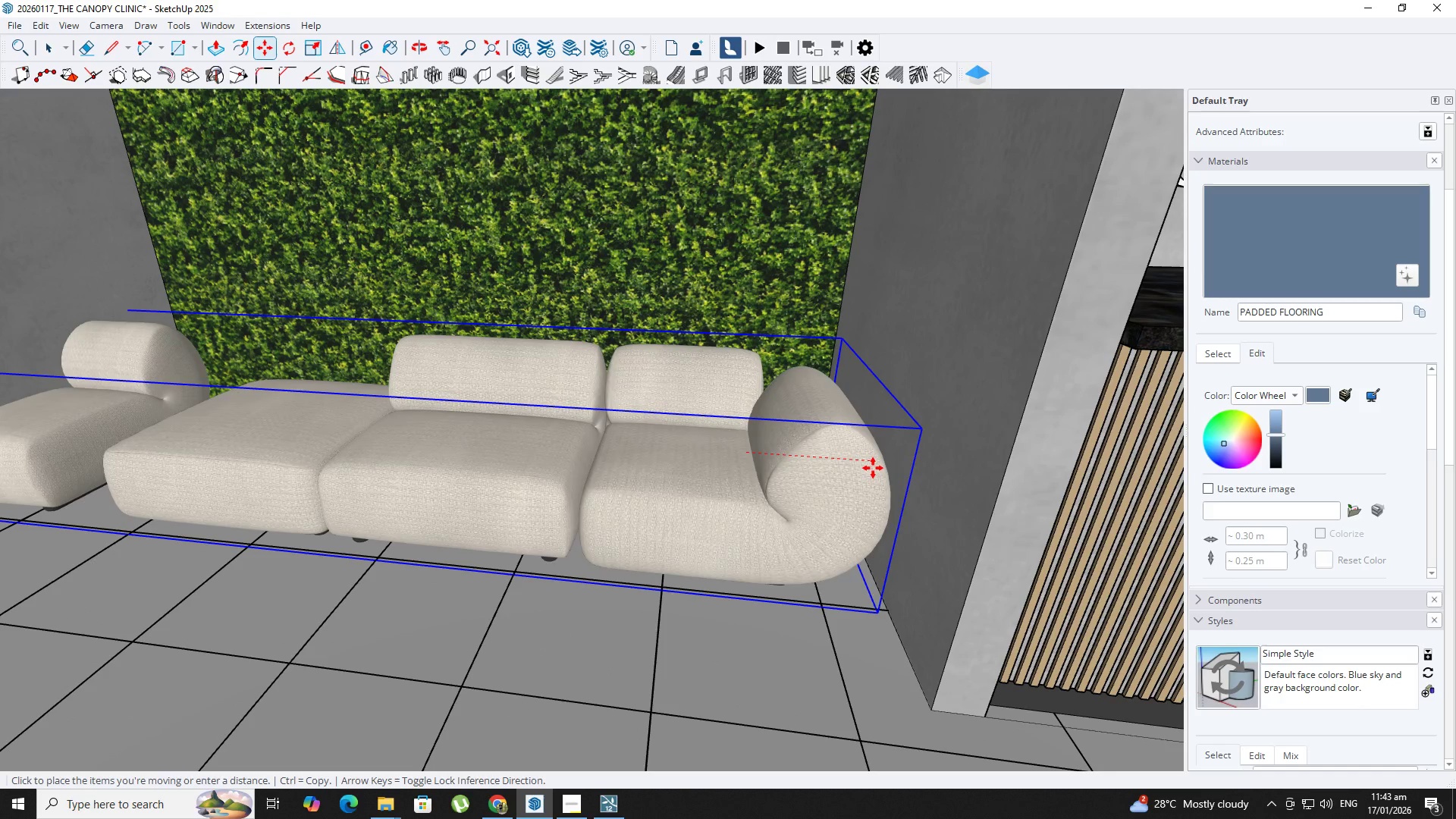 
double_click([692, 482])
 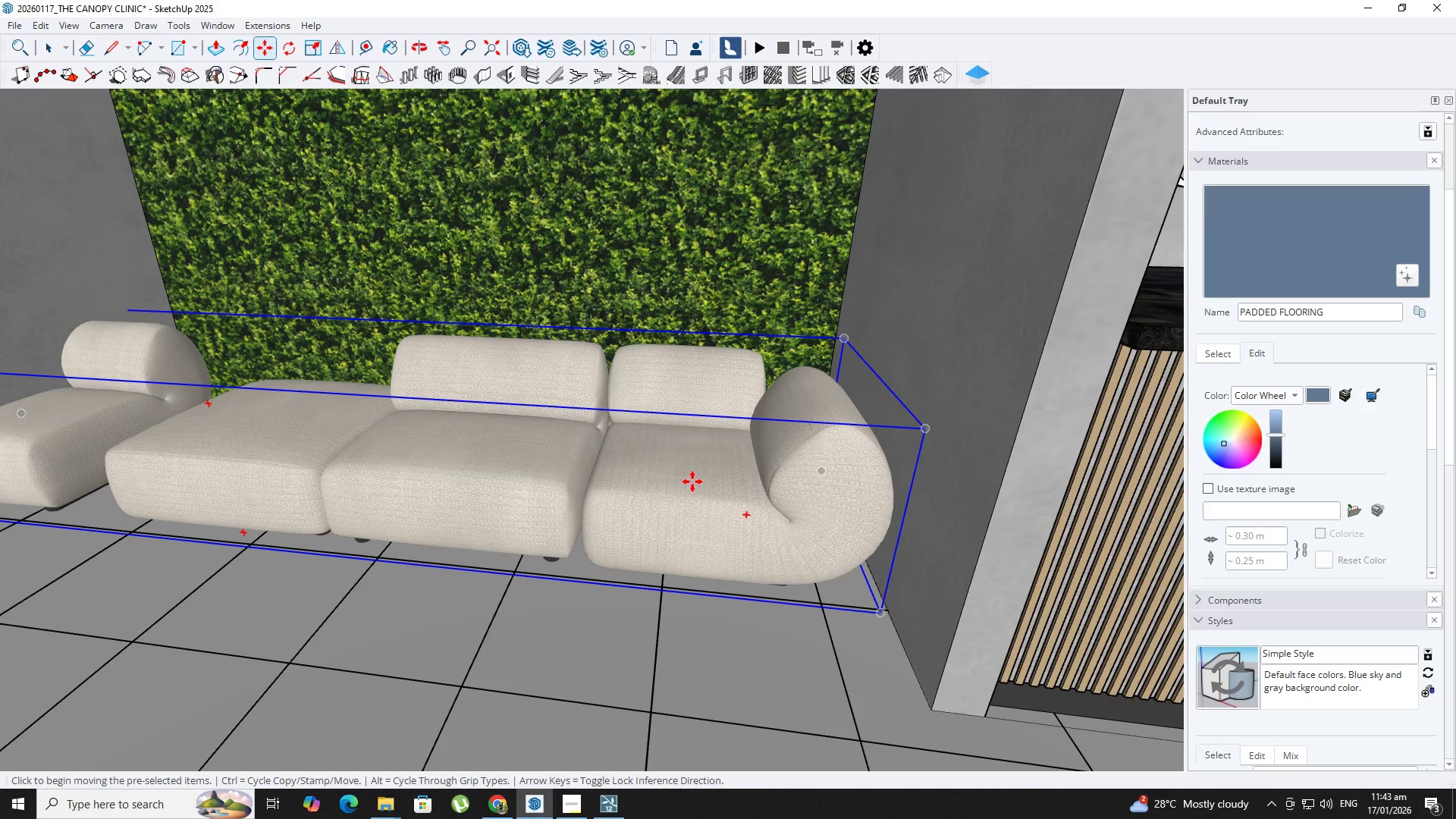 
key(ArrowUp)
 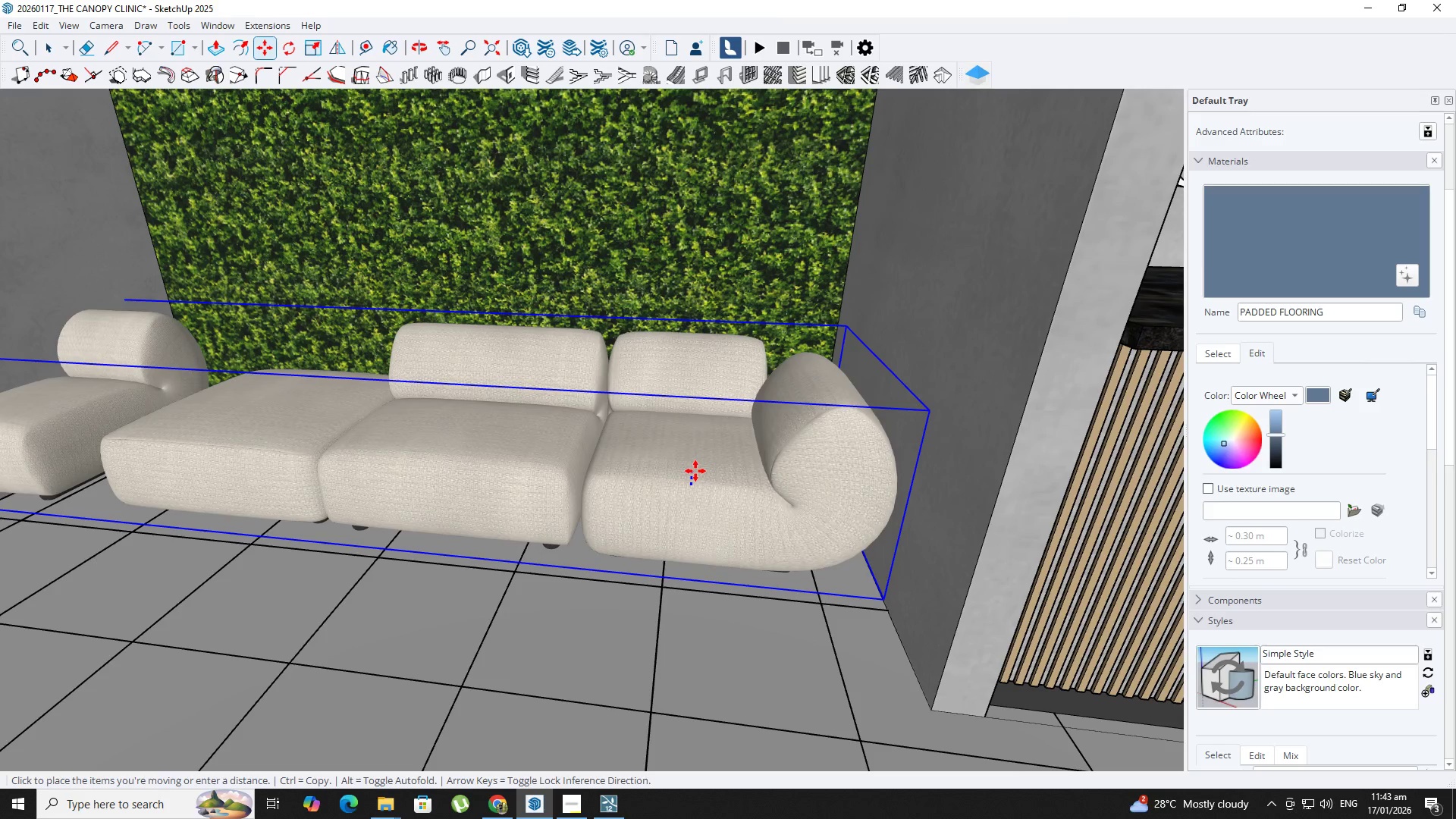 
key(ArrowUp)
 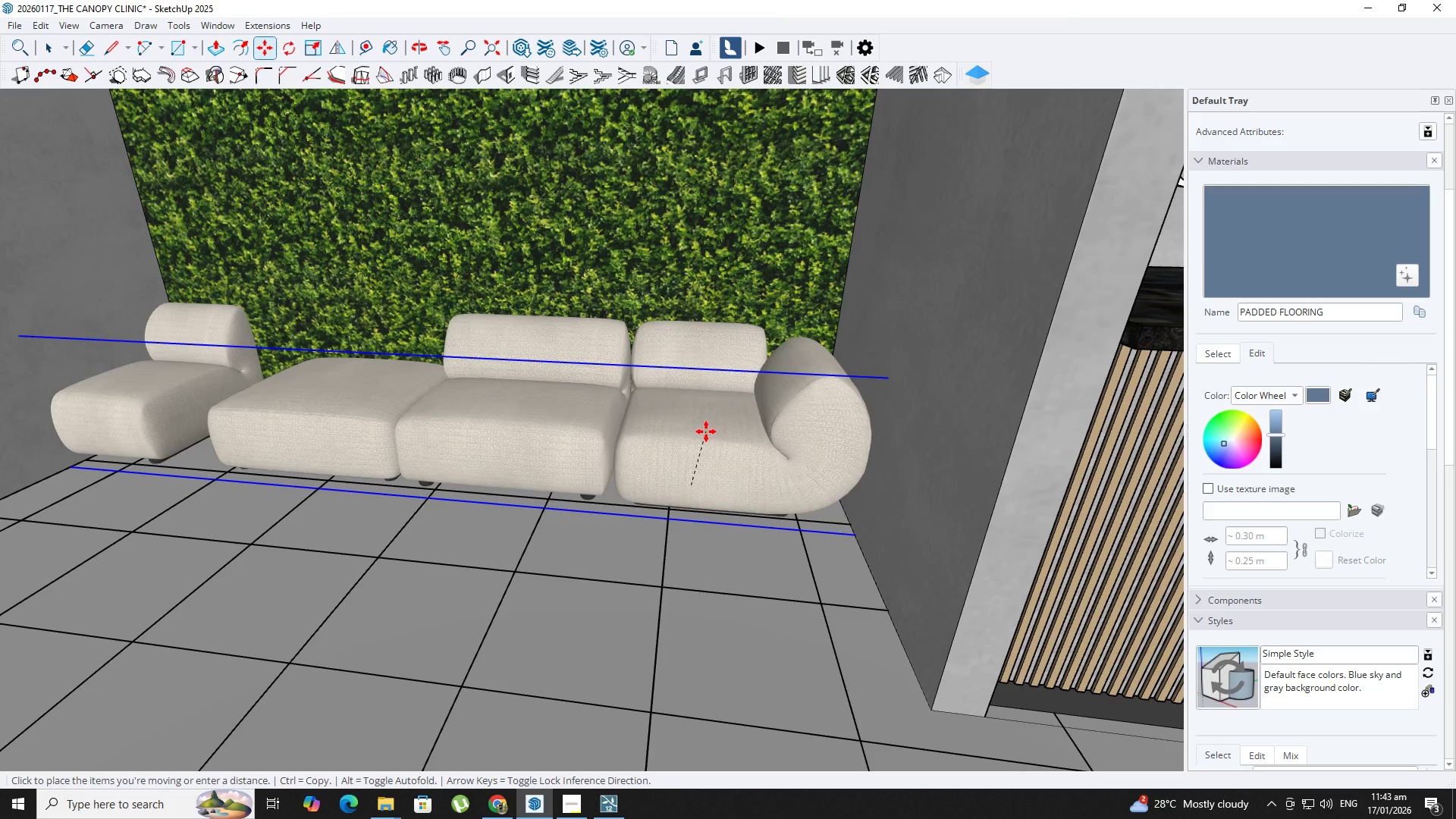 
key(ArrowUp)
 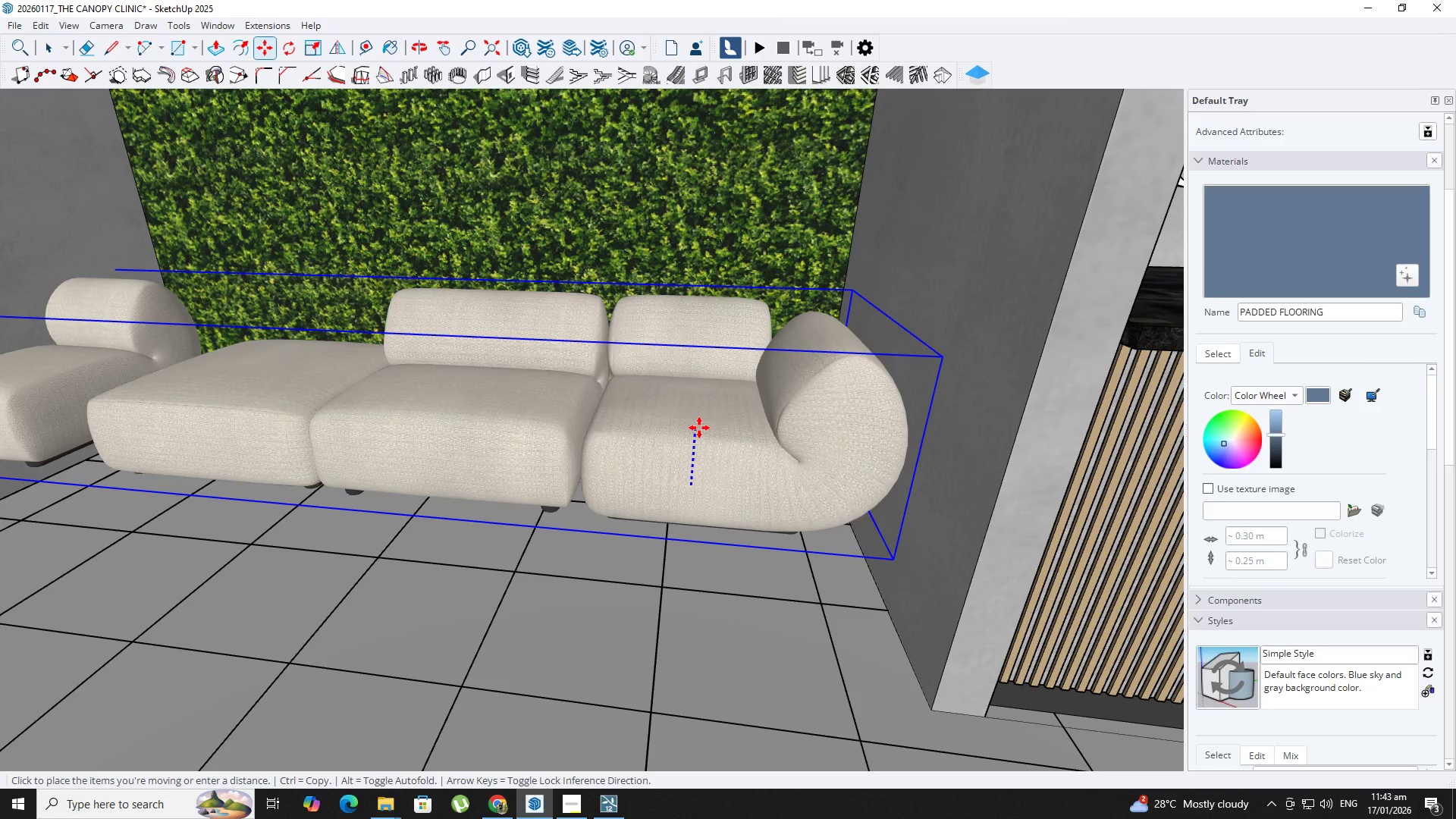 
key(ArrowLeft)
 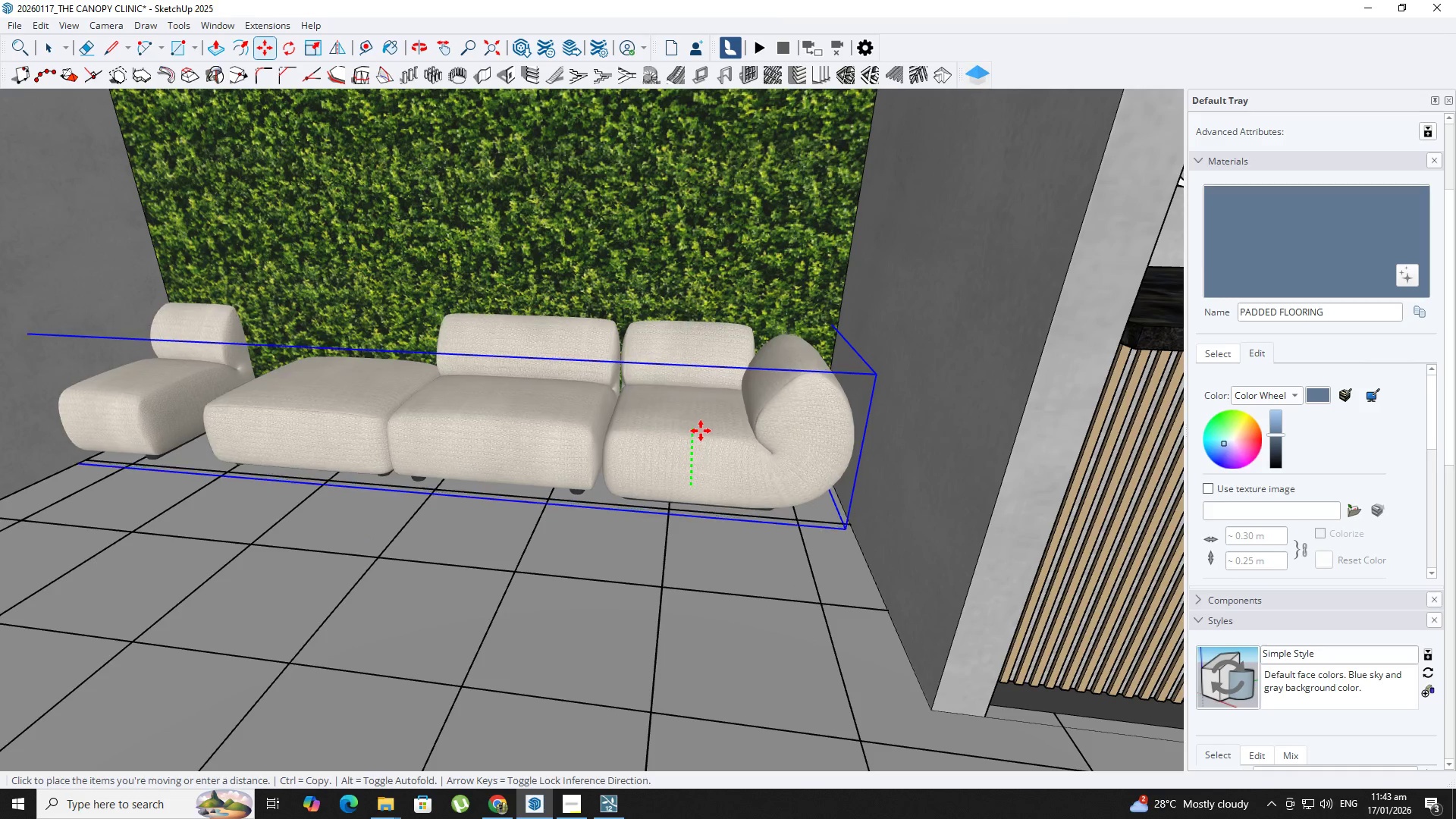 
left_click([701, 431])
 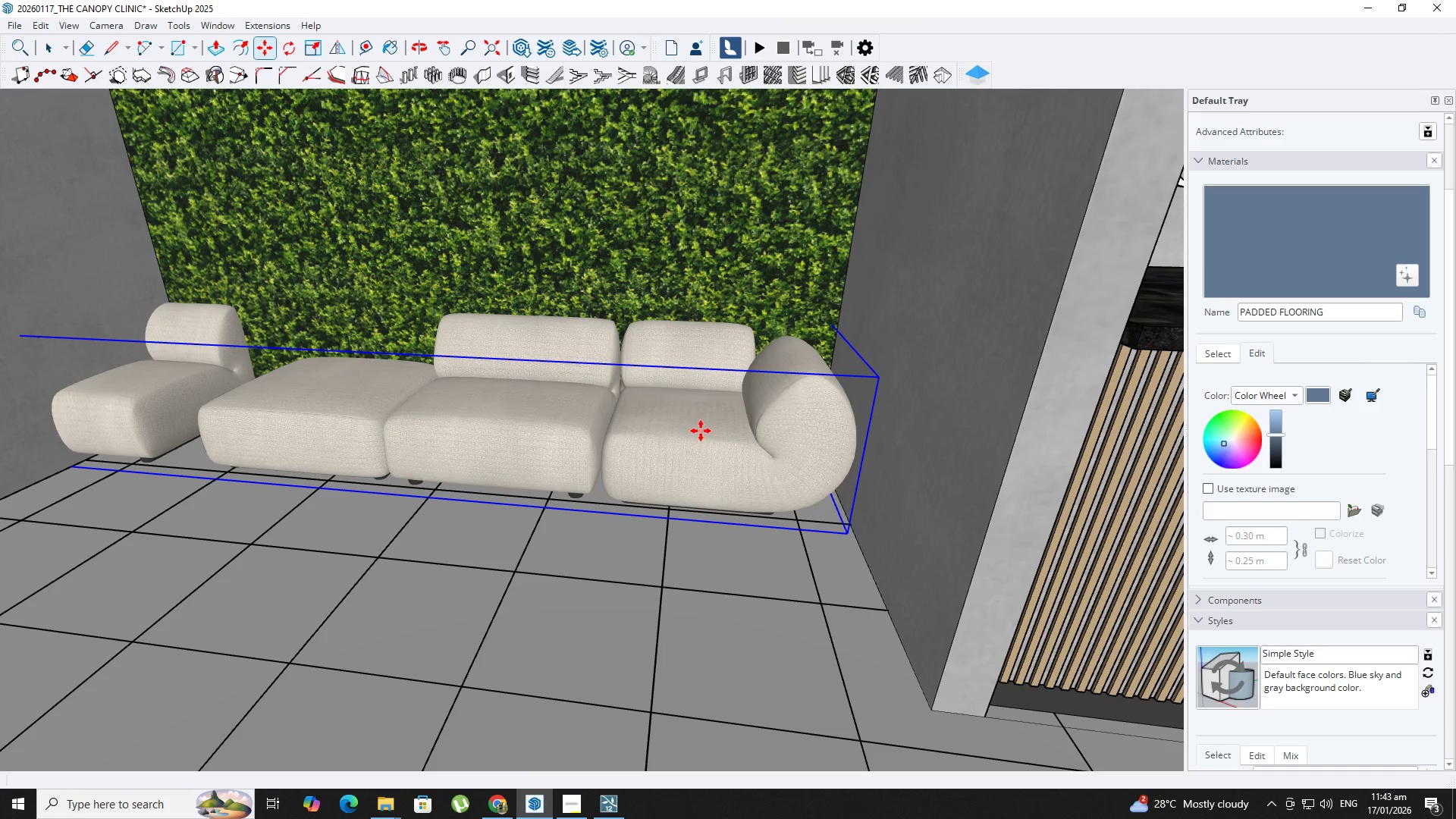 
key(Space)
 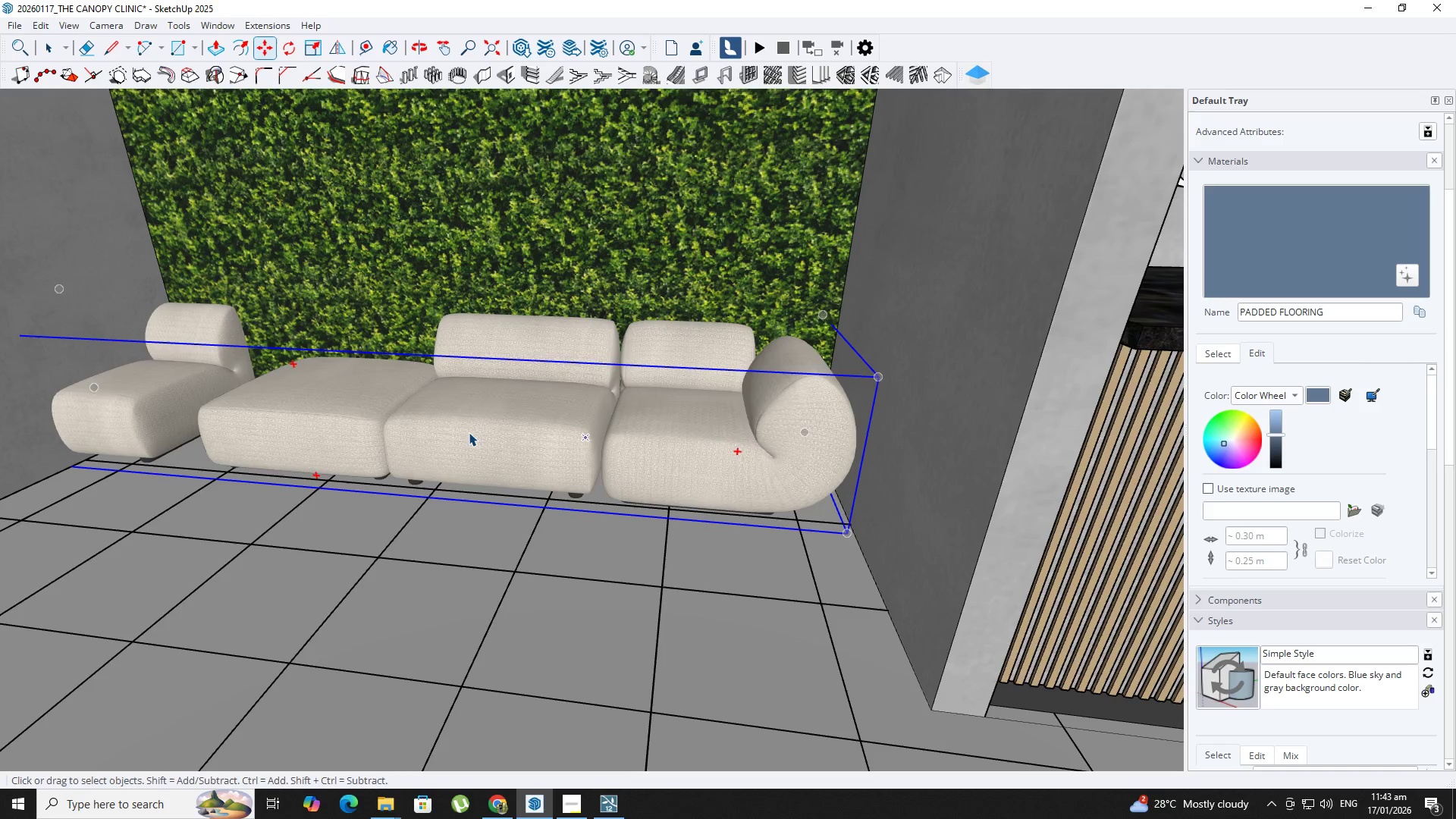 
hold_key(key=ShiftLeft, duration=0.41)
 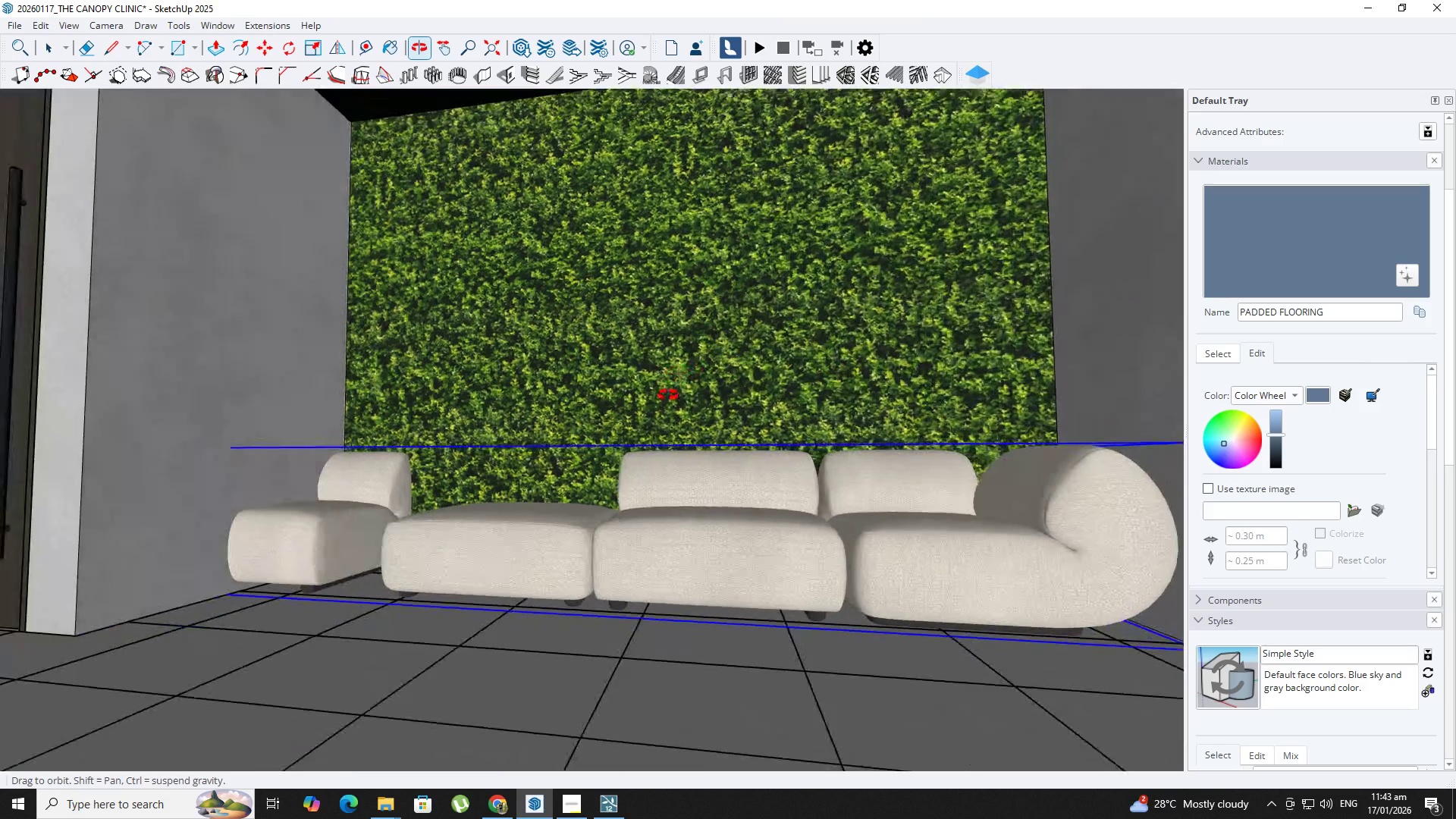 
key(Space)
 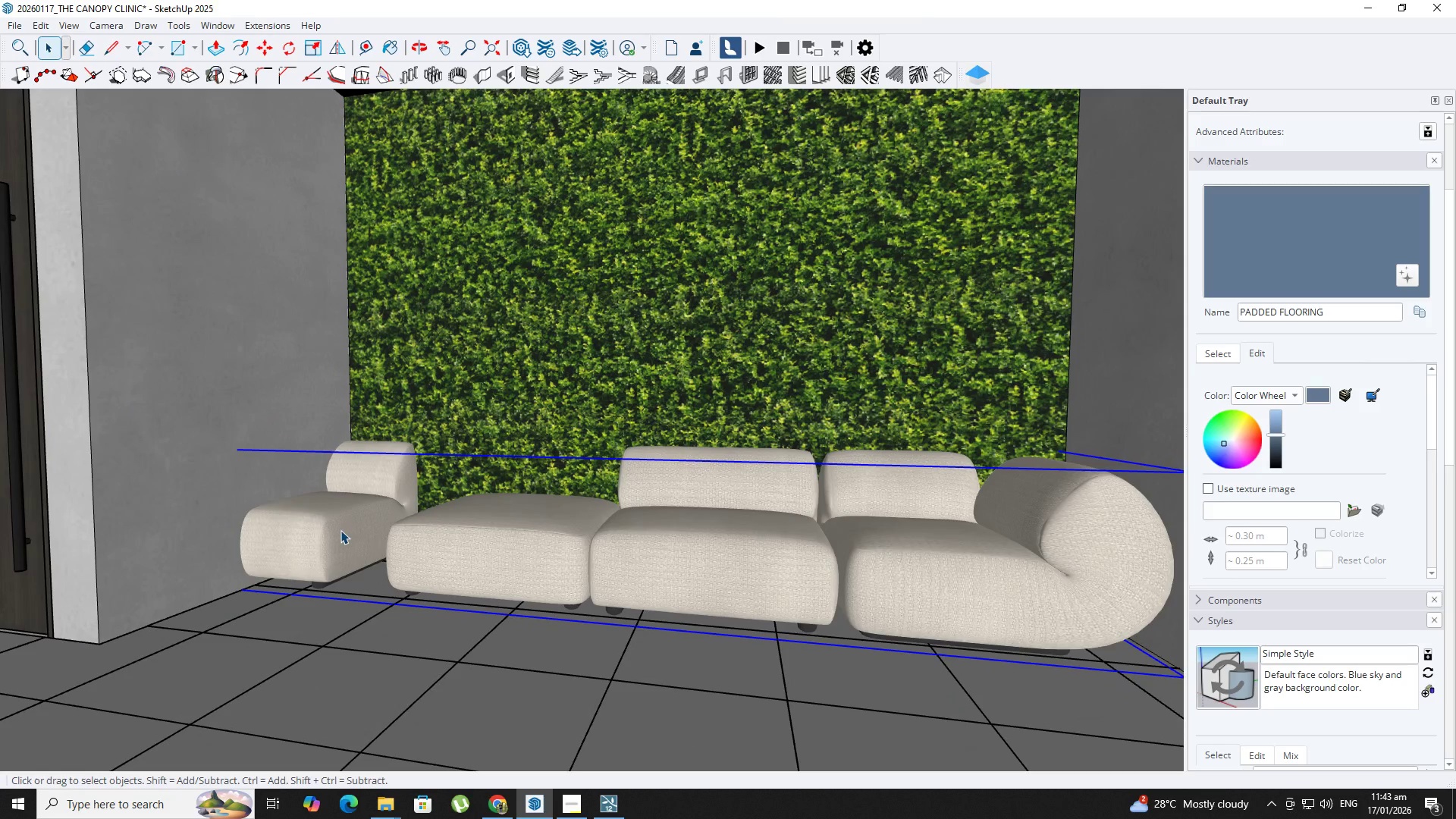 
double_click([340, 530])
 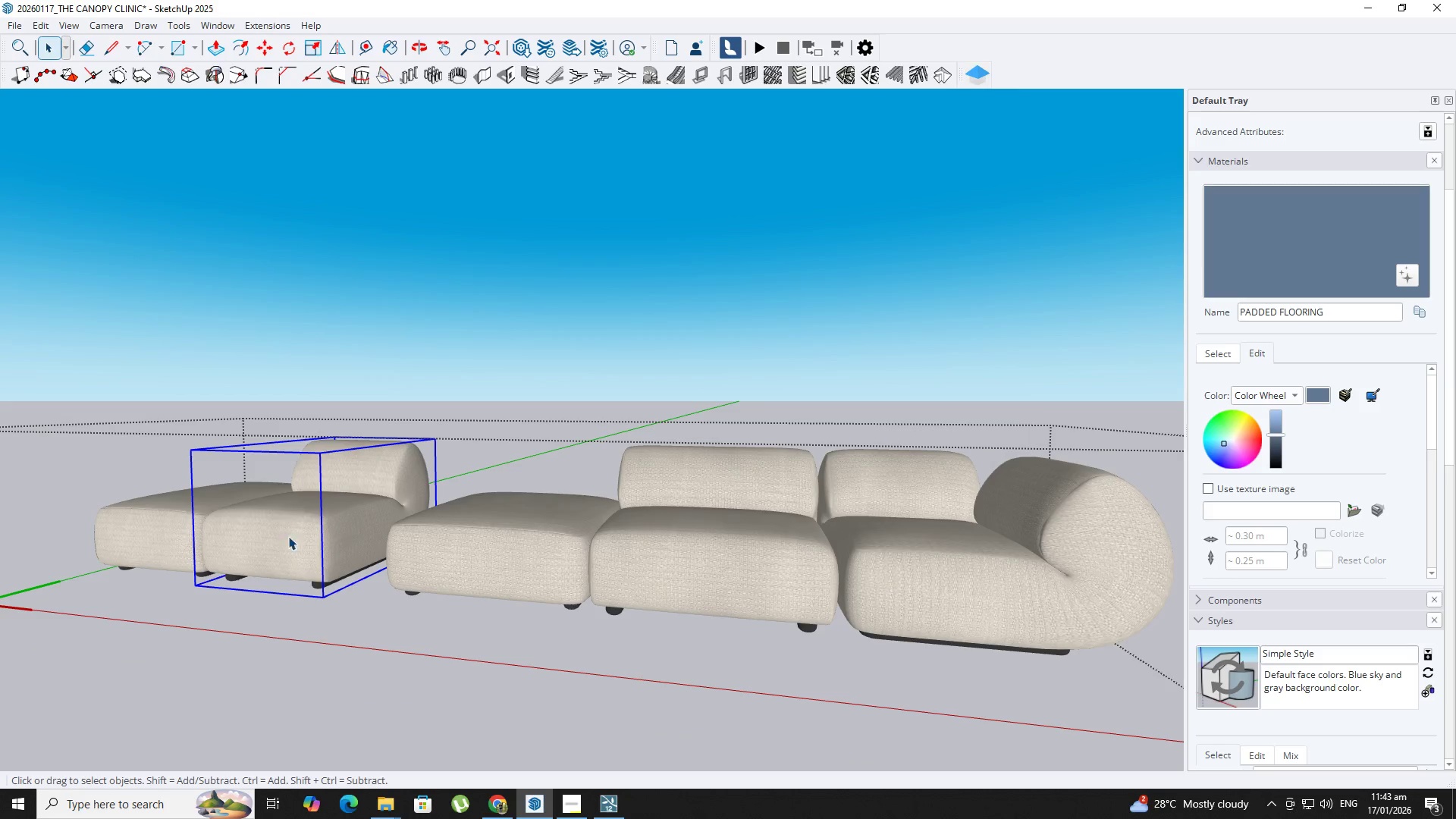 
key(Backquote)
 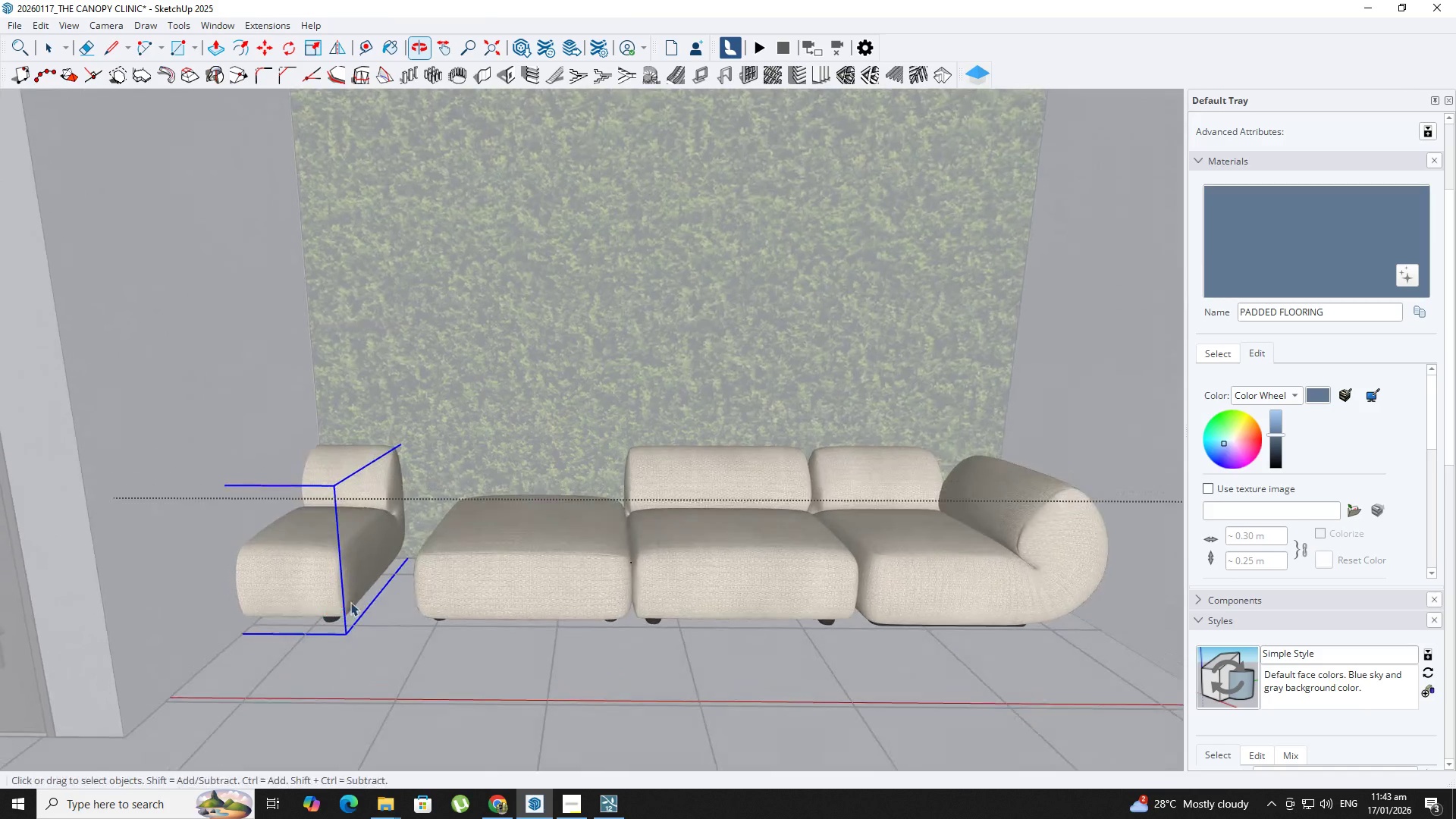 
key(Delete)
 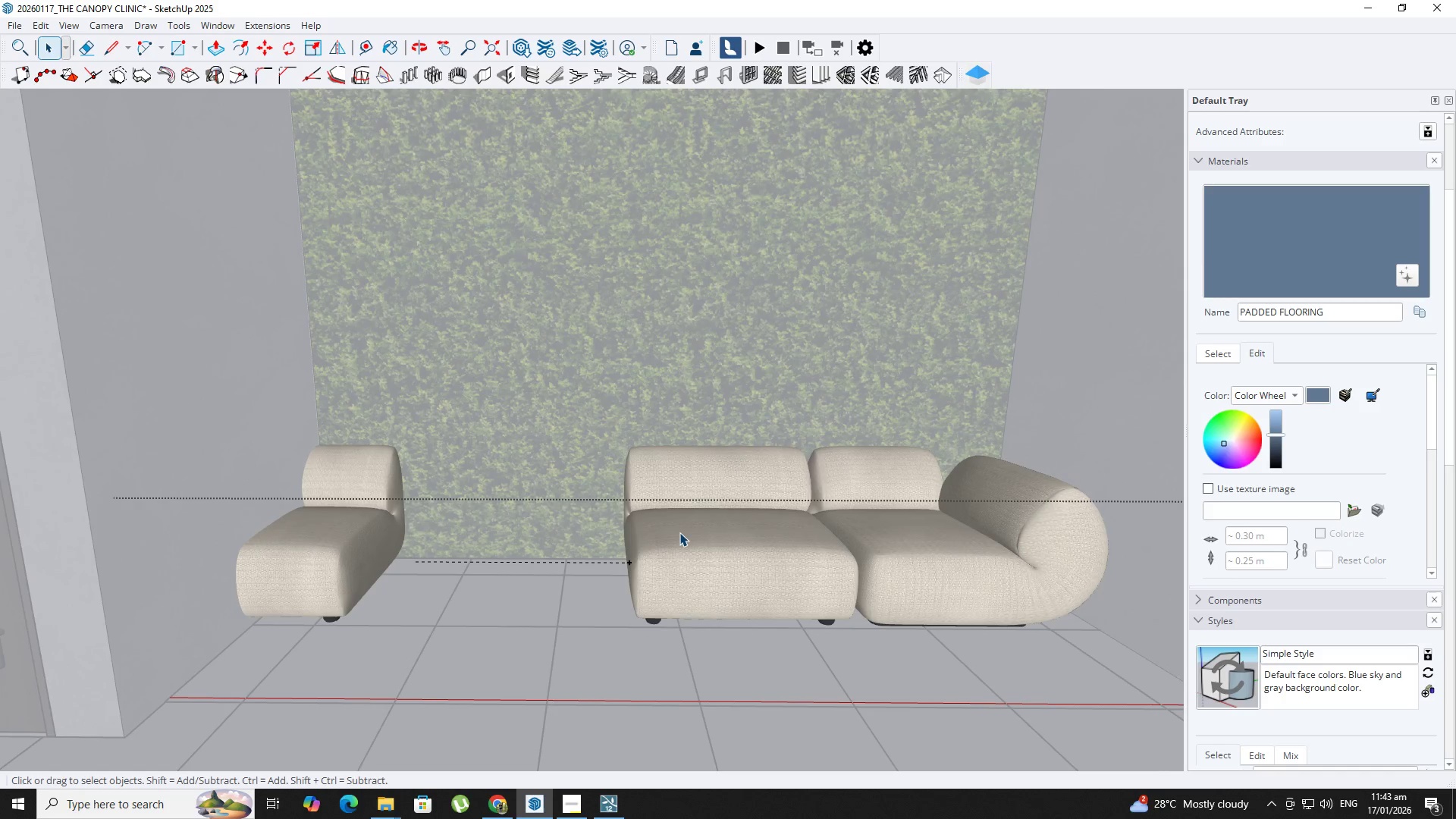 
left_click([681, 532])
 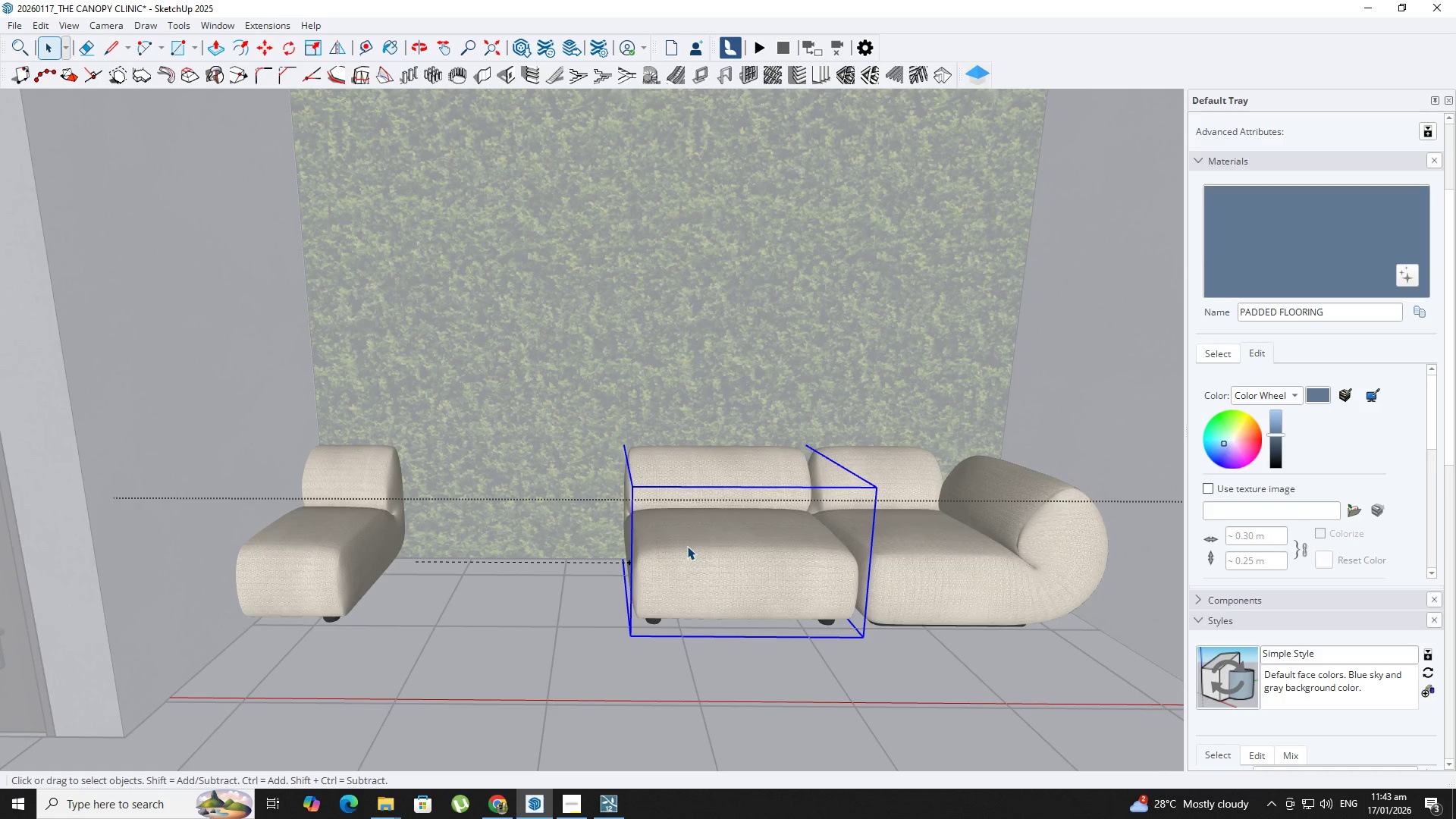 
type(nm)
 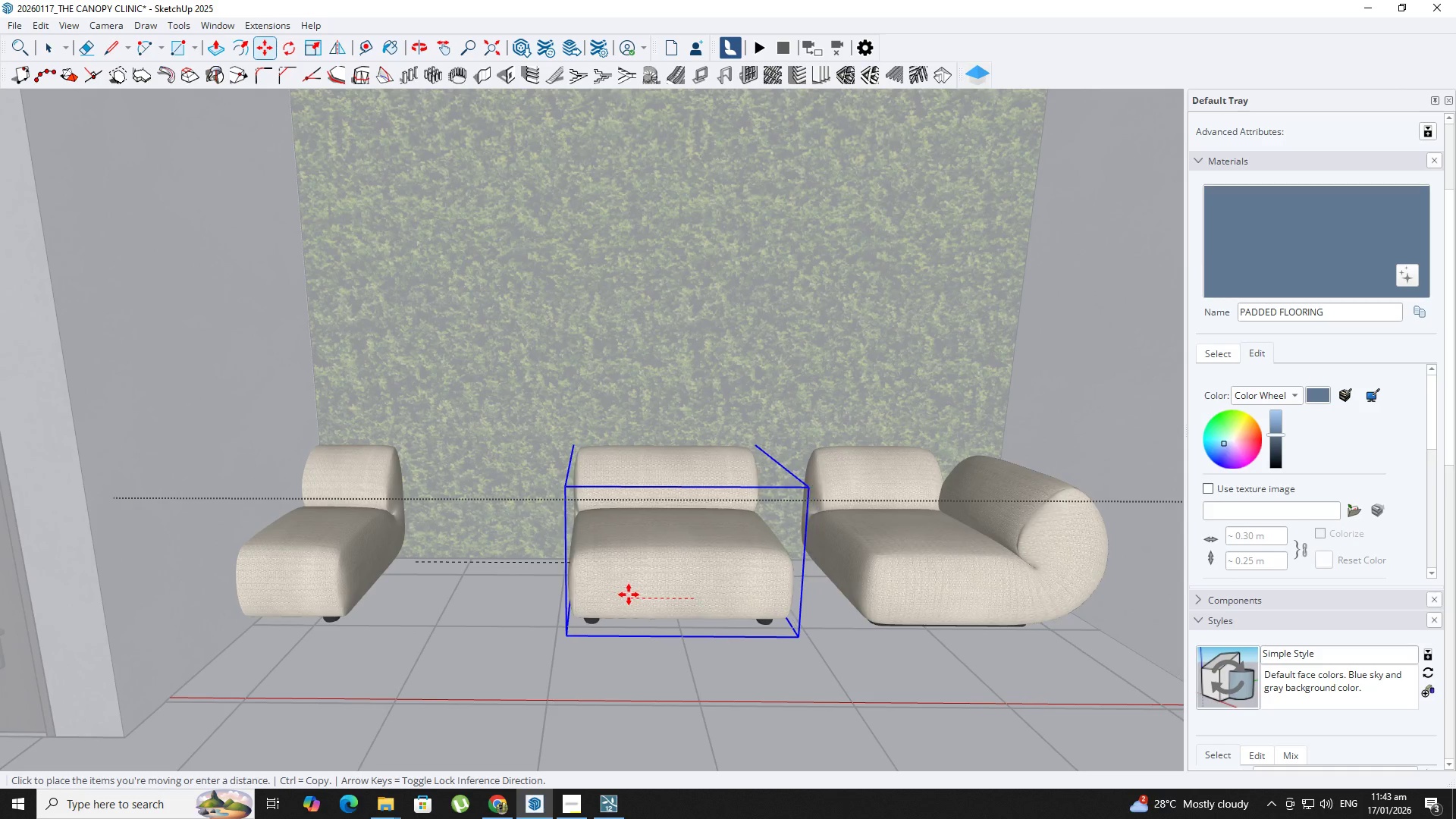 
key(Control+ControlLeft)
 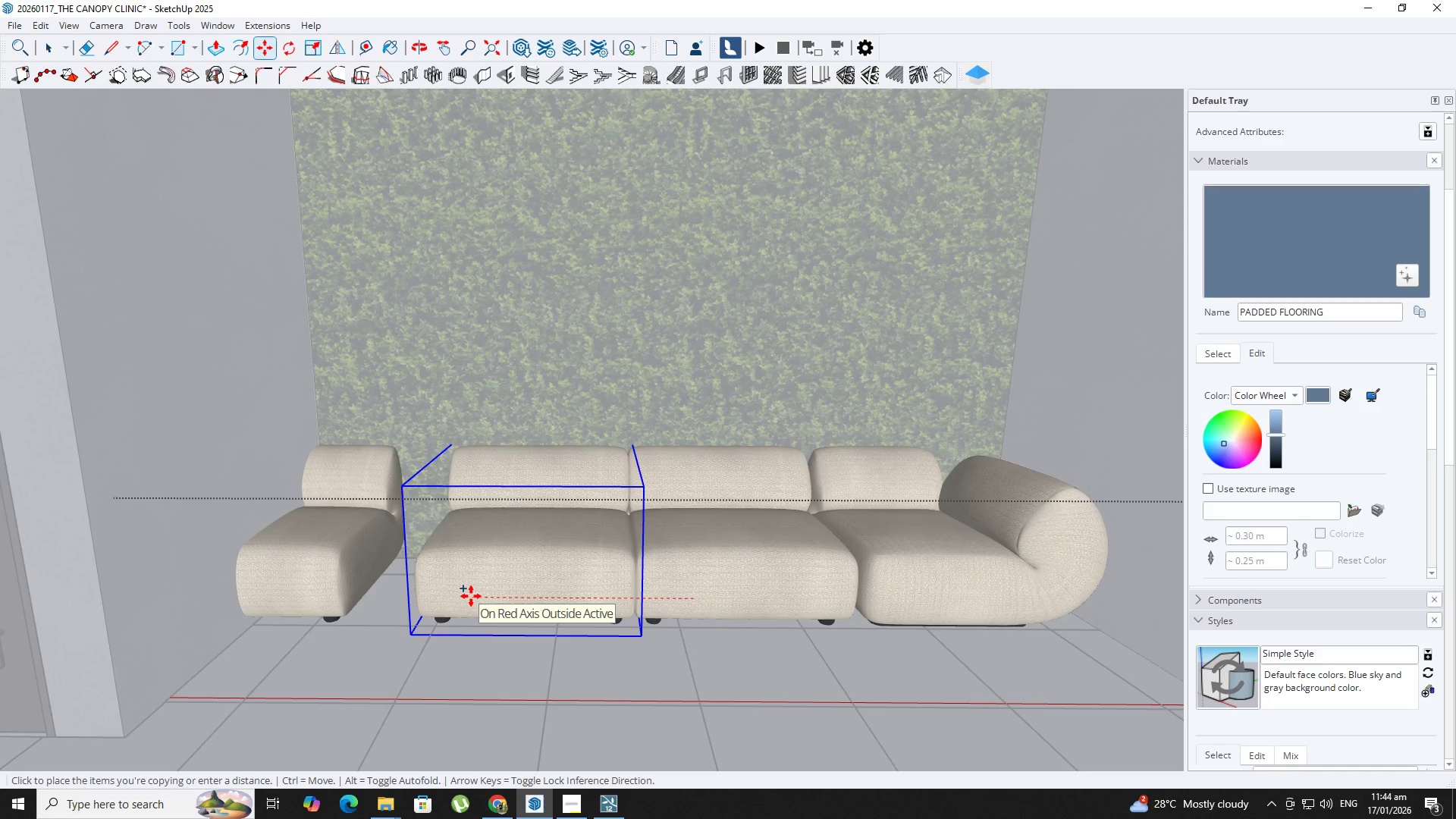 
left_click([469, 596])
 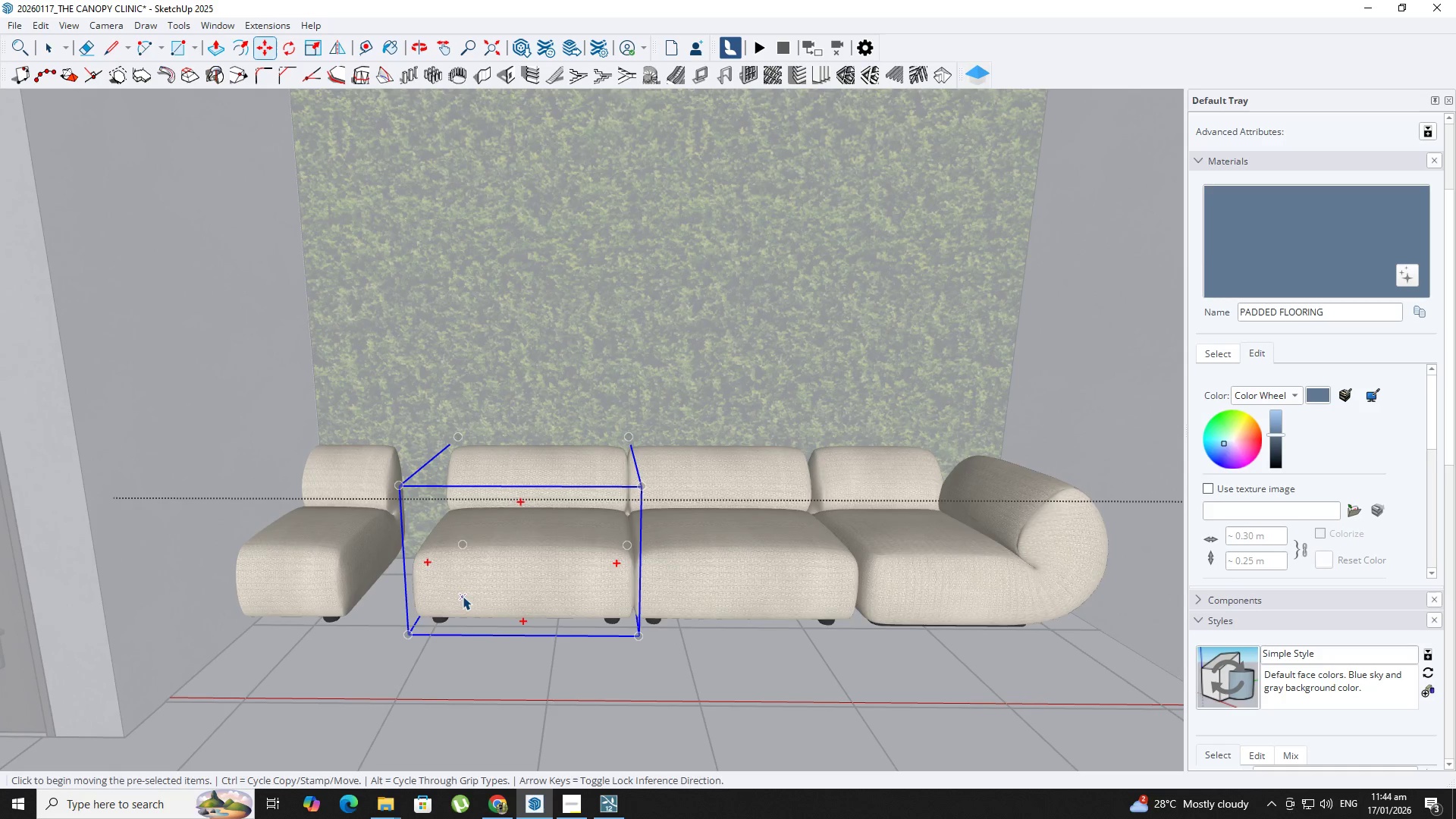 
key(Space)
 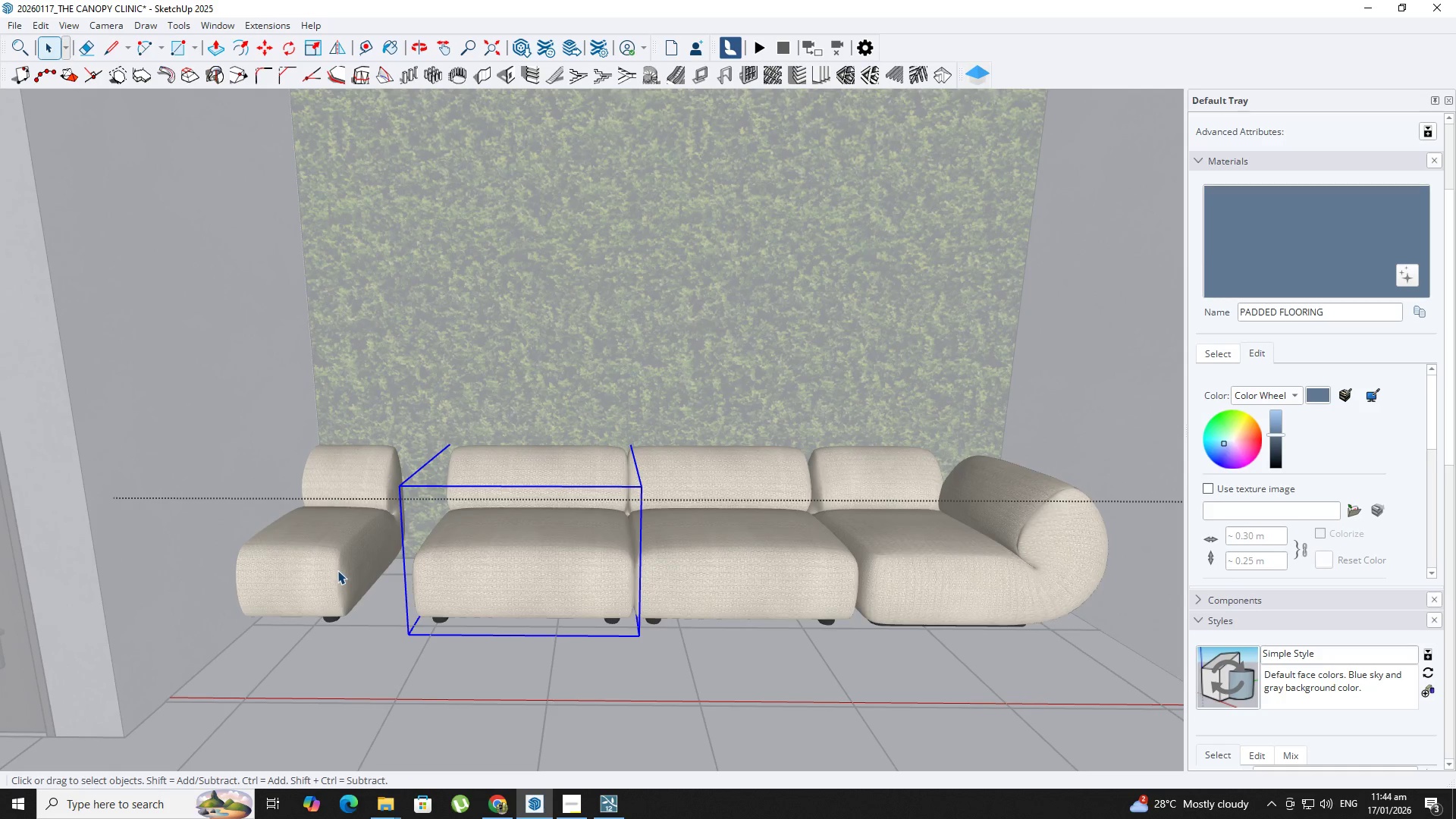 
key(Backquote)
 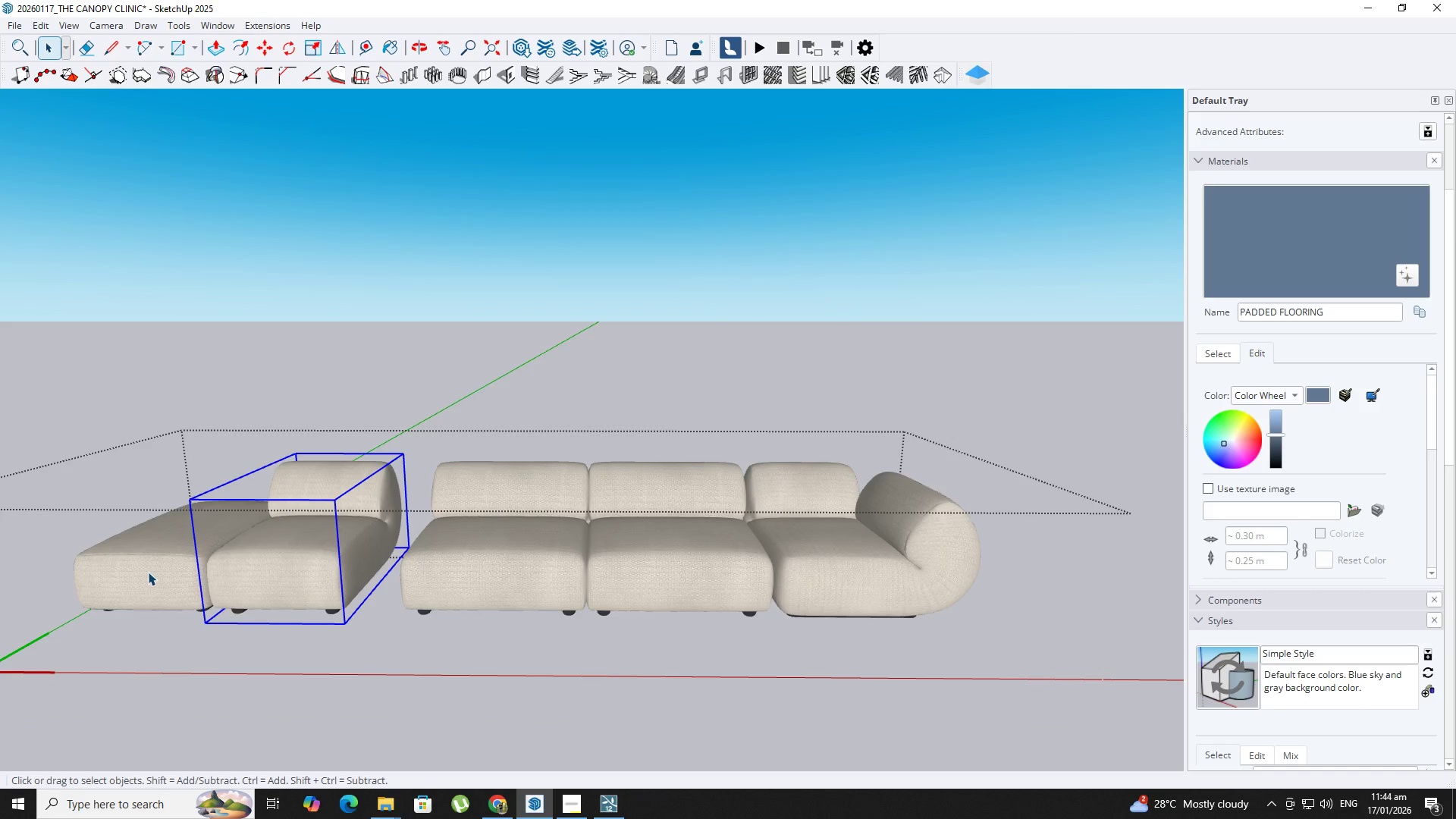 
scroll: coordinate [339, 570], scroll_direction: down, amount: 5.0
 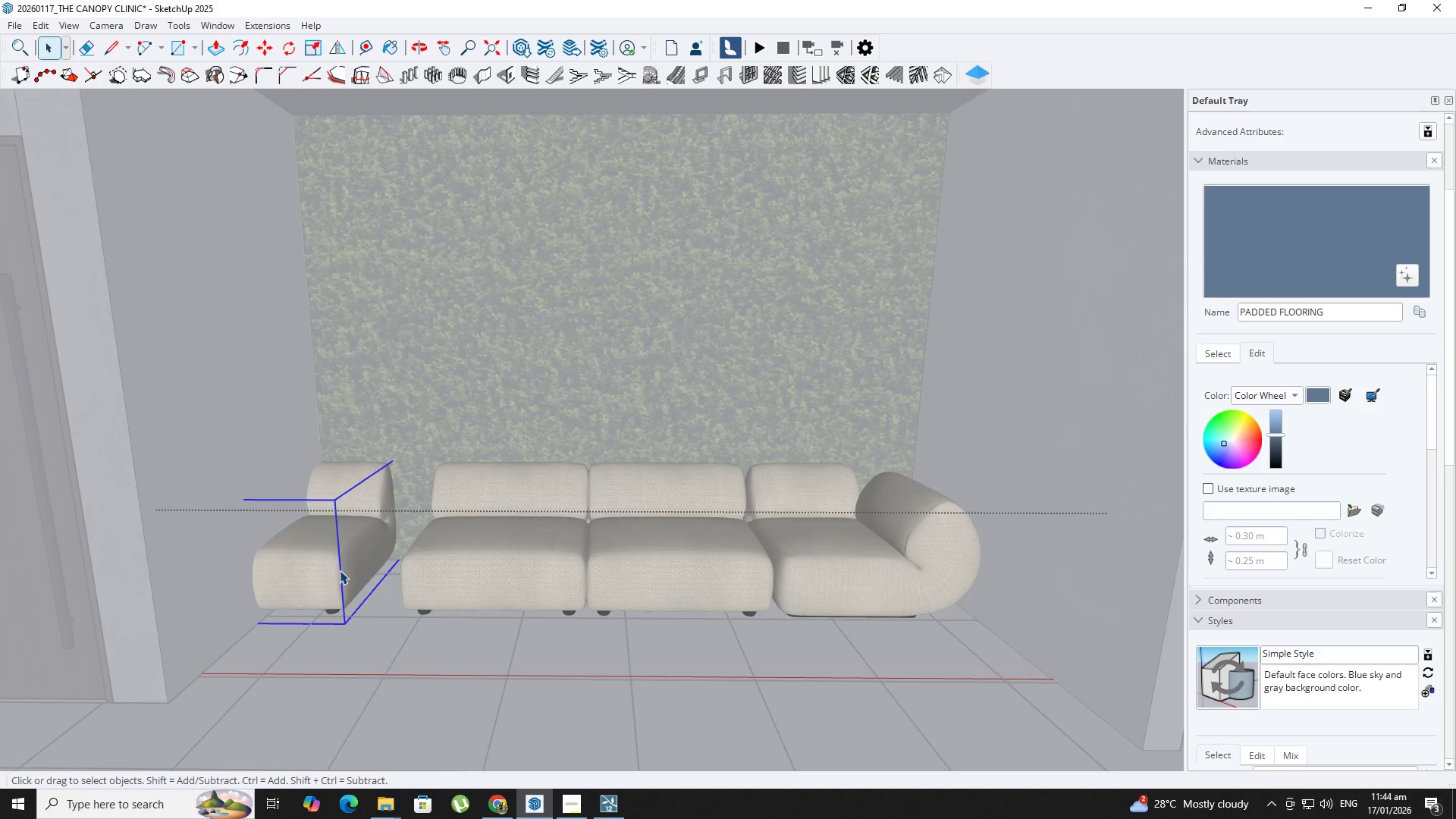 
key(Delete)
 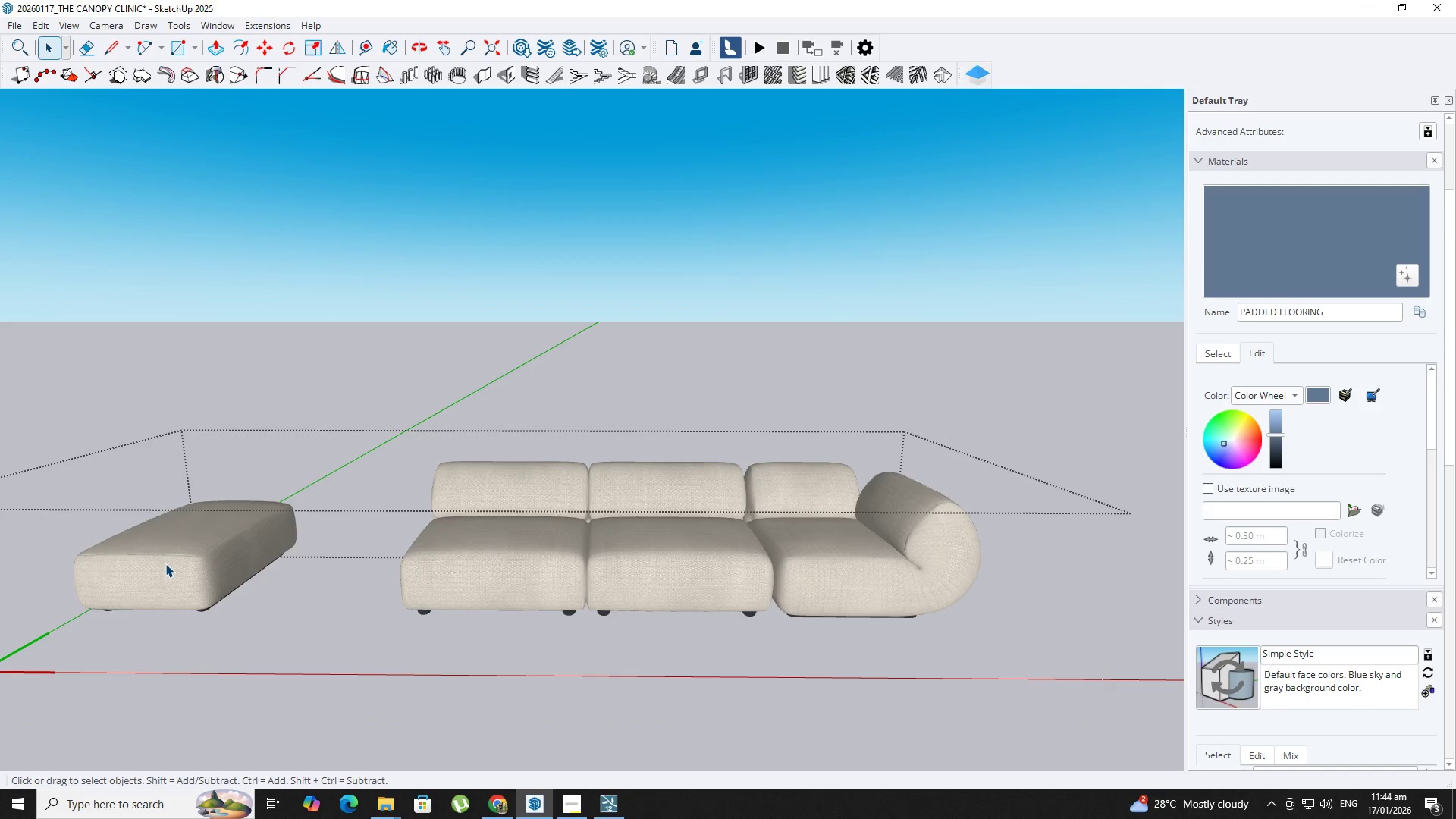 
left_click([165, 563])
 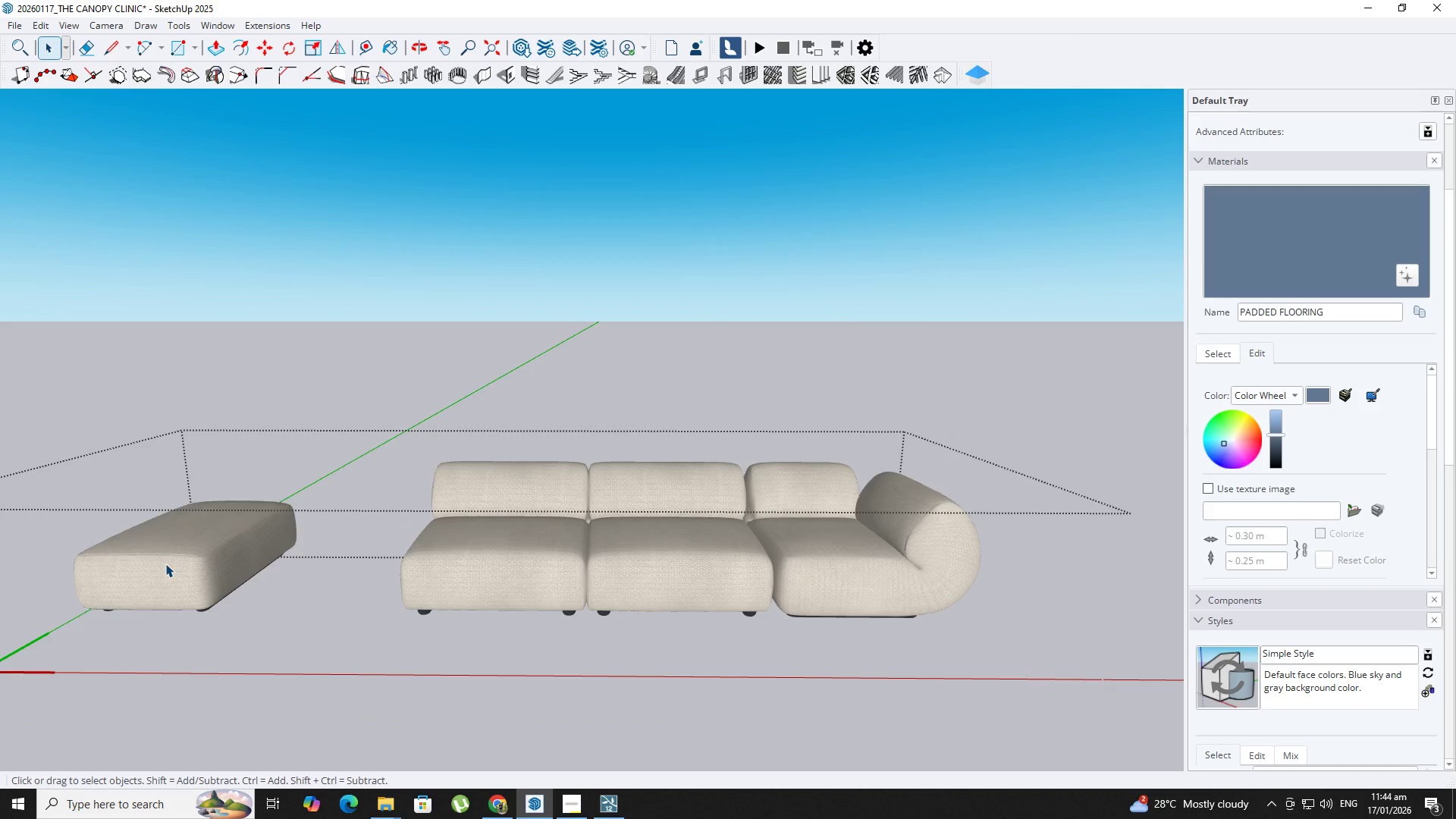 
key(Delete)
 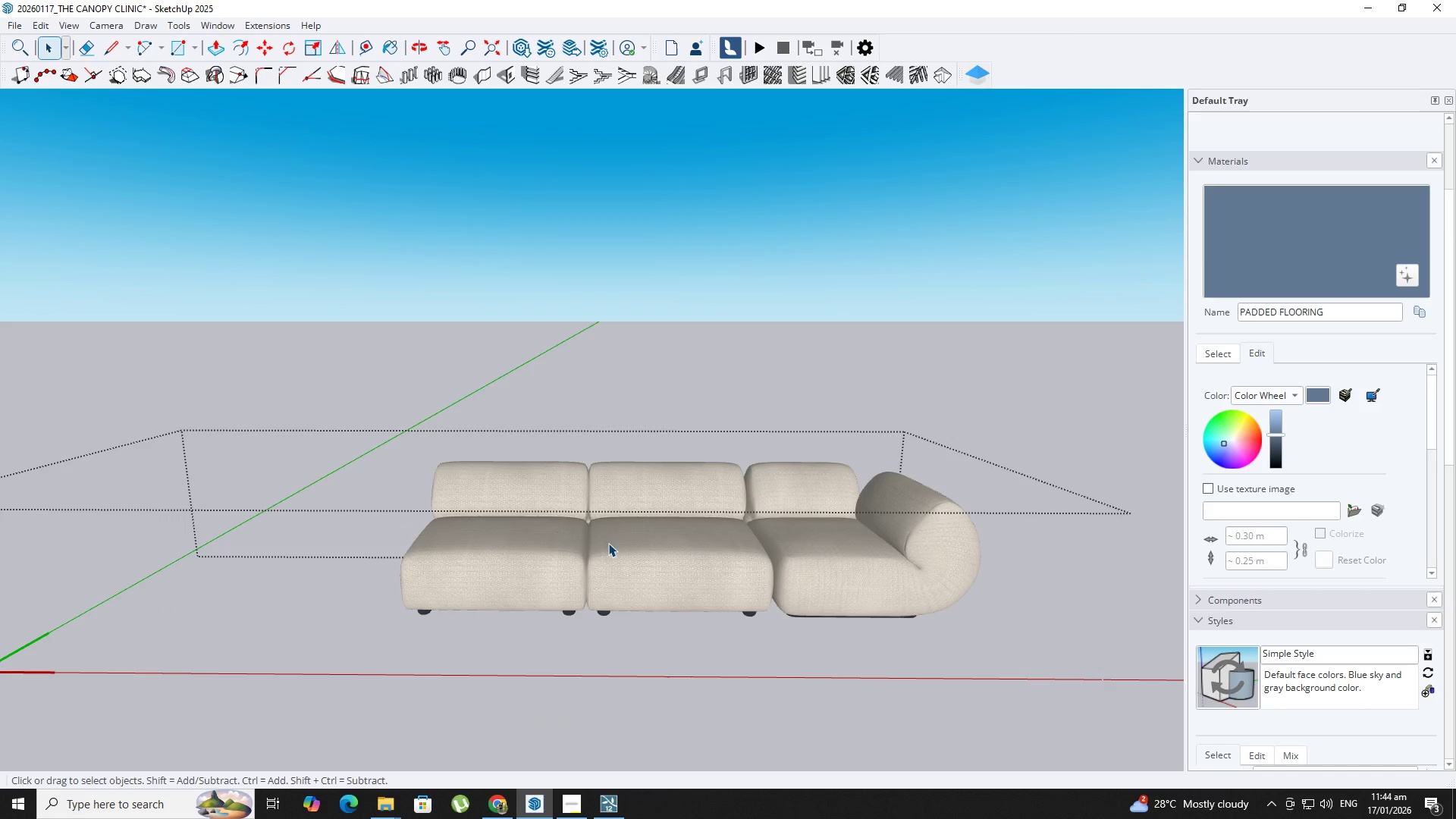 
left_click([513, 532])
 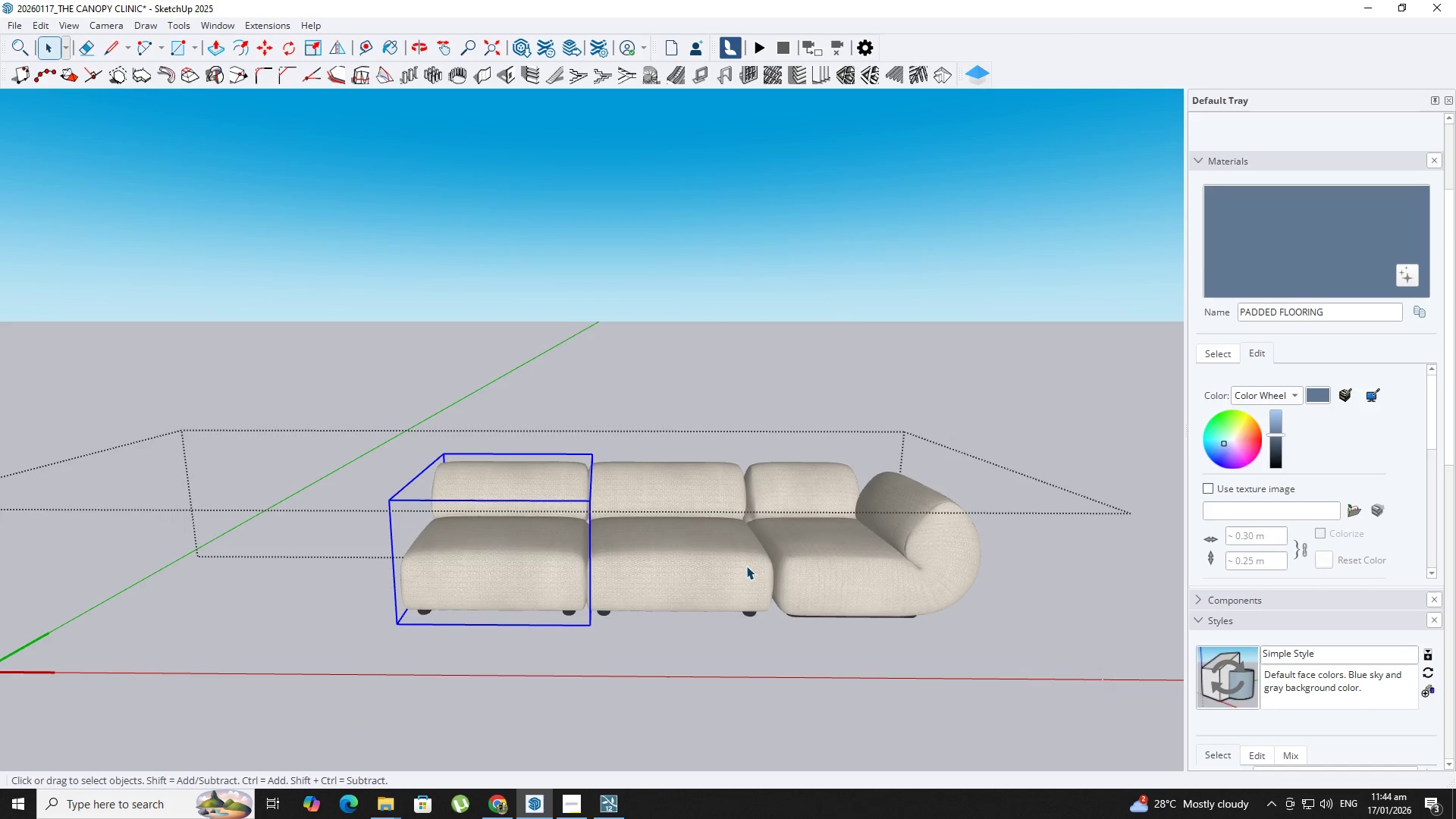 
key(Delete)
 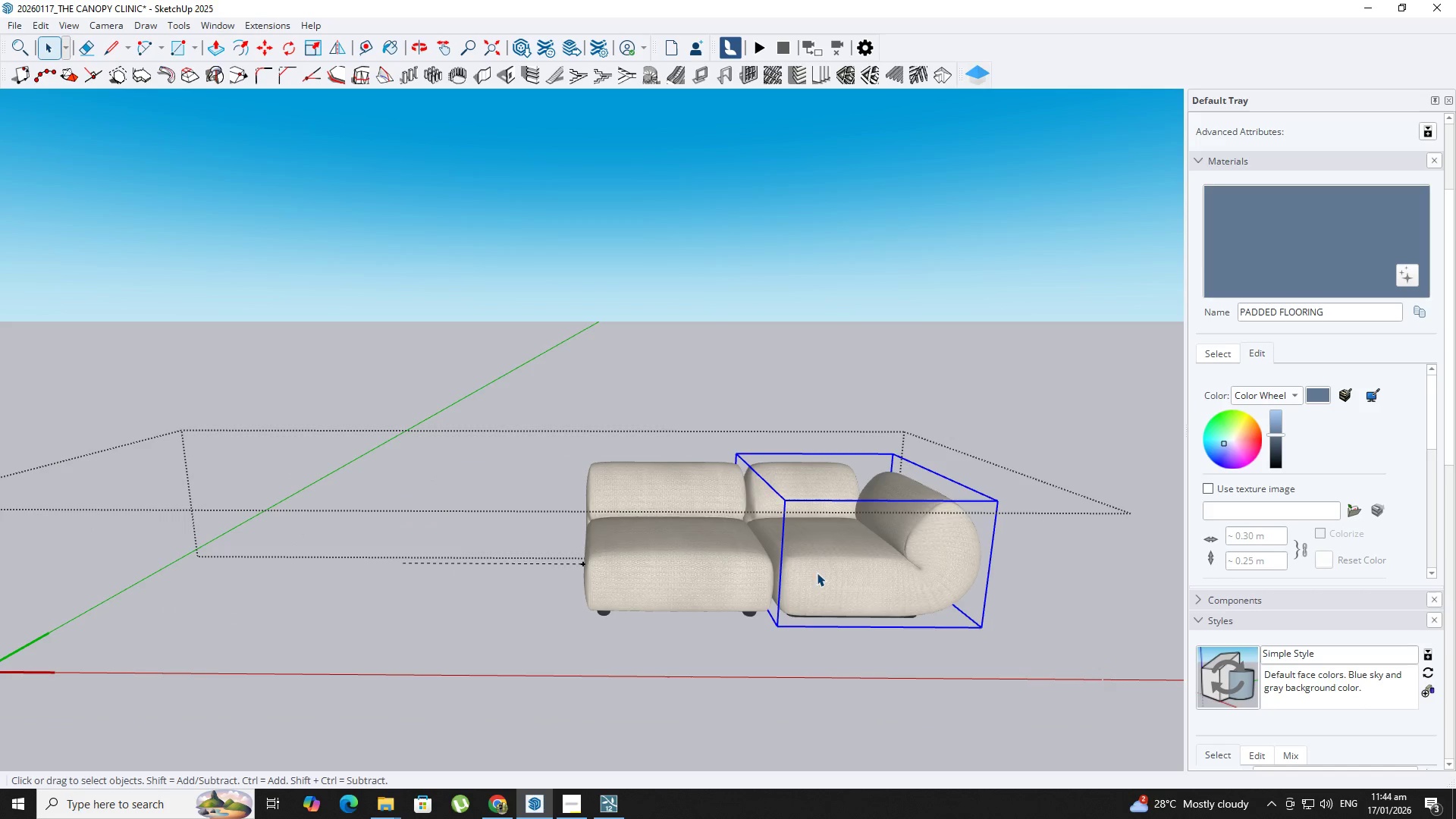 
key(M)
 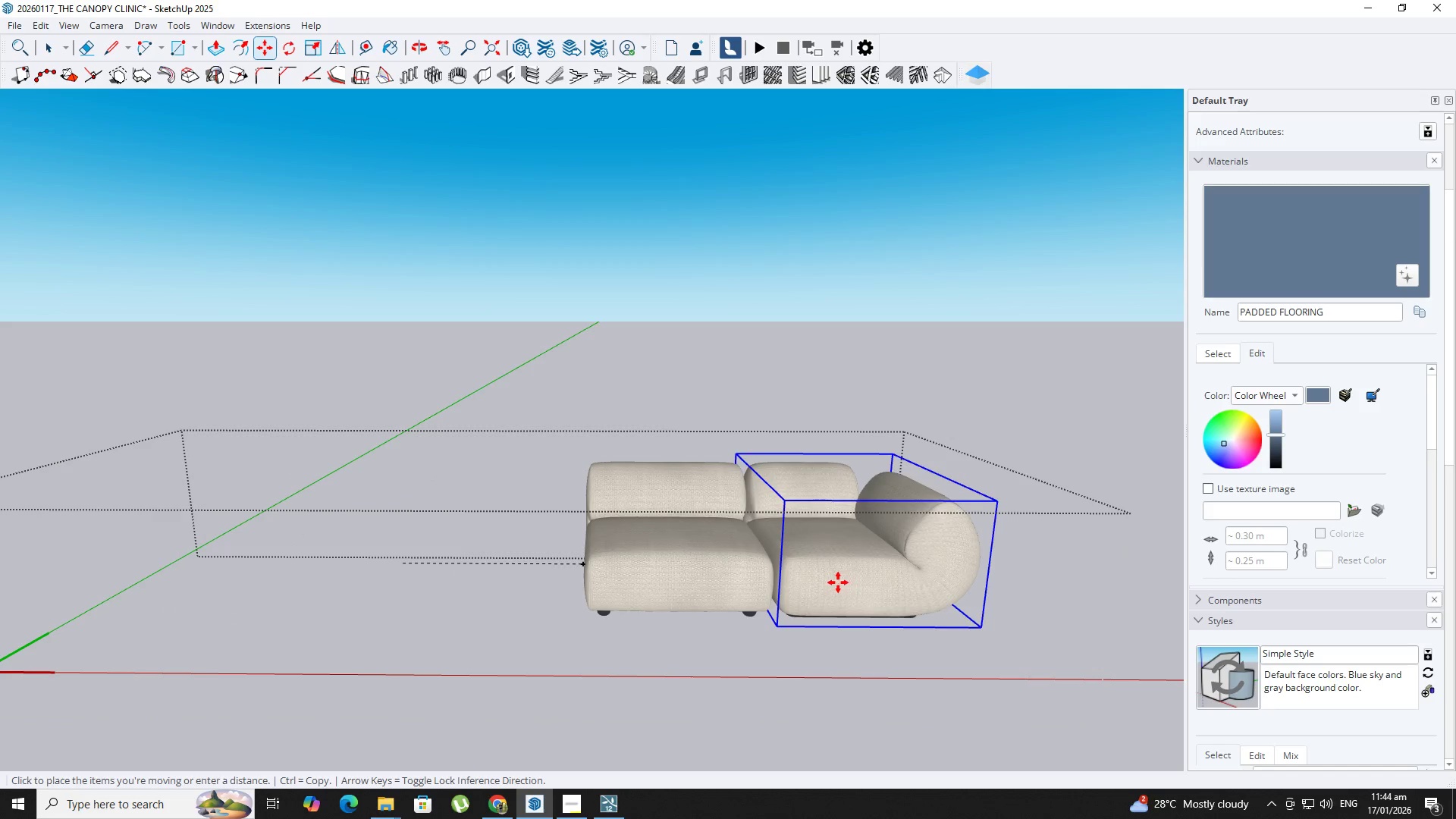 
key(Control+ControlLeft)
 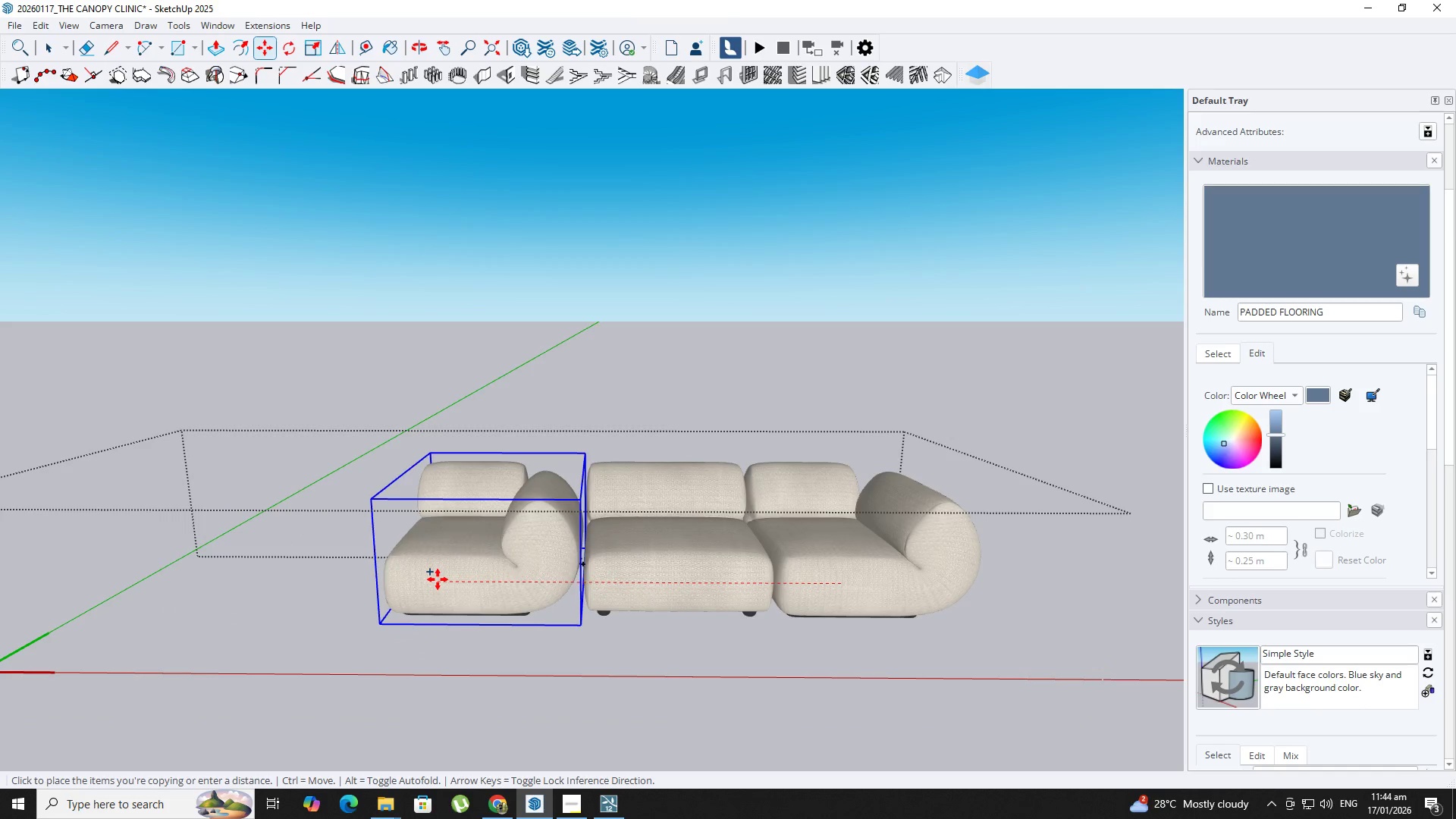 
left_click([438, 579])
 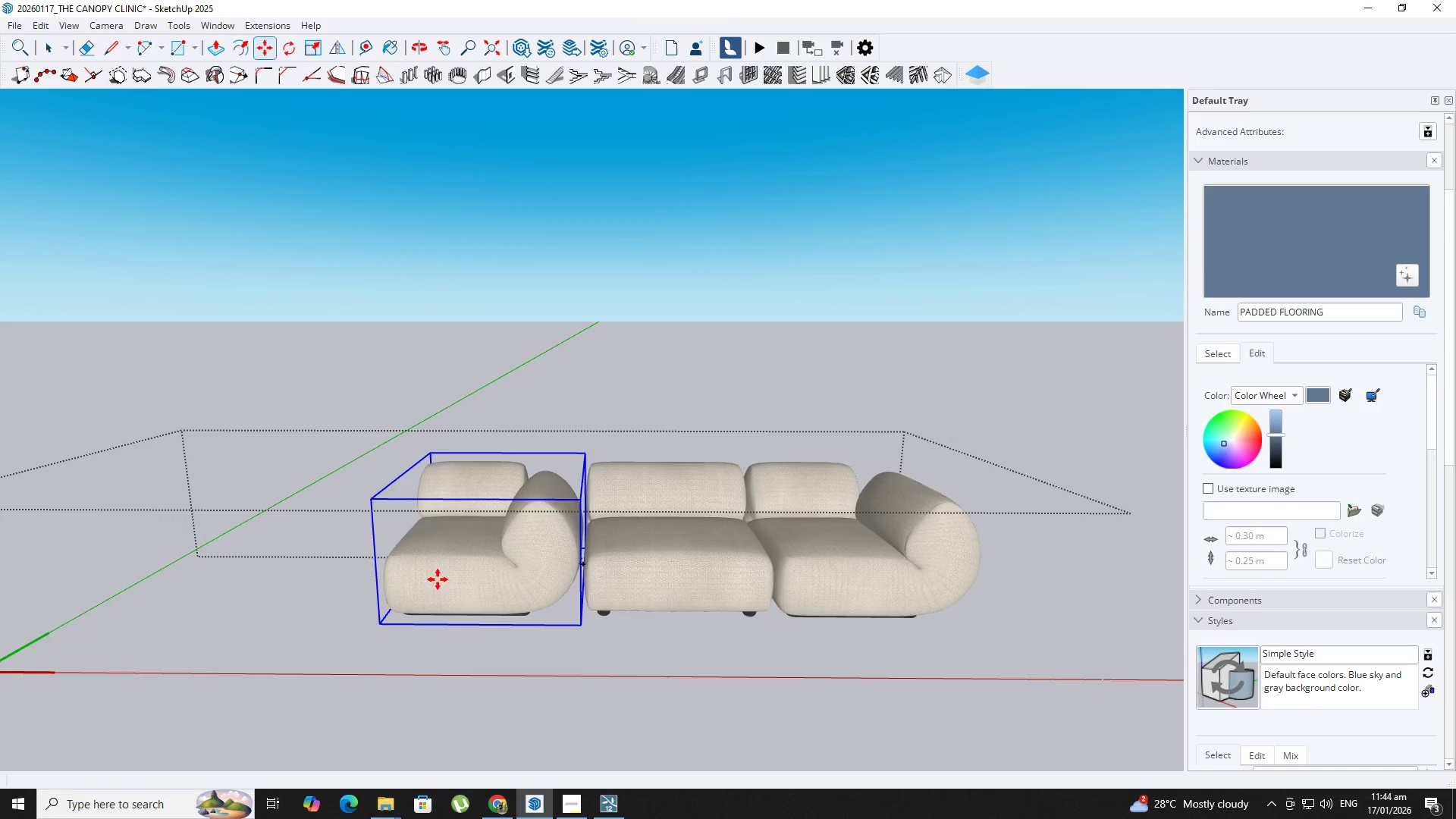 
key(Space)
 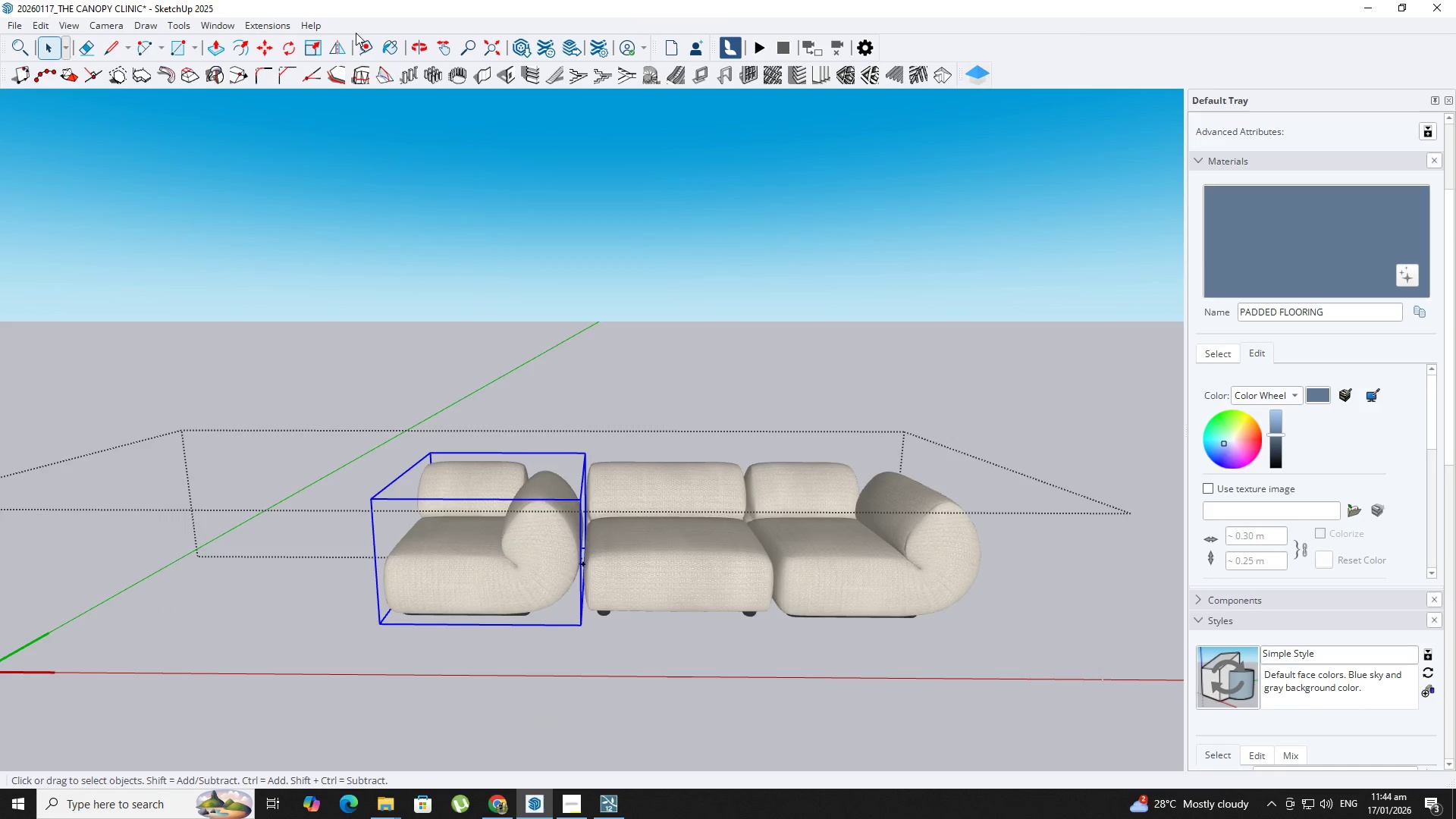 
left_click([336, 54])
 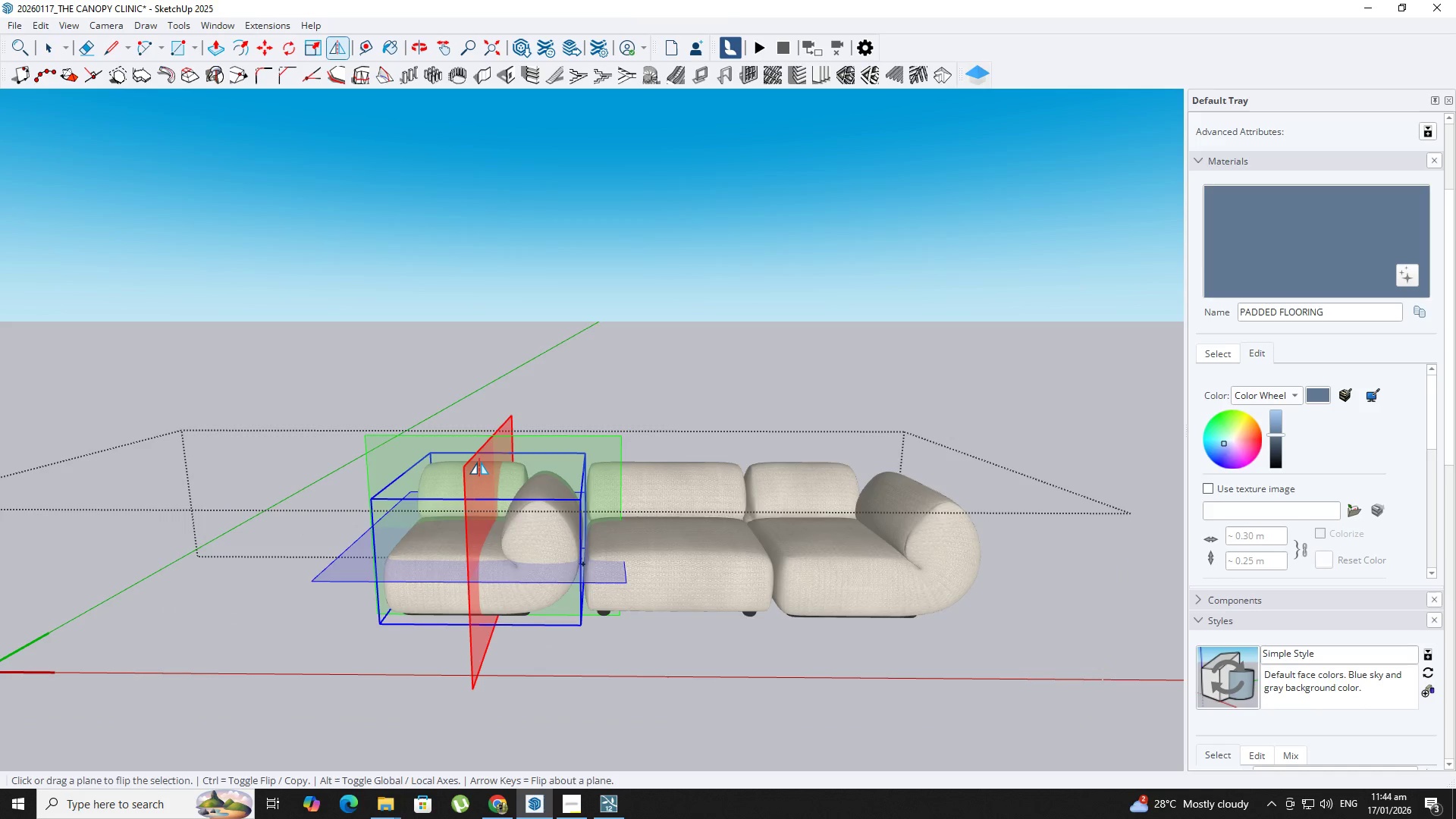 
left_click([479, 463])
 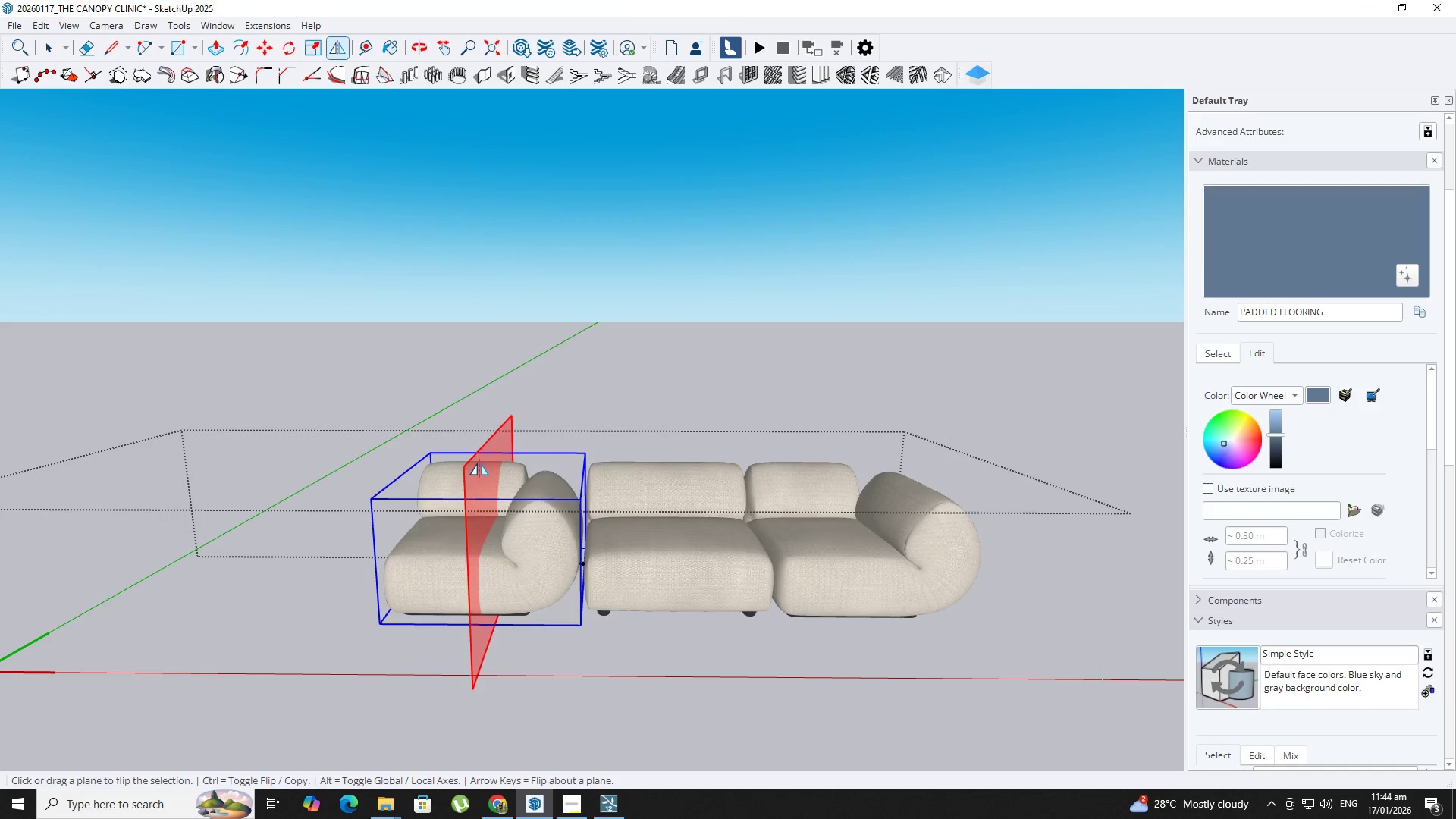 
key(Space)
 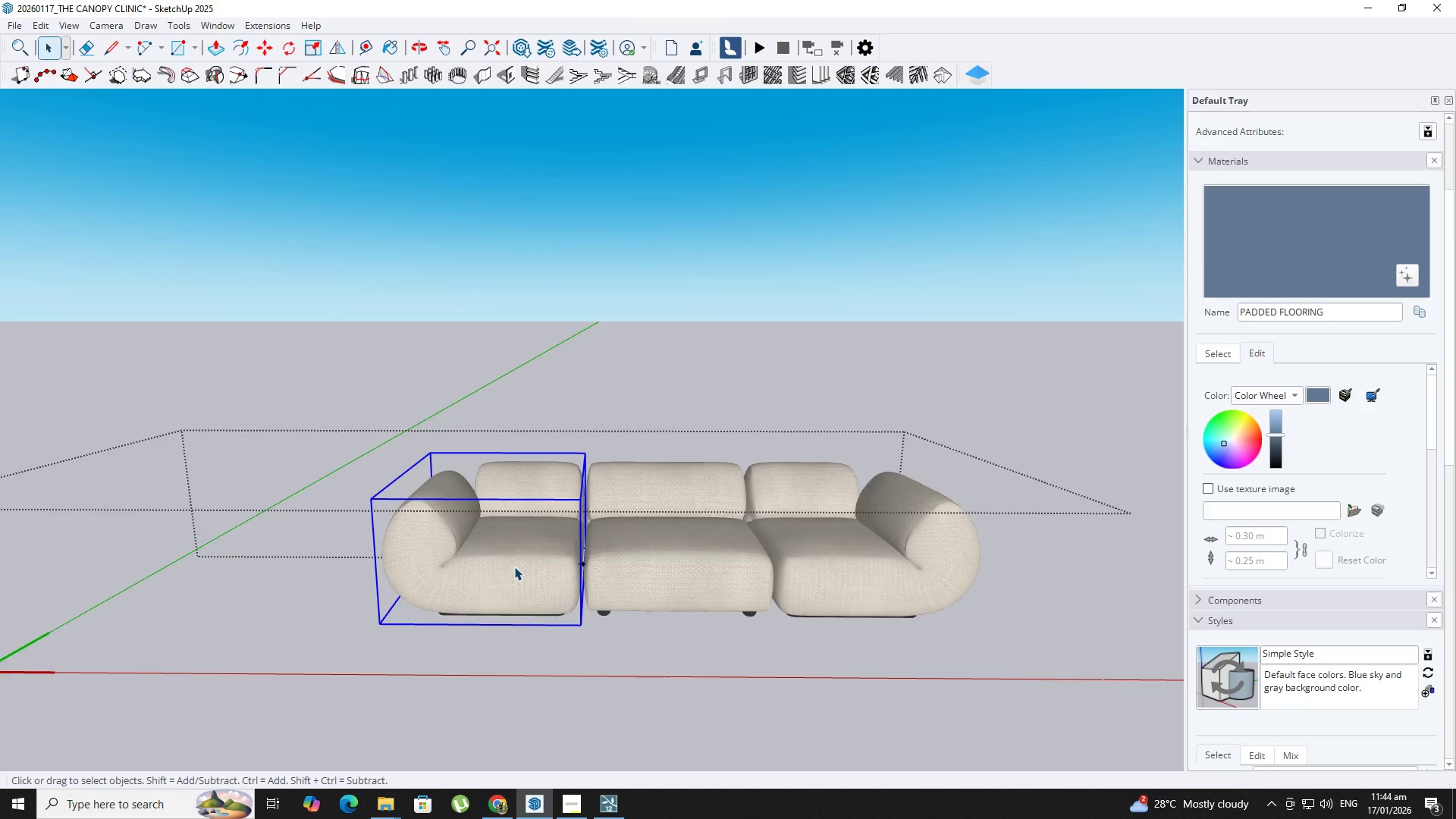 
key(M)
 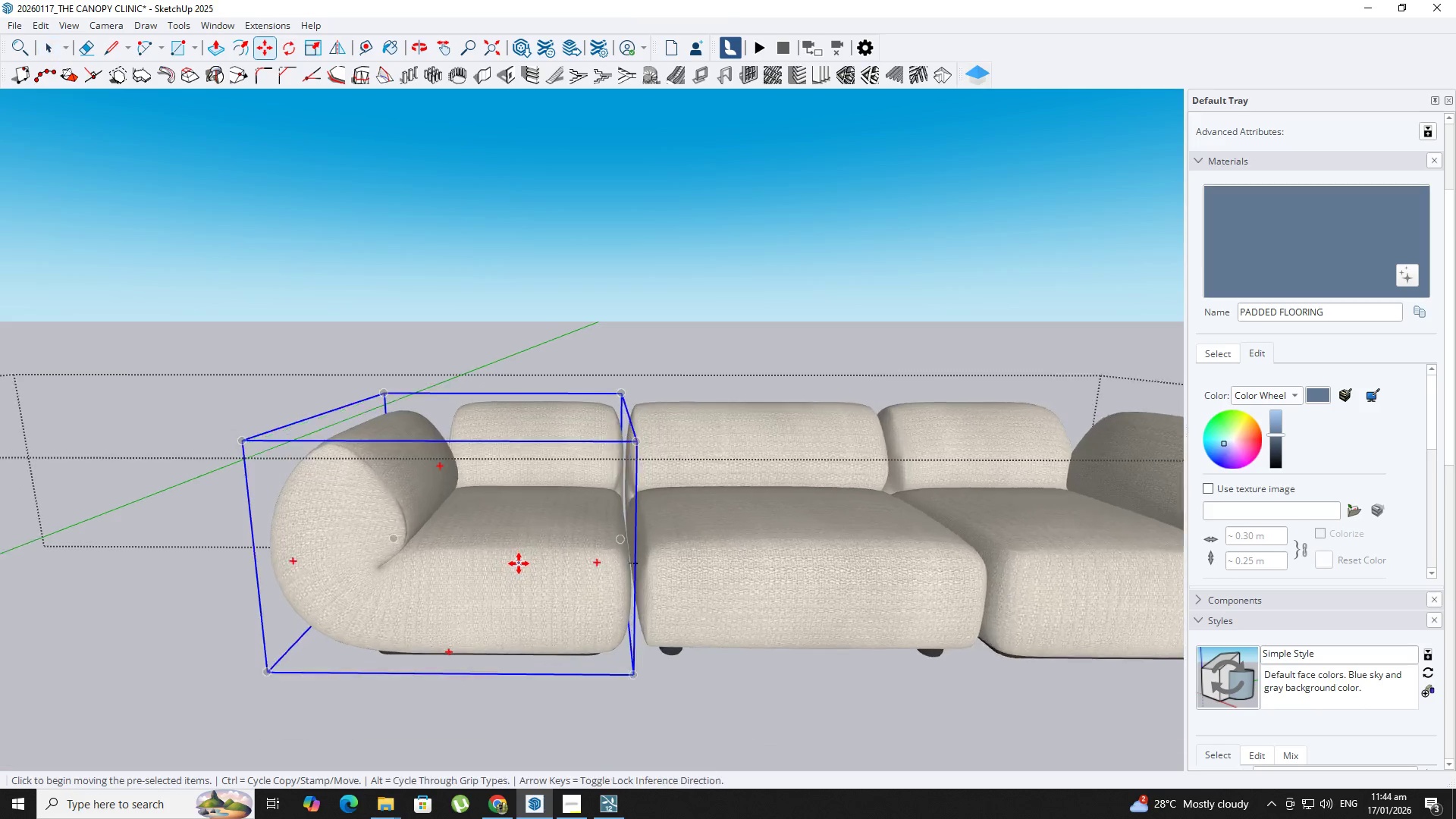 
left_click([519, 563])
 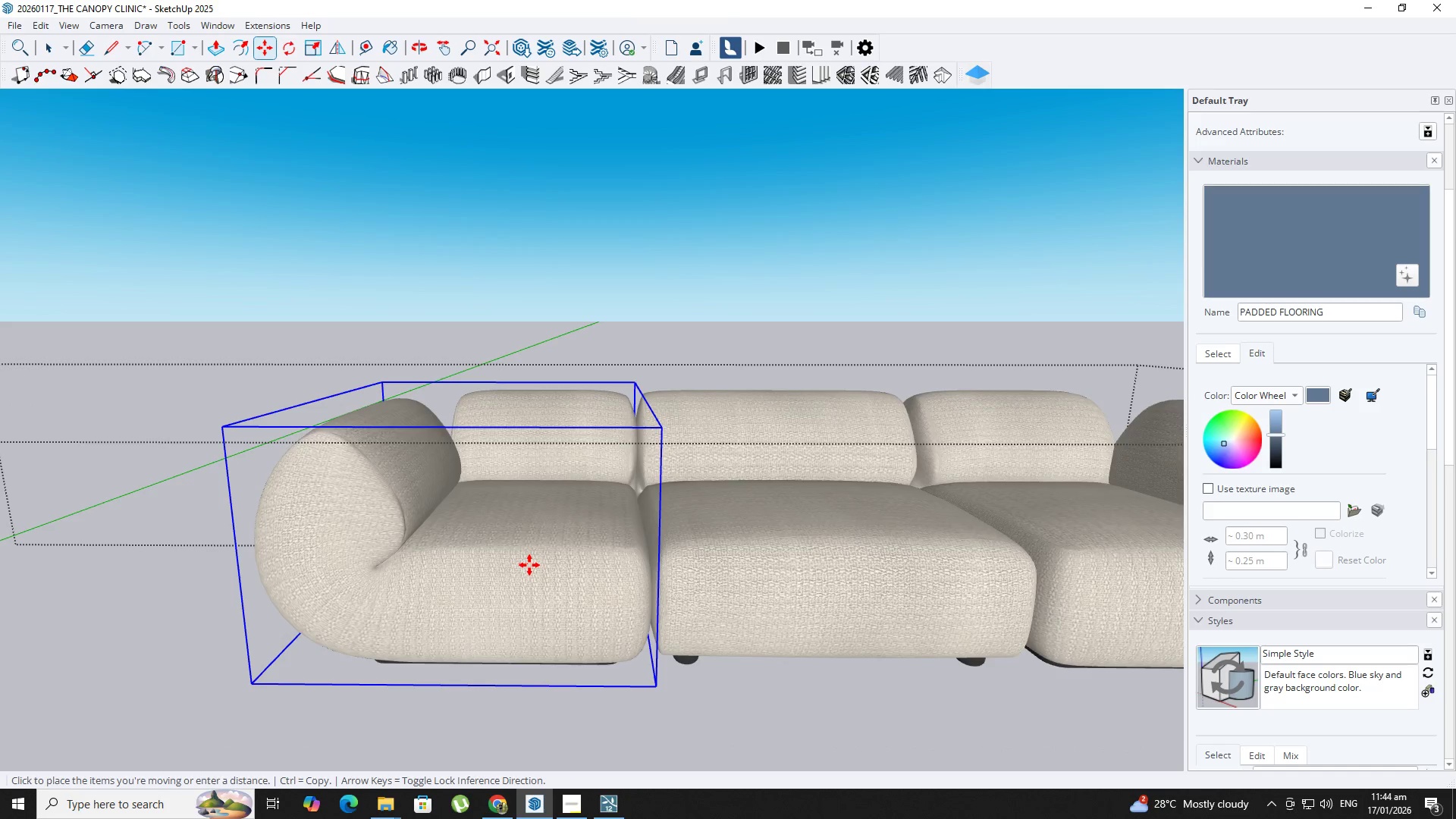 
scroll: coordinate [519, 563], scroll_direction: up, amount: 7.0
 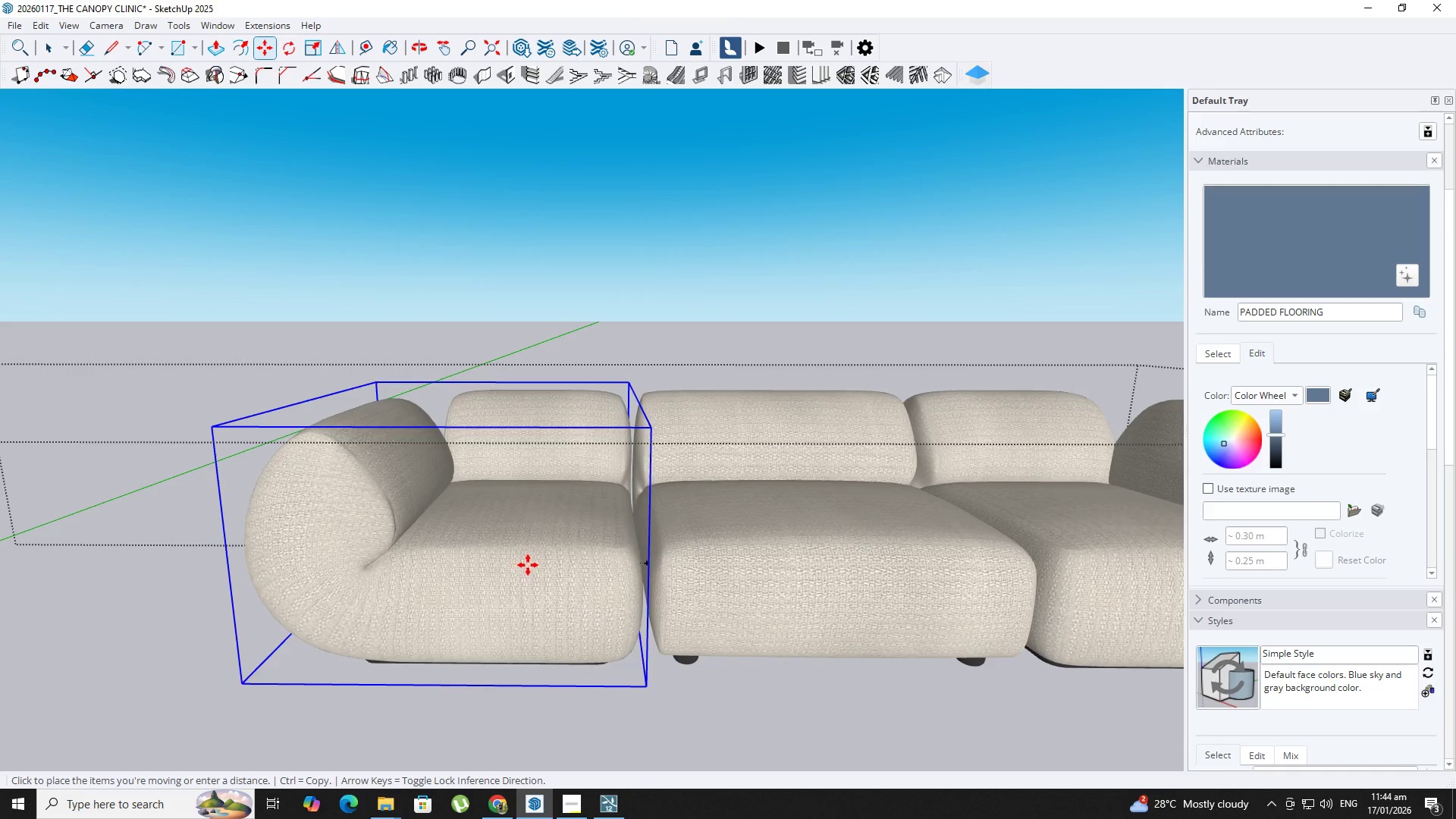 
left_click([529, 566])
 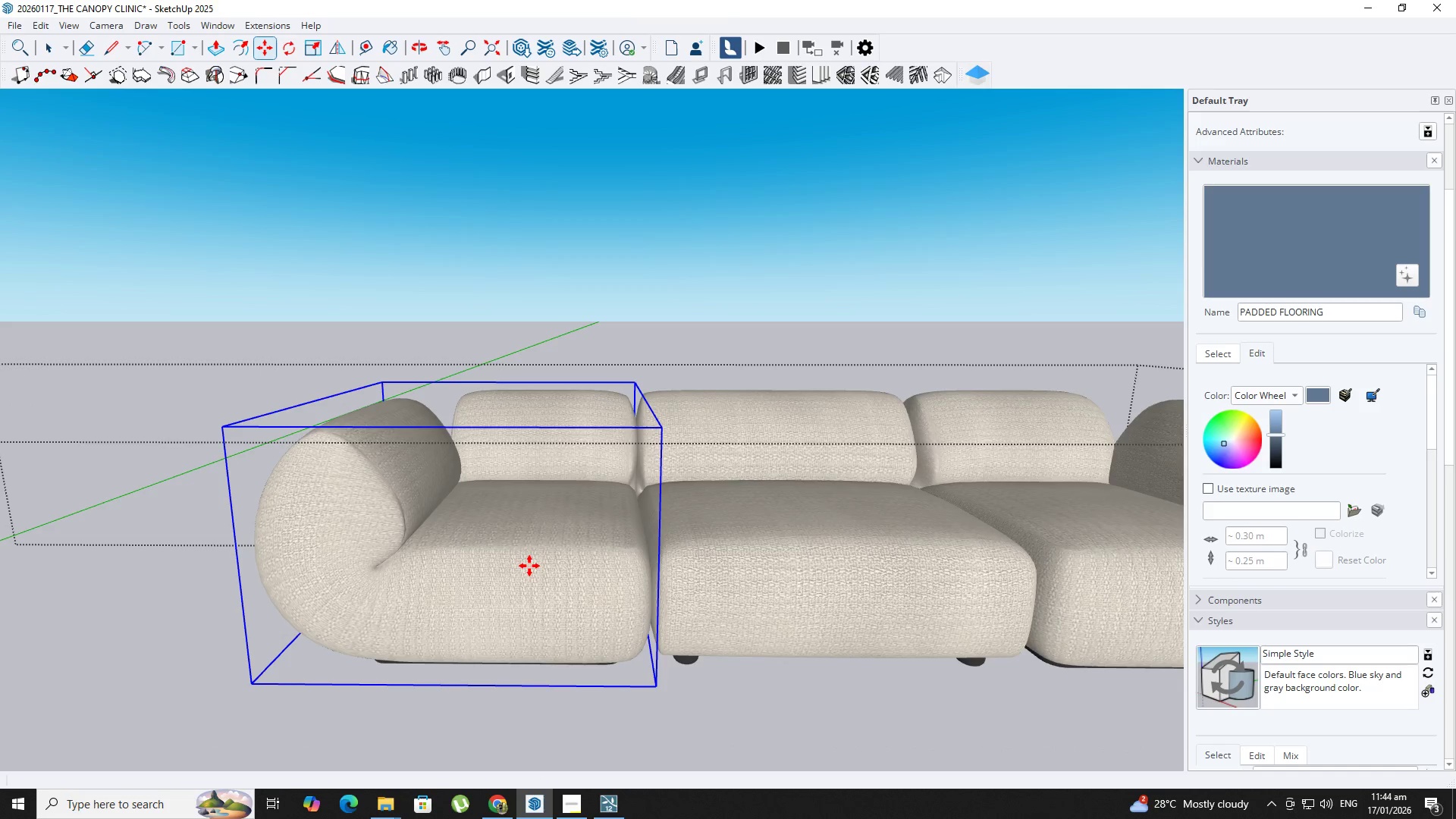 
key(Space)
 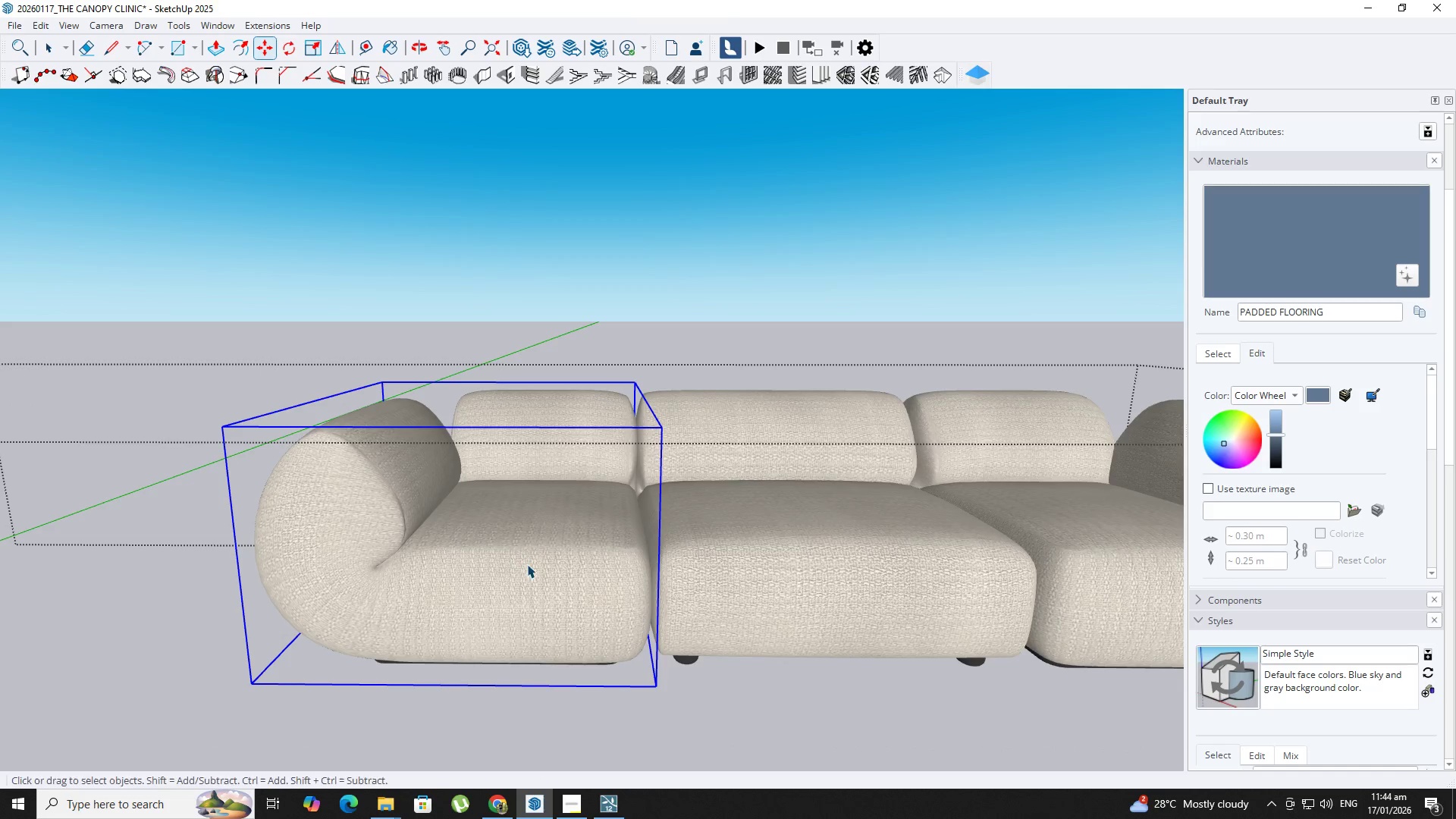 
key(Escape)
 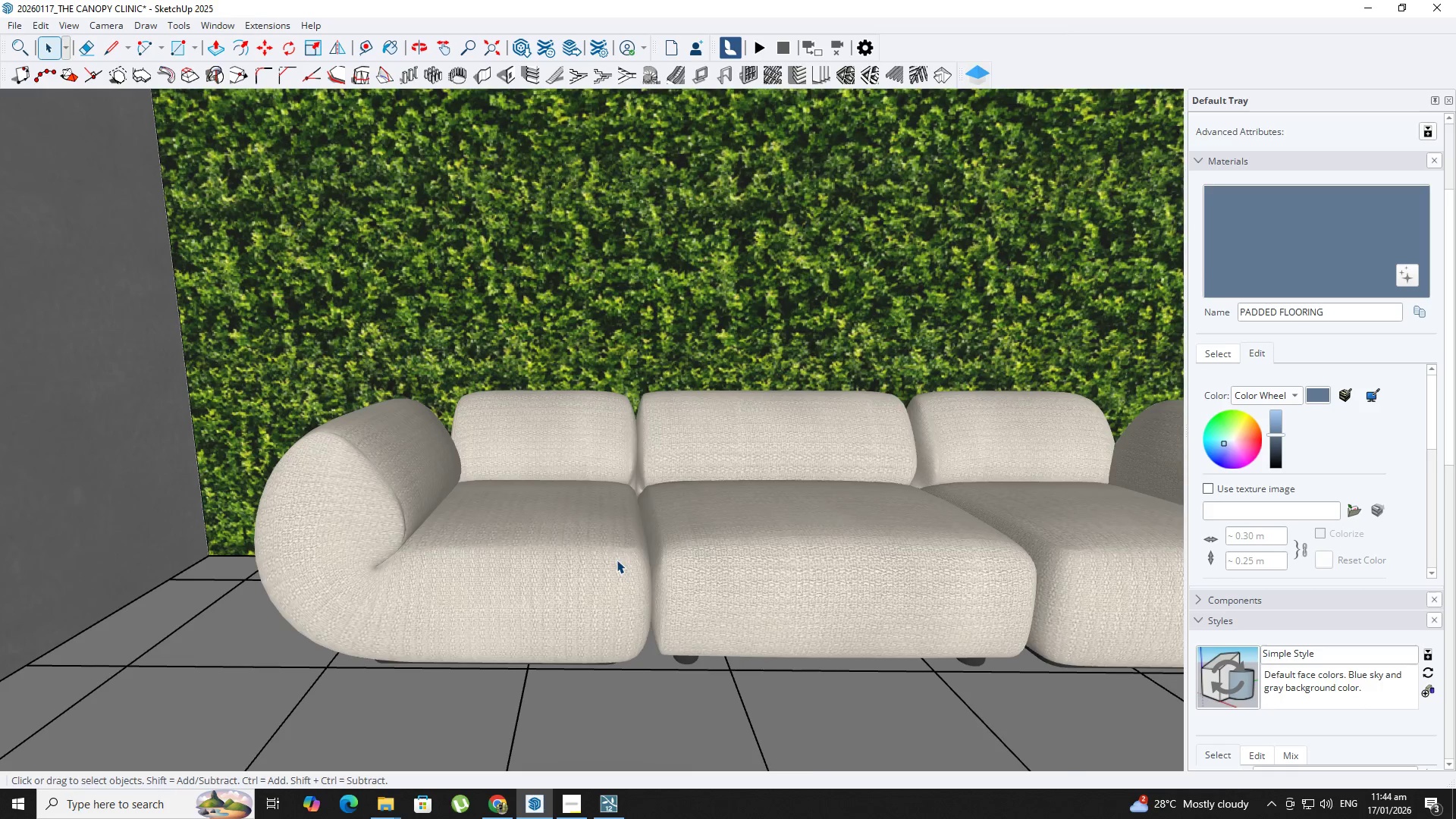 
hold_key(key=ShiftLeft, duration=0.42)
scroll: coordinate [306, 565], scroll_direction: down, amount: 3.0
 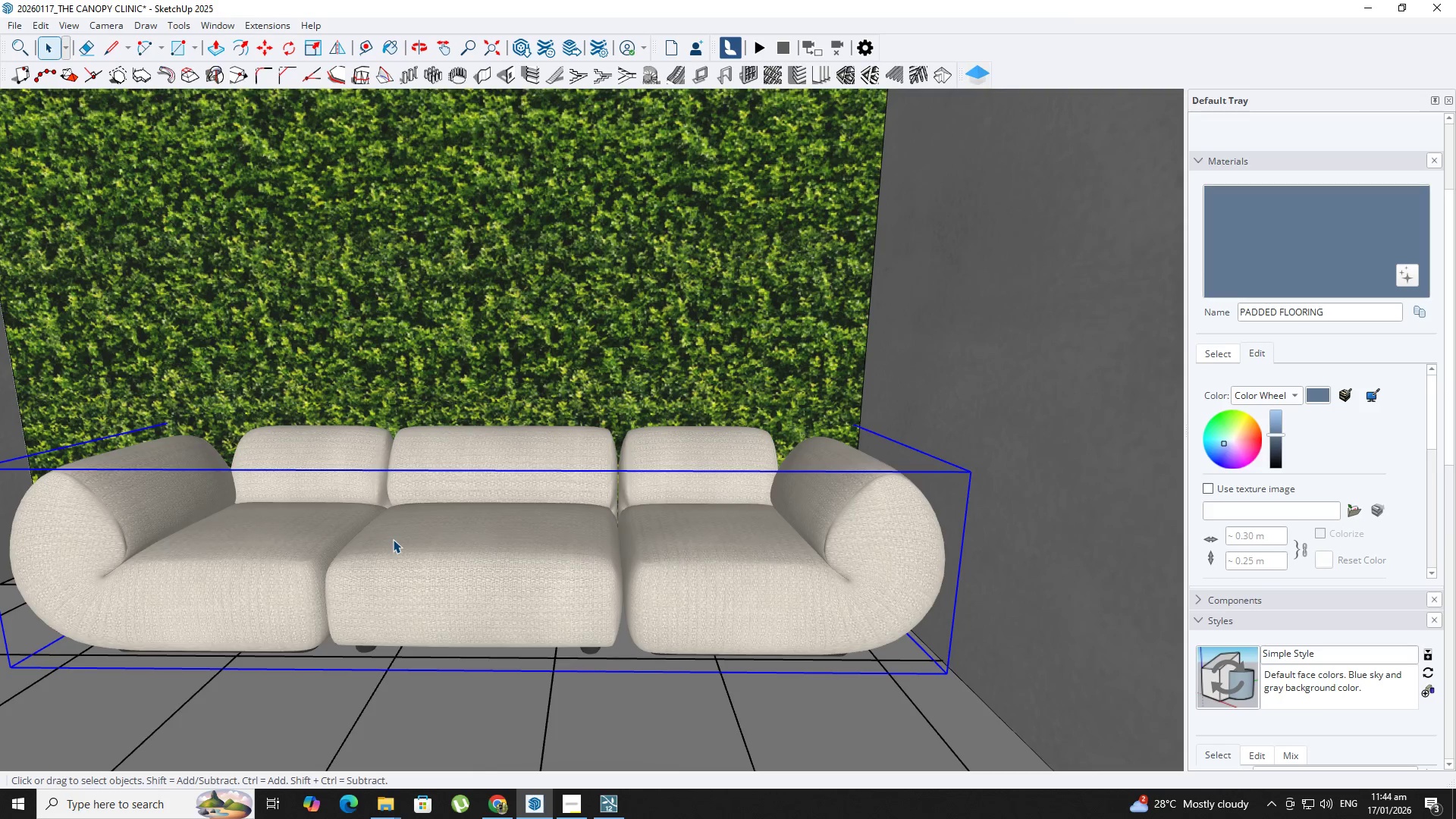 
key(M)
 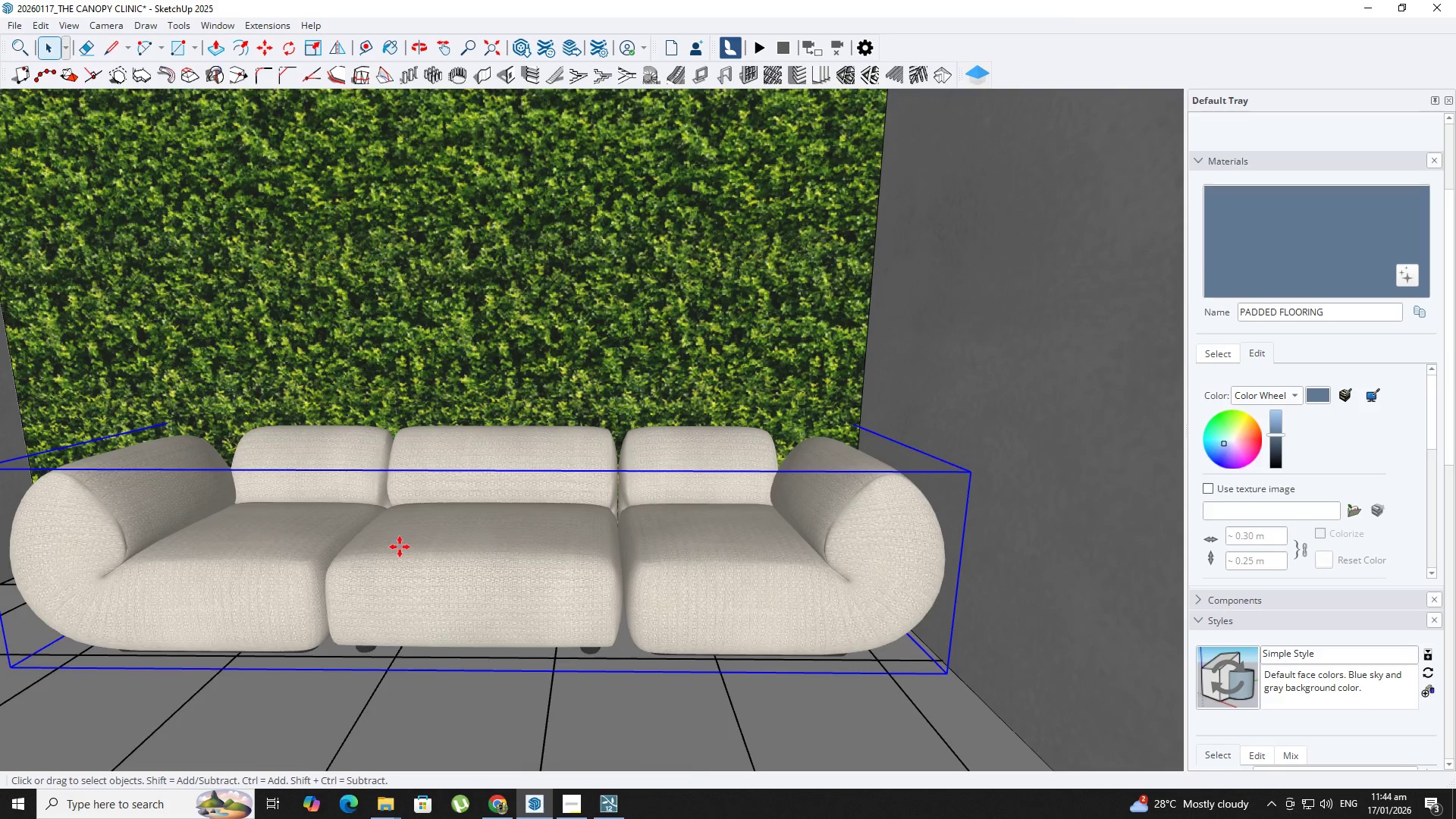 
left_click([341, 549])
 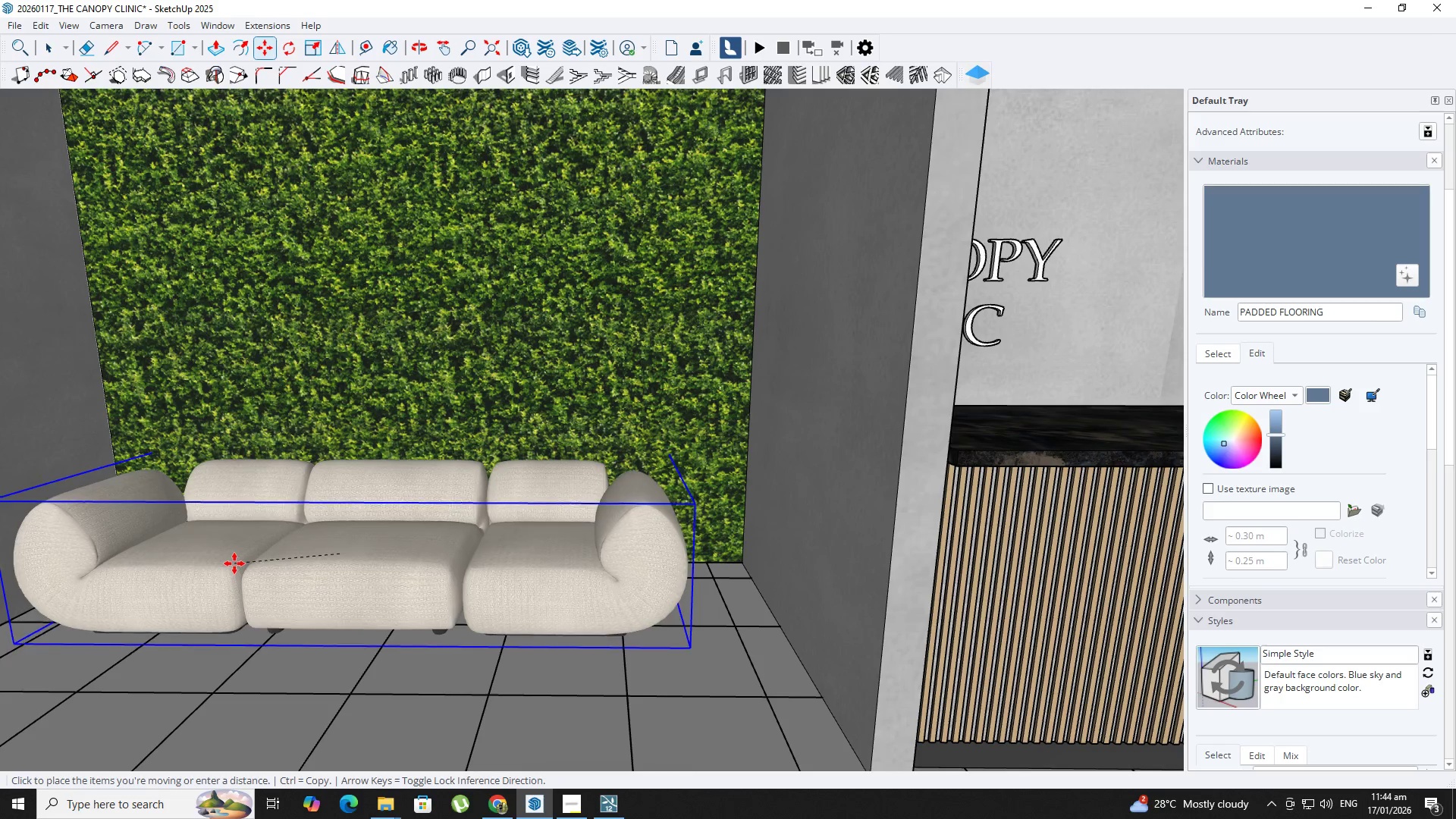 
scroll: coordinate [401, 547], scroll_direction: down, amount: 4.0
 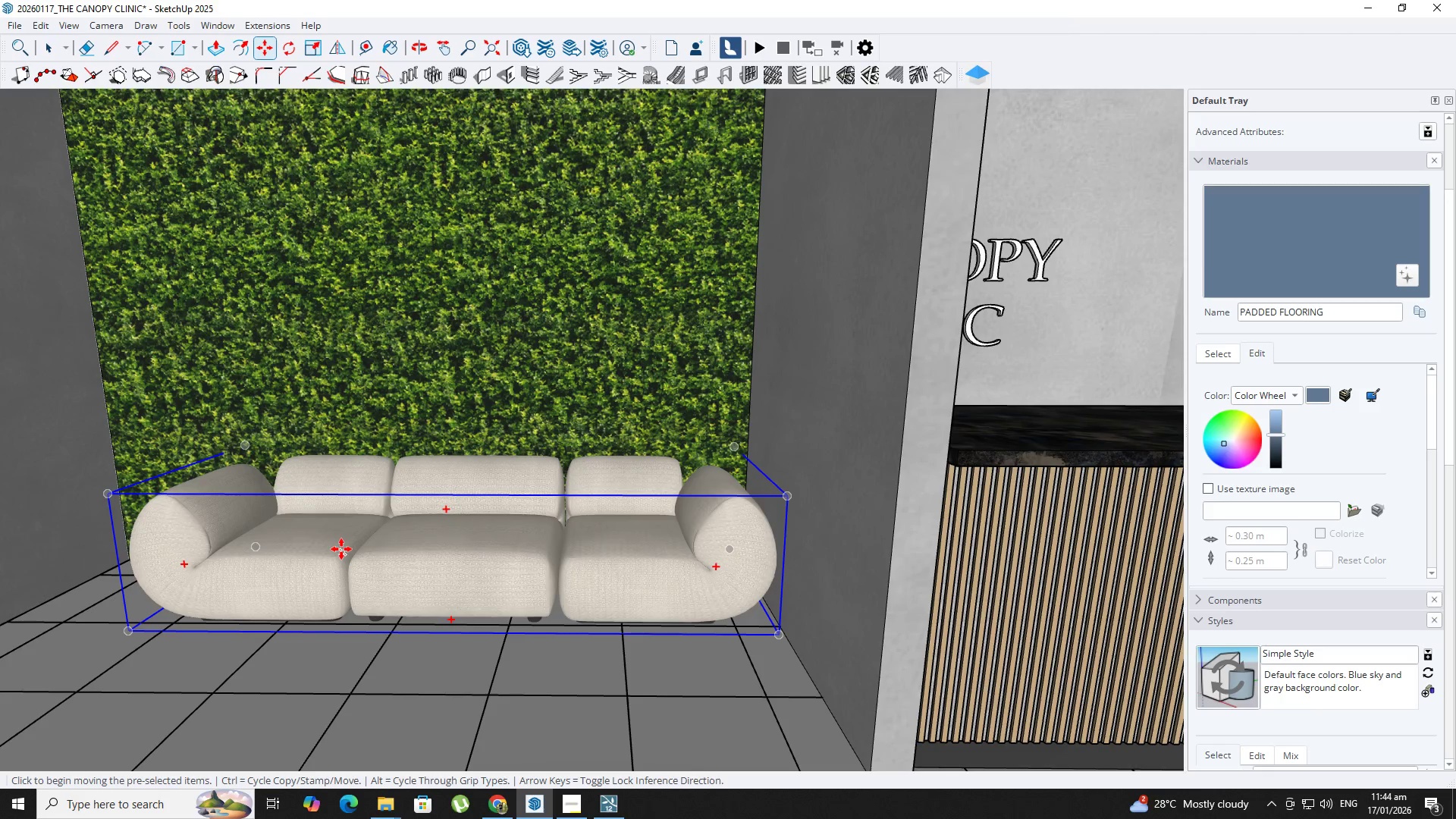 
left_click([235, 561])
 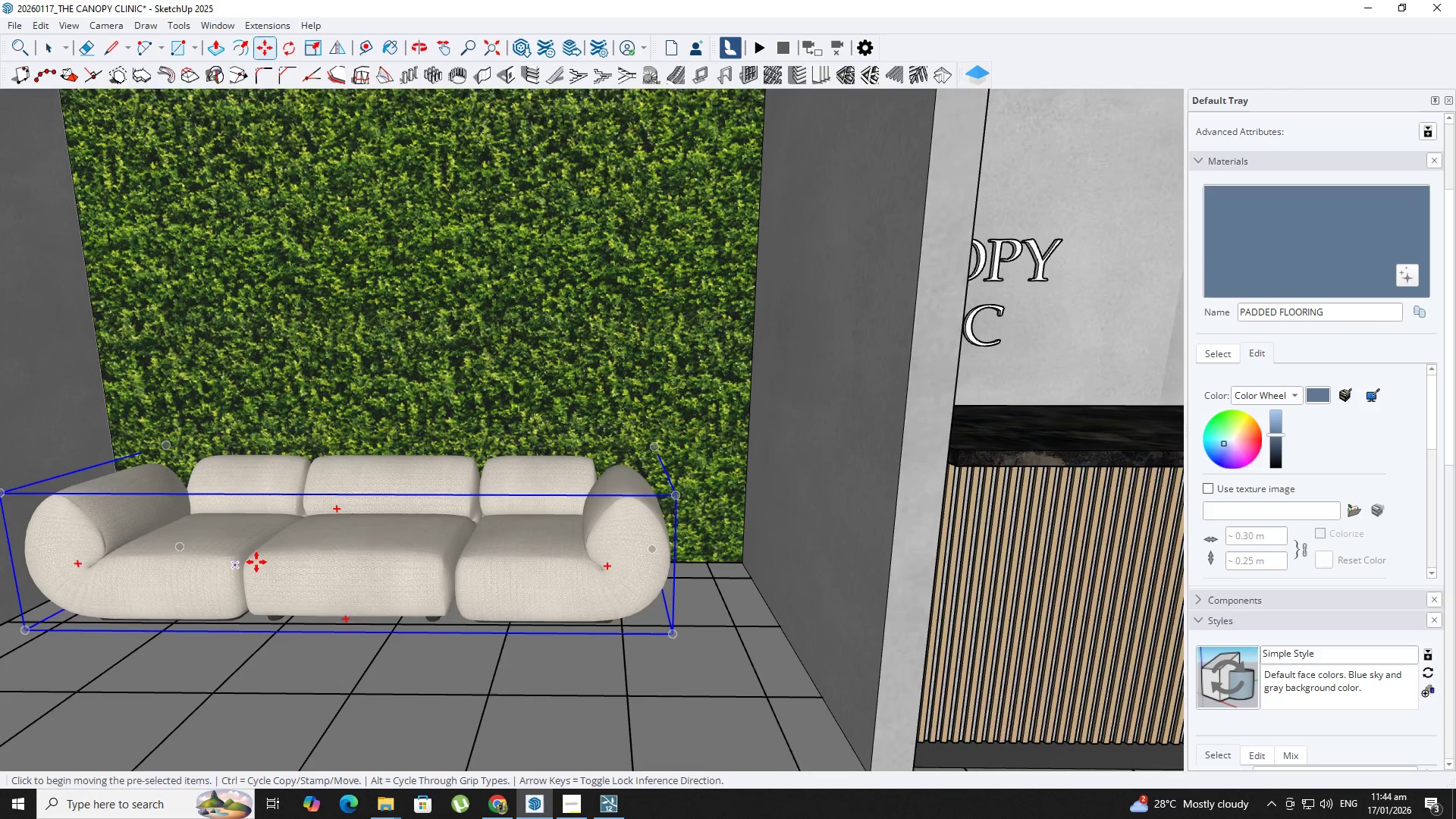 
hold_key(key=ShiftLeft, duration=0.34)
 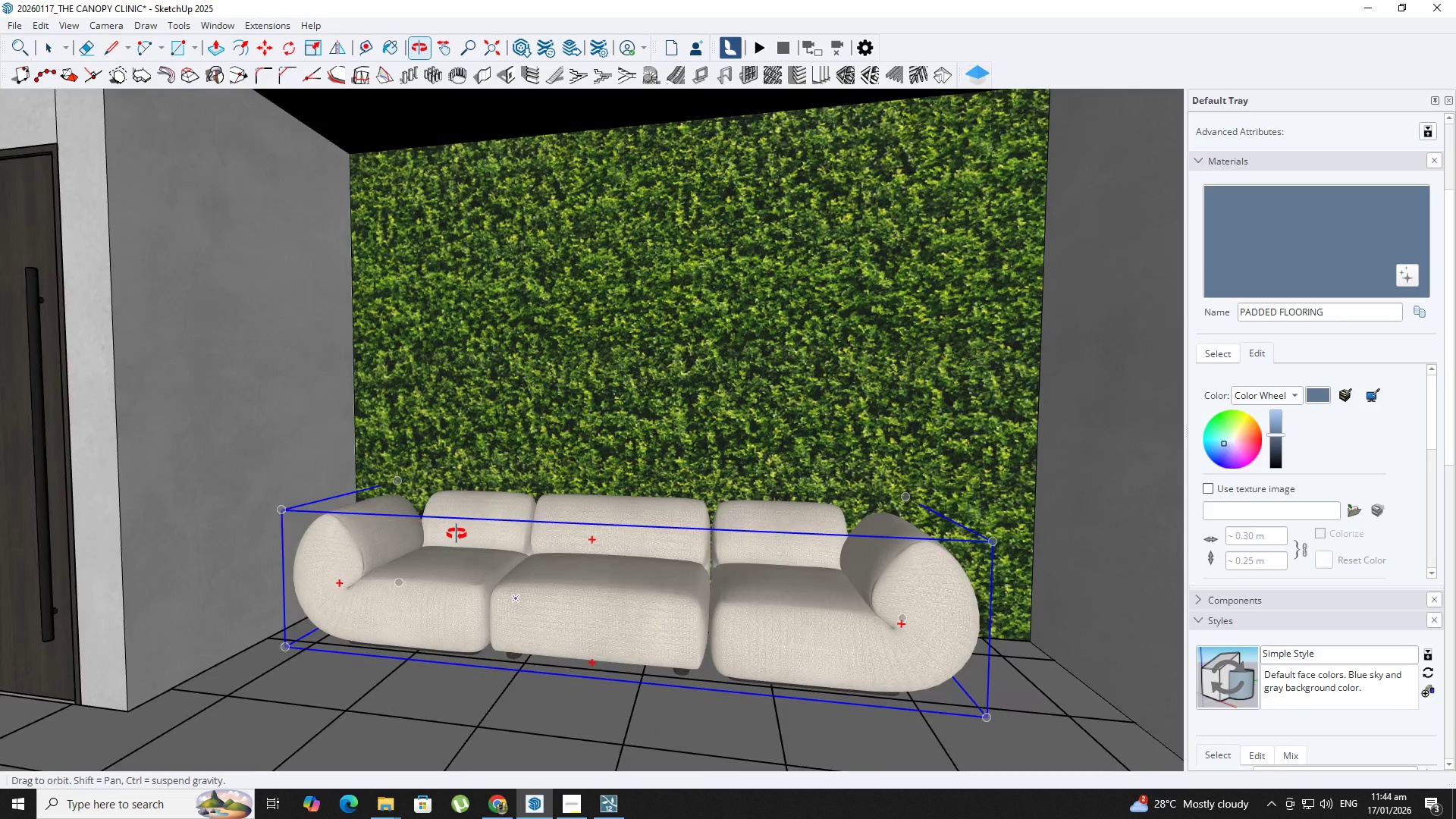 
left_click([553, 572])
 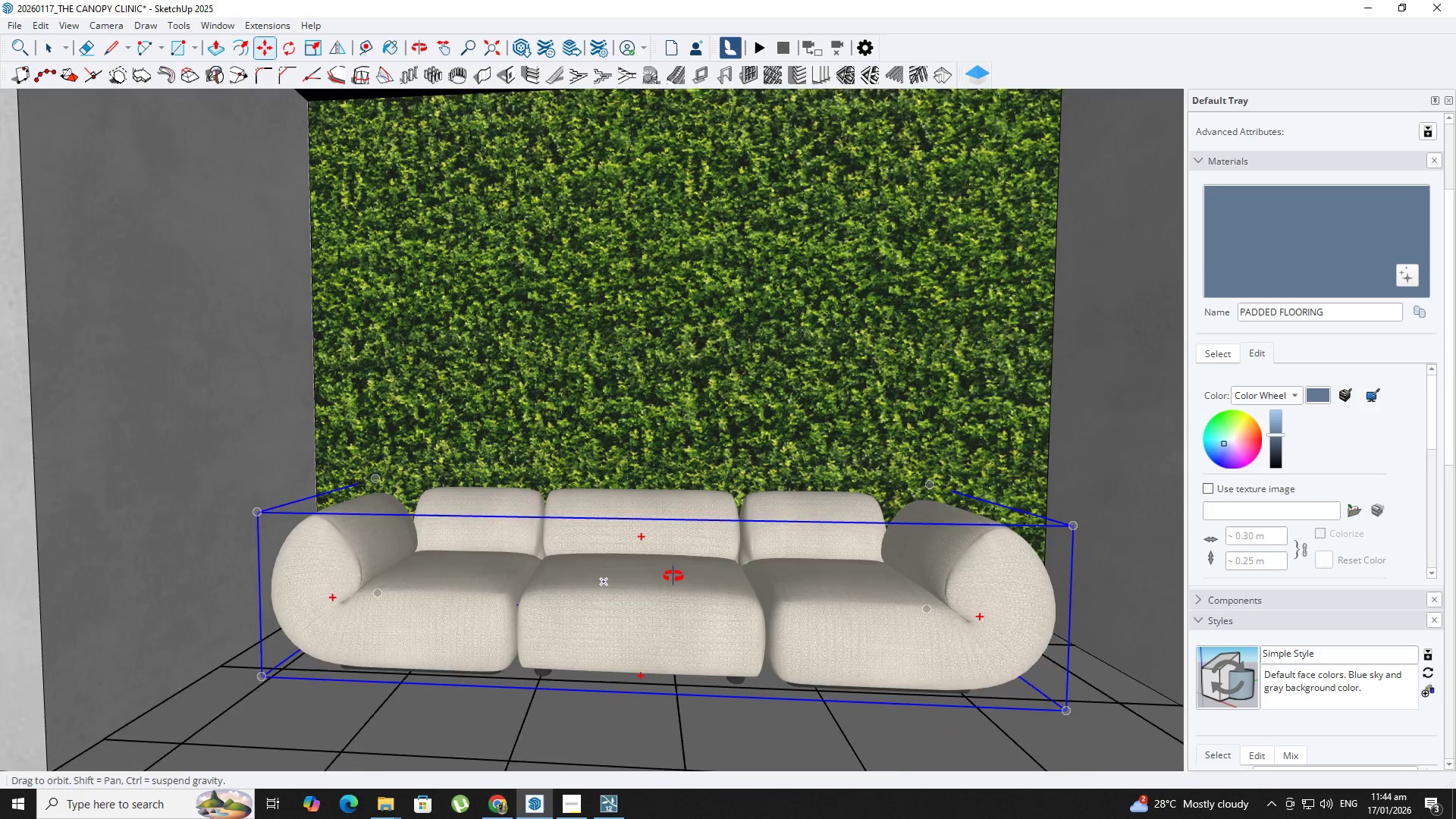 
scroll: coordinate [527, 560], scroll_direction: up, amount: 1.0
 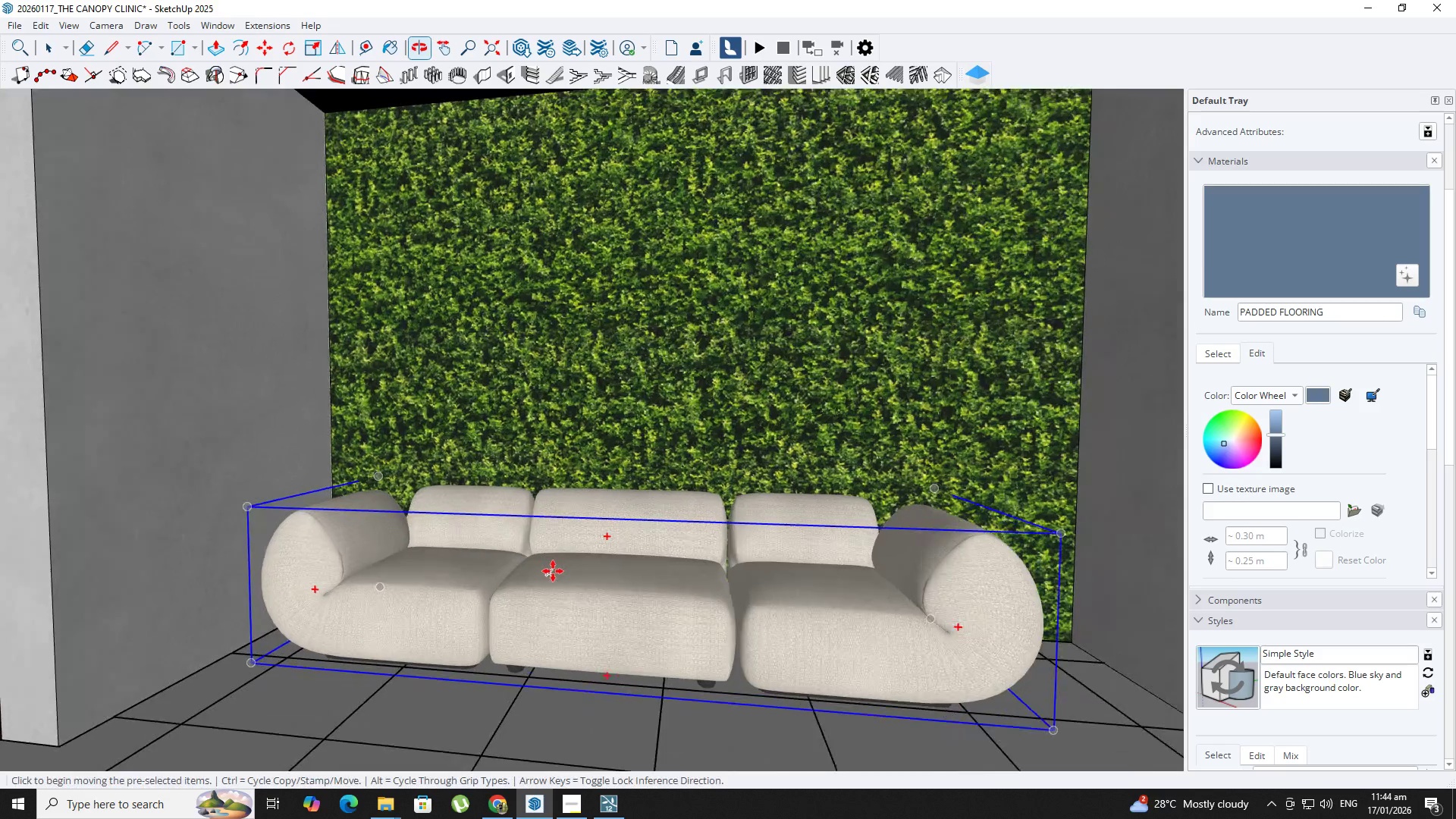 
scroll: coordinate [694, 566], scroll_direction: down, amount: 4.0
 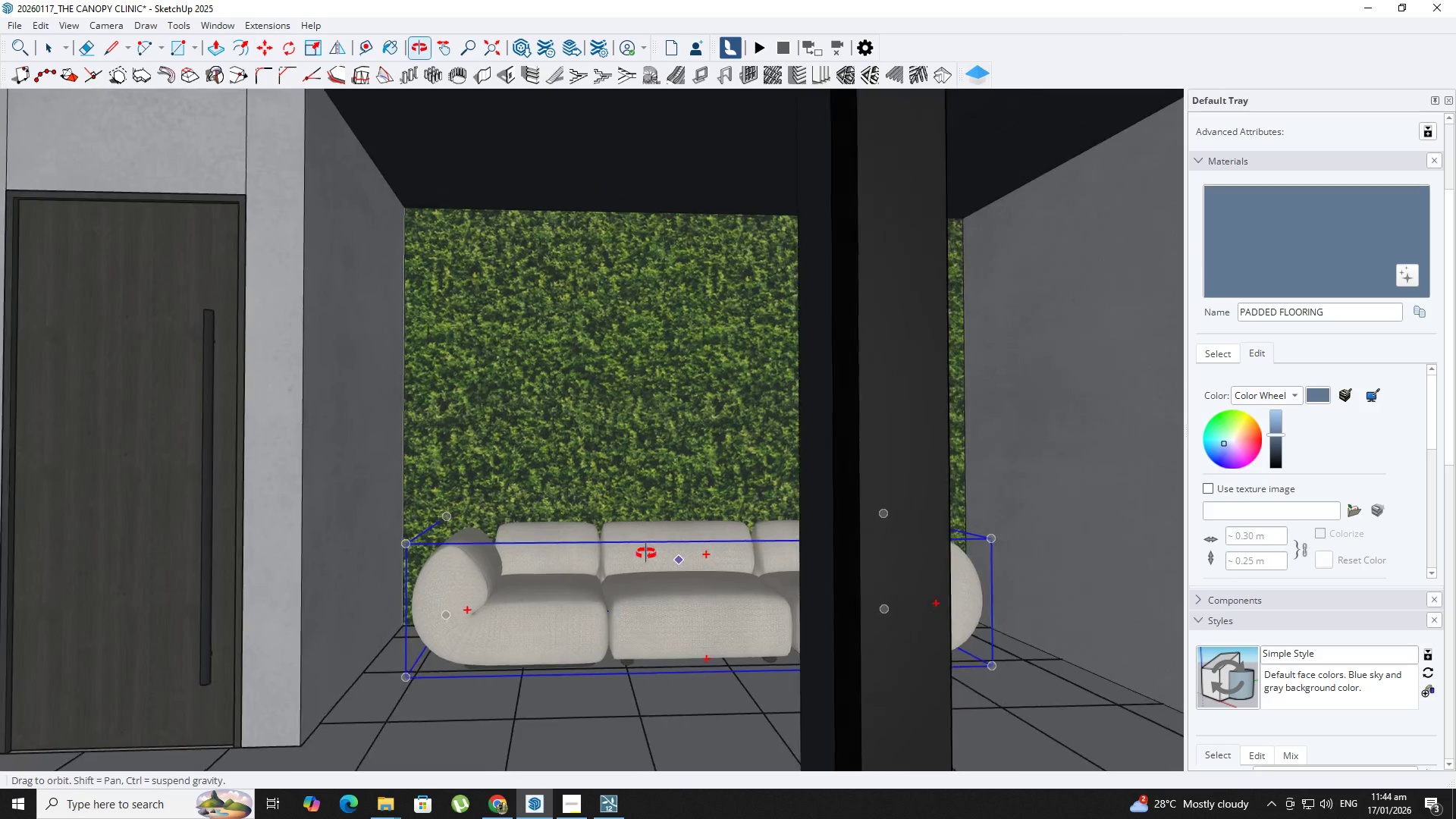 
hold_key(key=ShiftLeft, duration=0.77)
 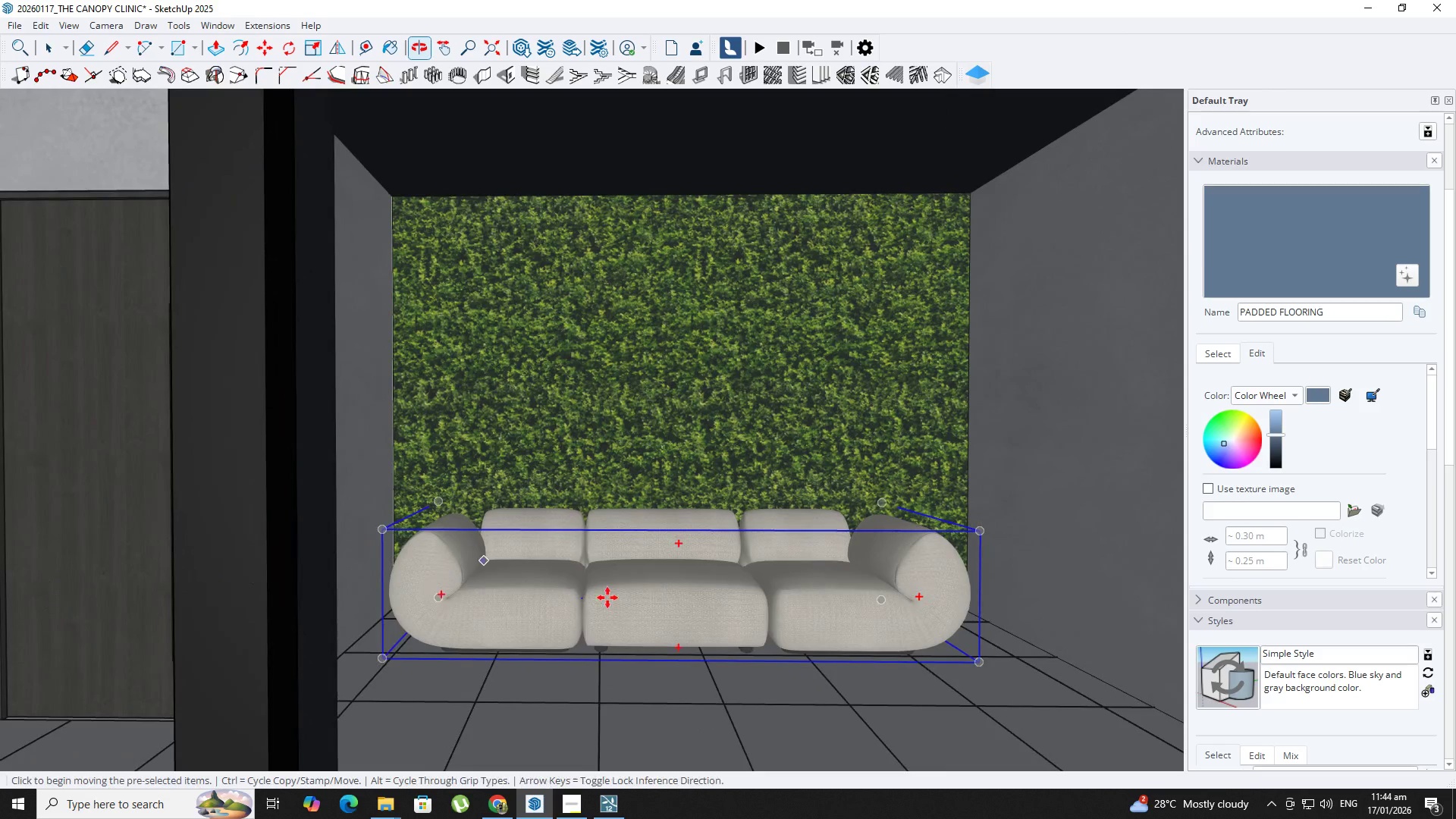 
left_click([733, 621])
 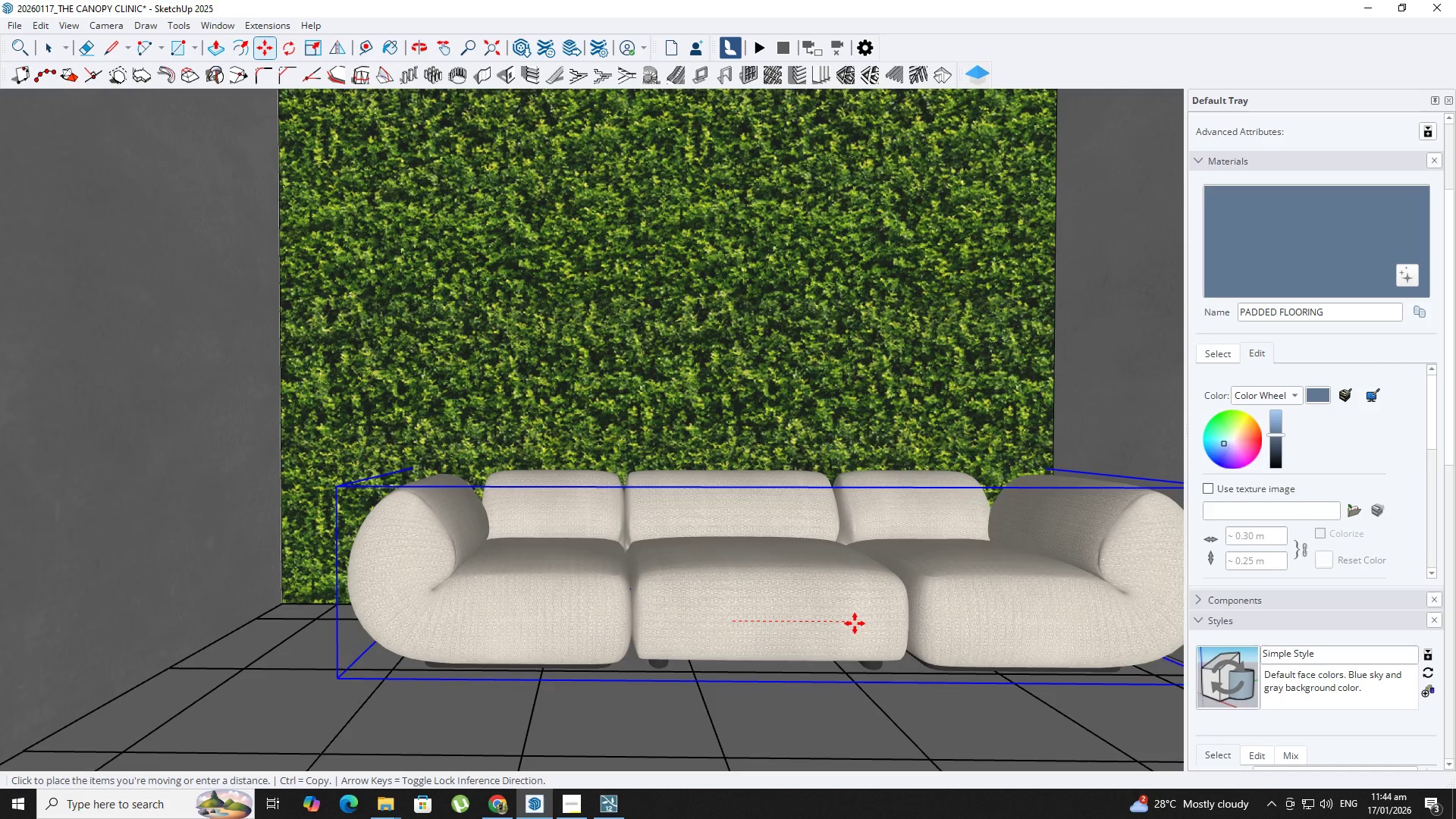 
scroll: coordinate [733, 621], scroll_direction: up, amount: 52.0
 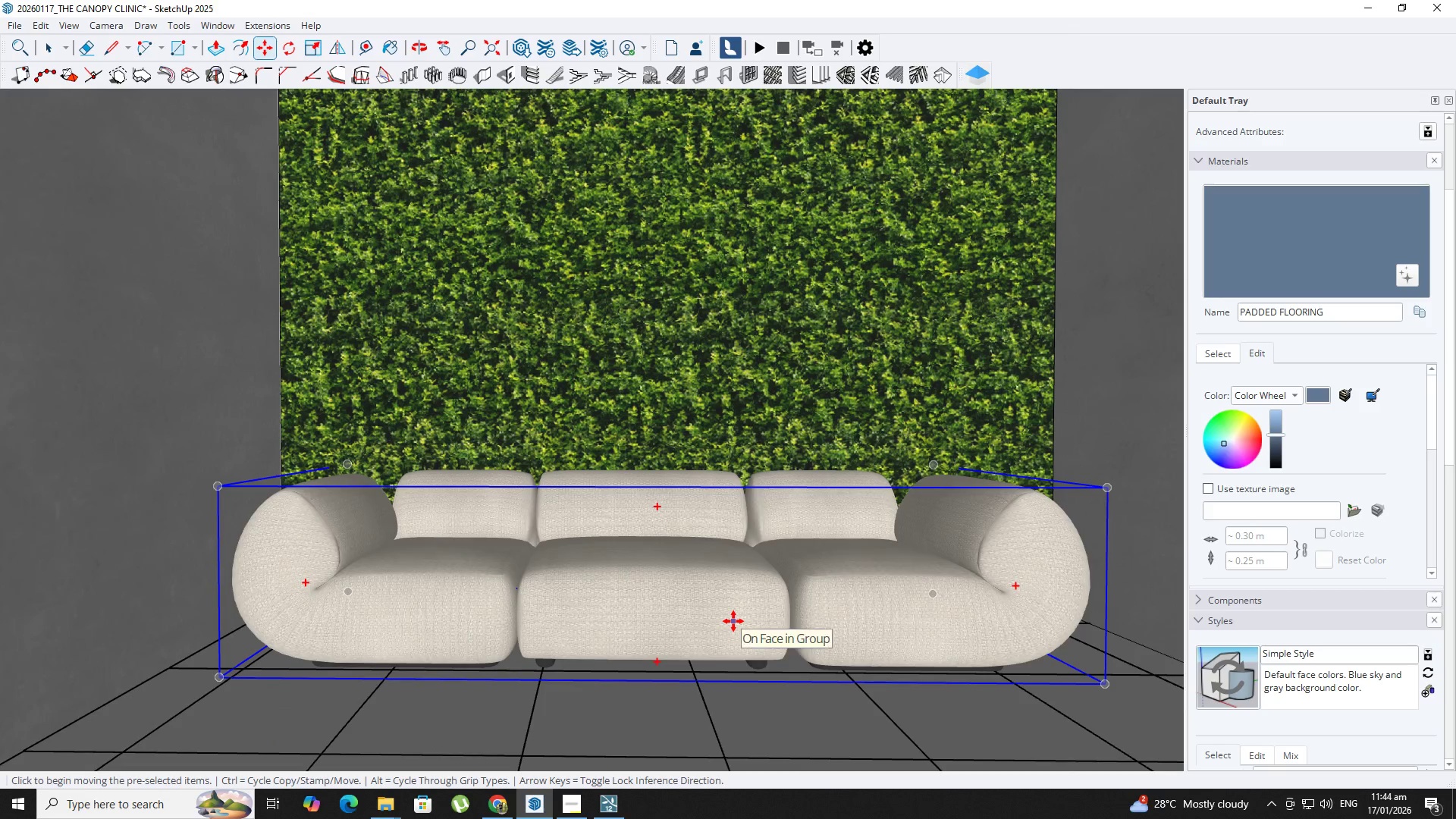 
left_click([859, 623])
 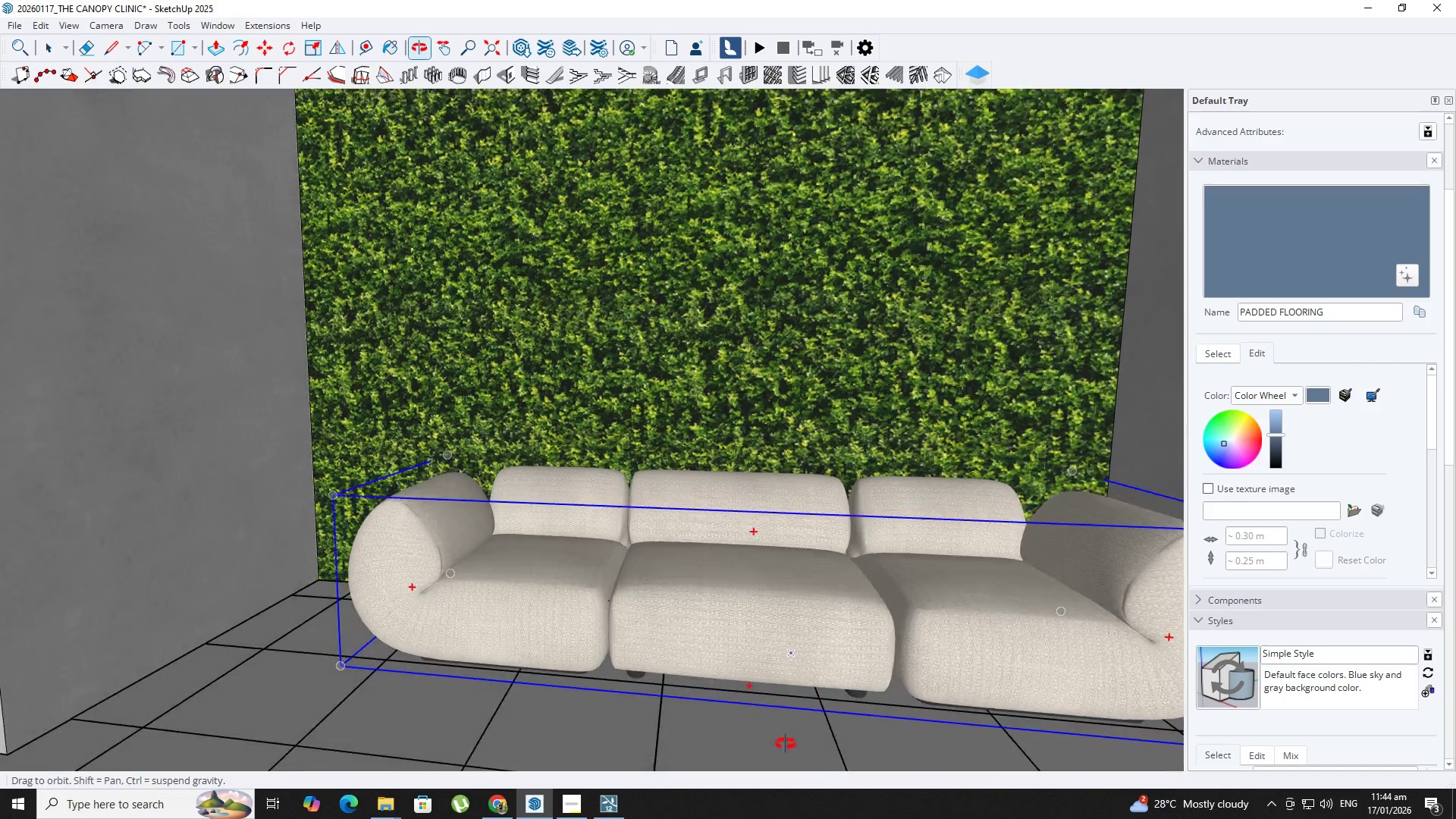 
hold_key(key=ShiftLeft, duration=0.33)
 